 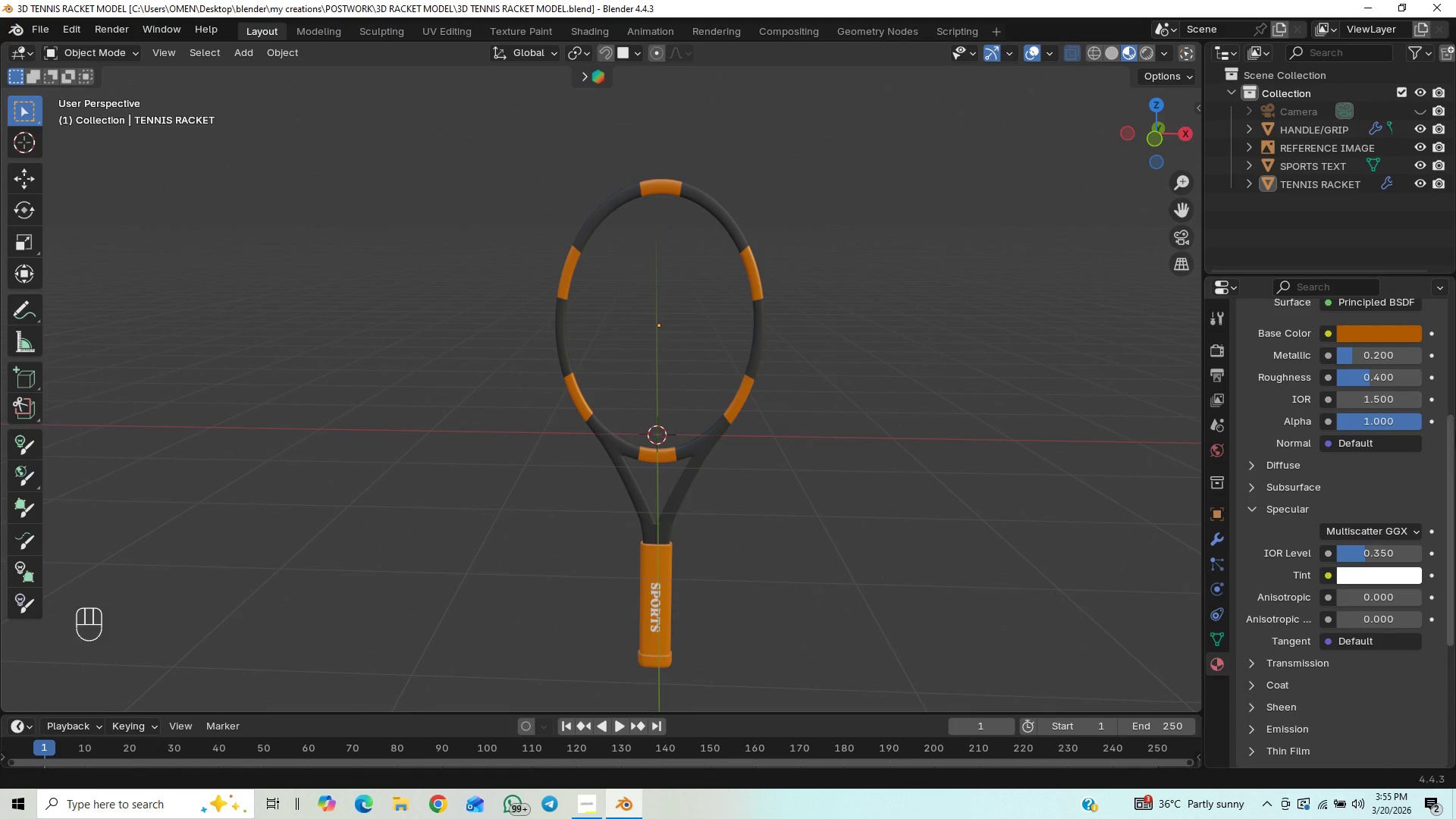 
left_click_drag(start_coordinate=[1454, 471], to_coordinate=[1455, 302])
 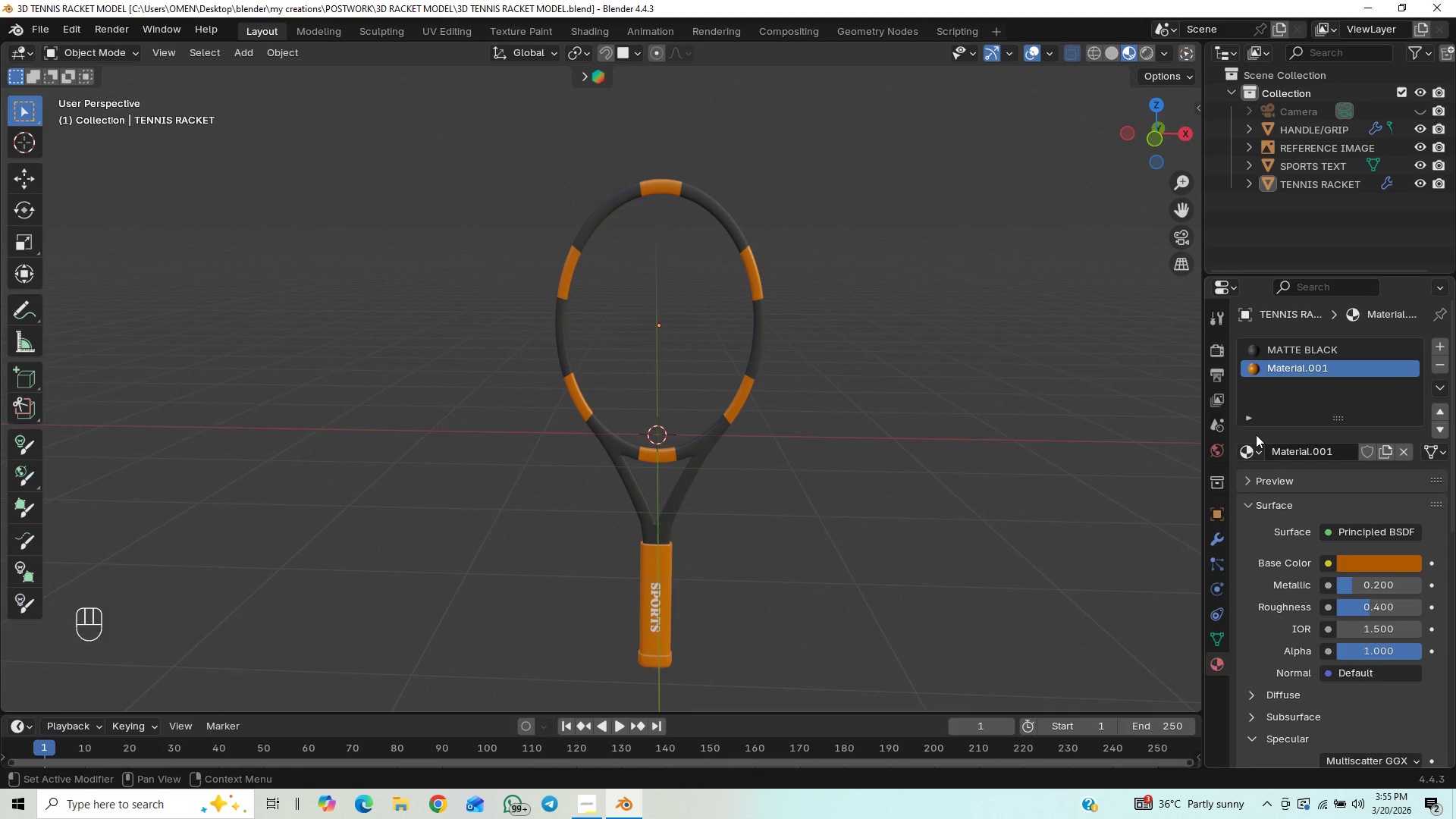 
left_click([1250, 452])
 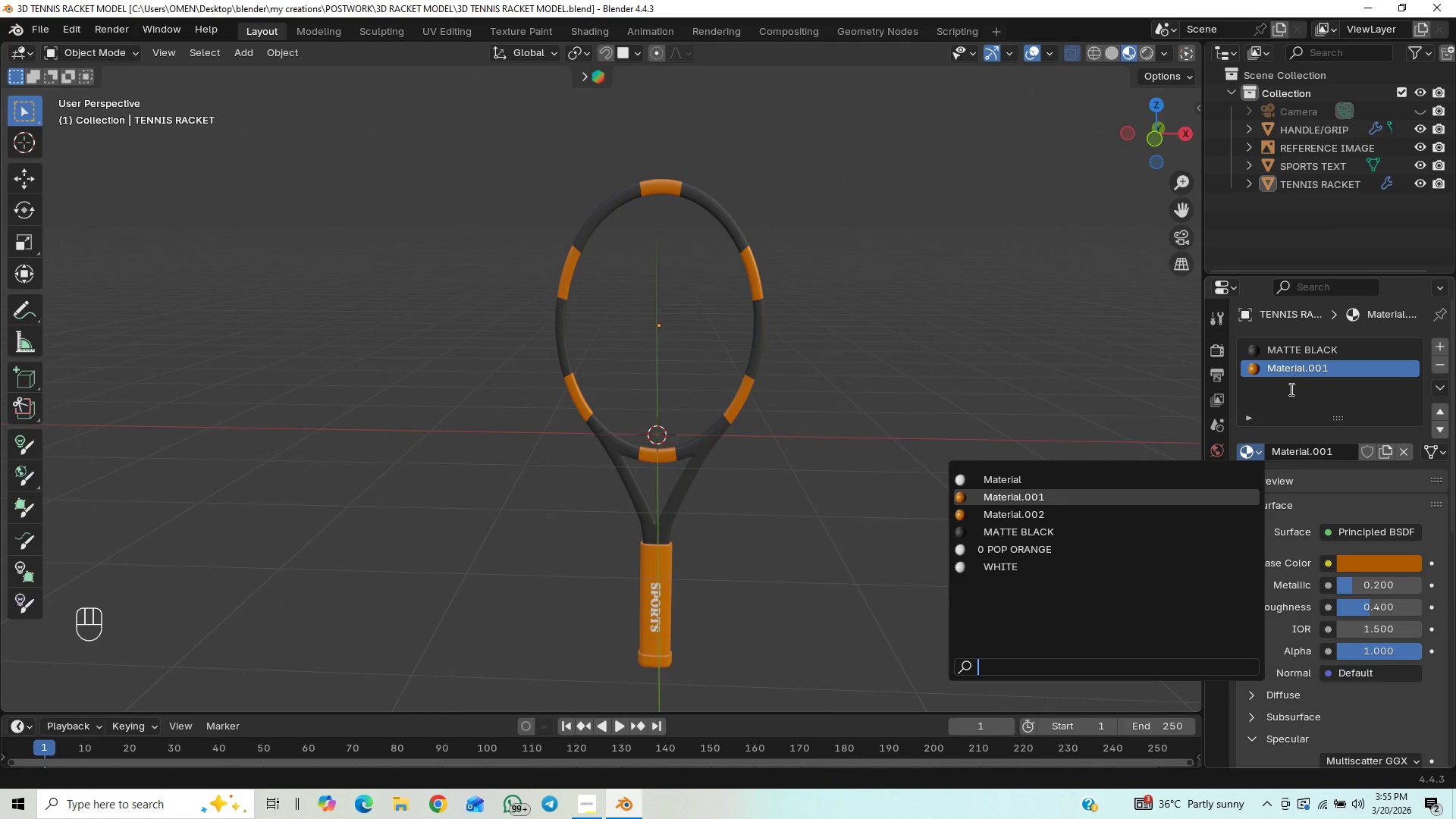 
left_click([1288, 400])
 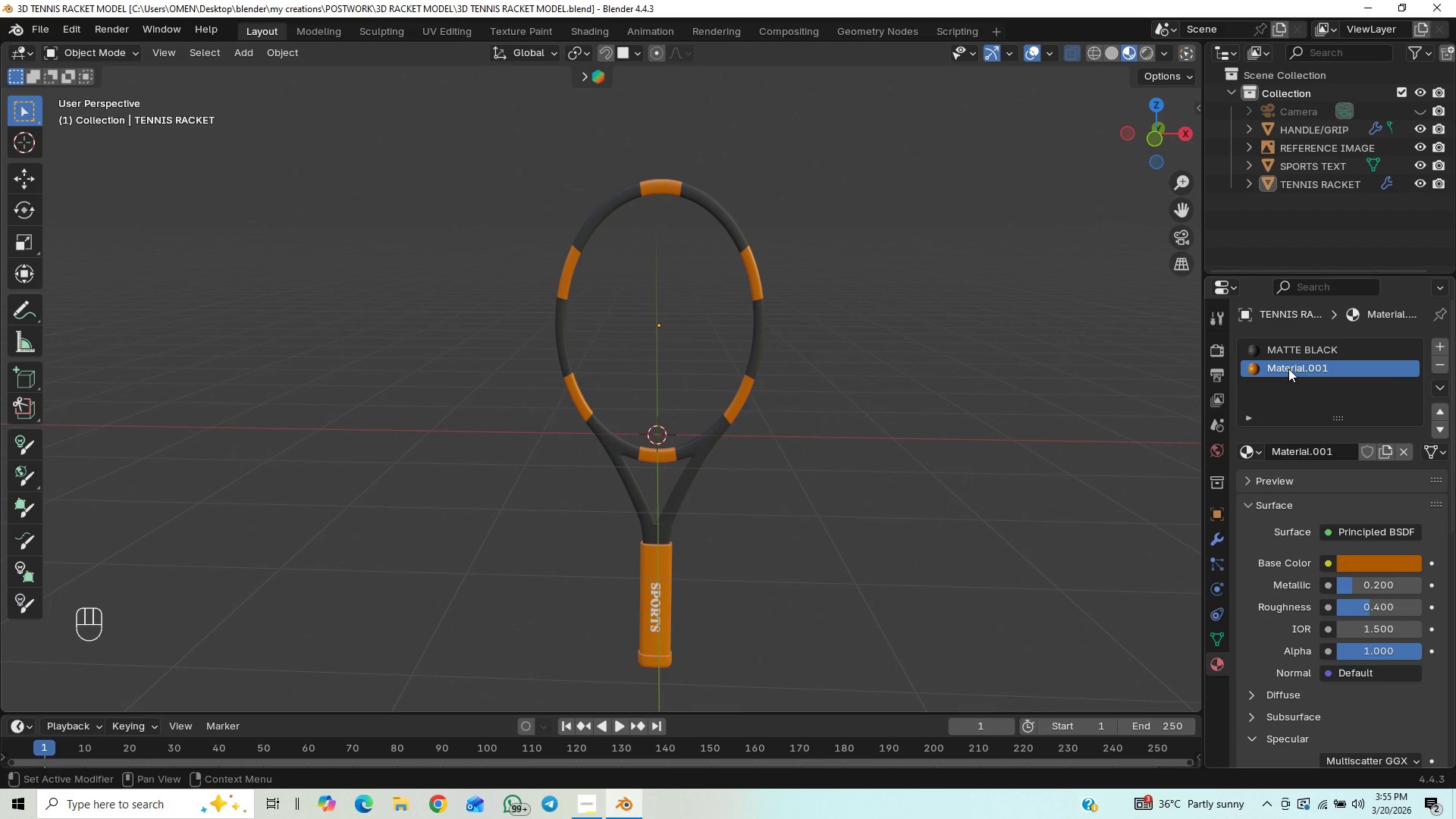 
double_click([1288, 369])
 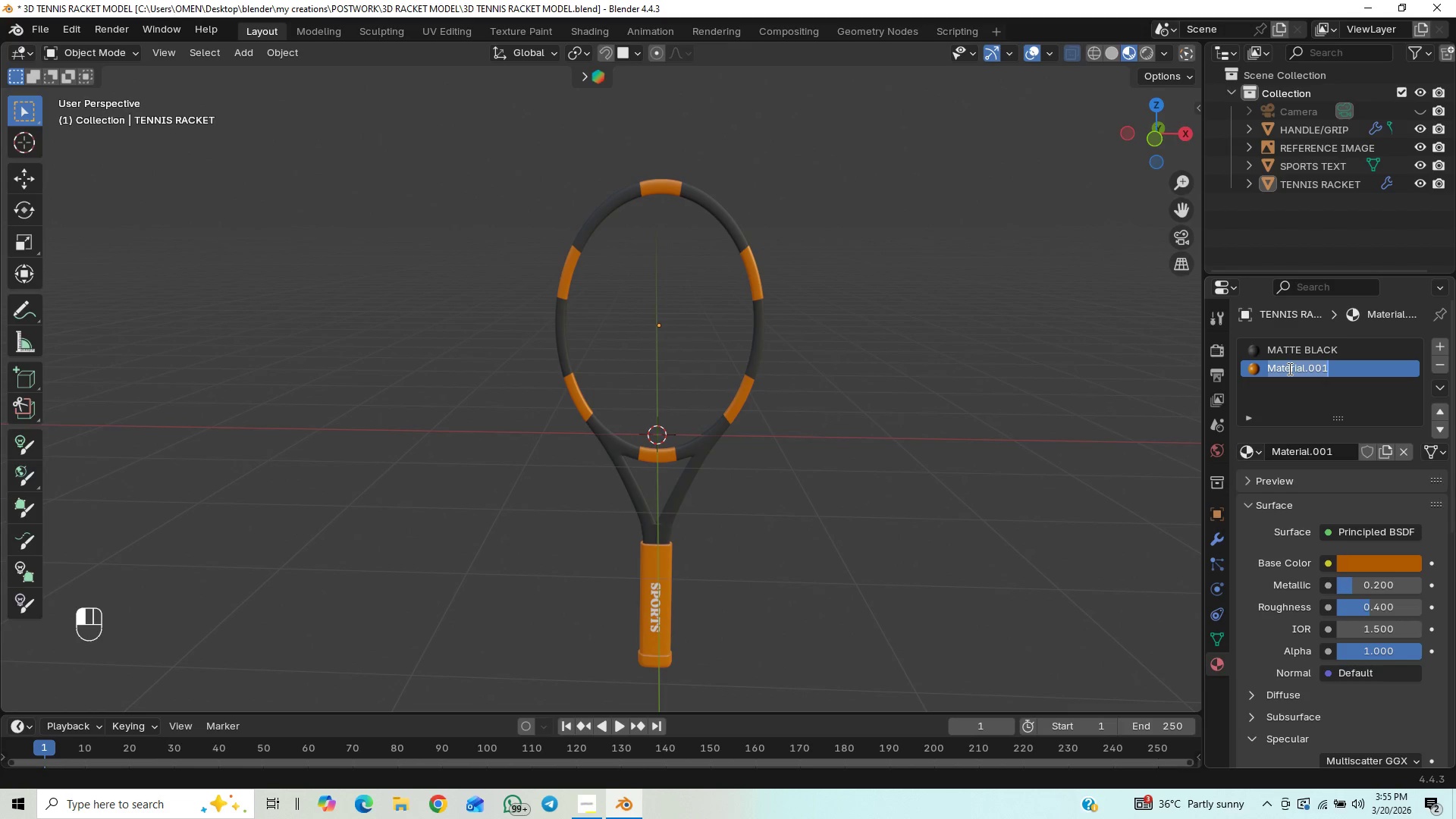 
type(pop orange)
 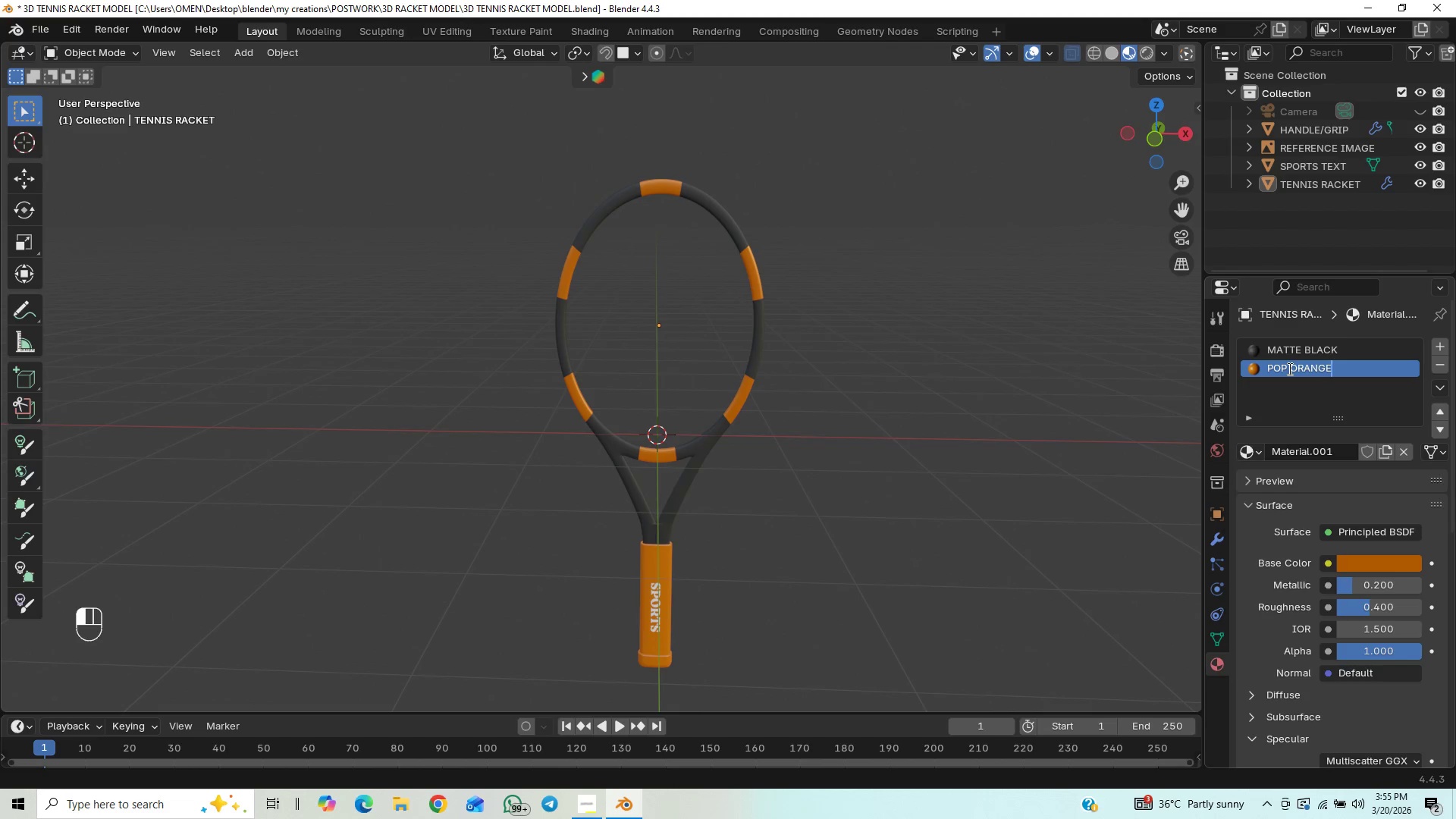 
key(Enter)
 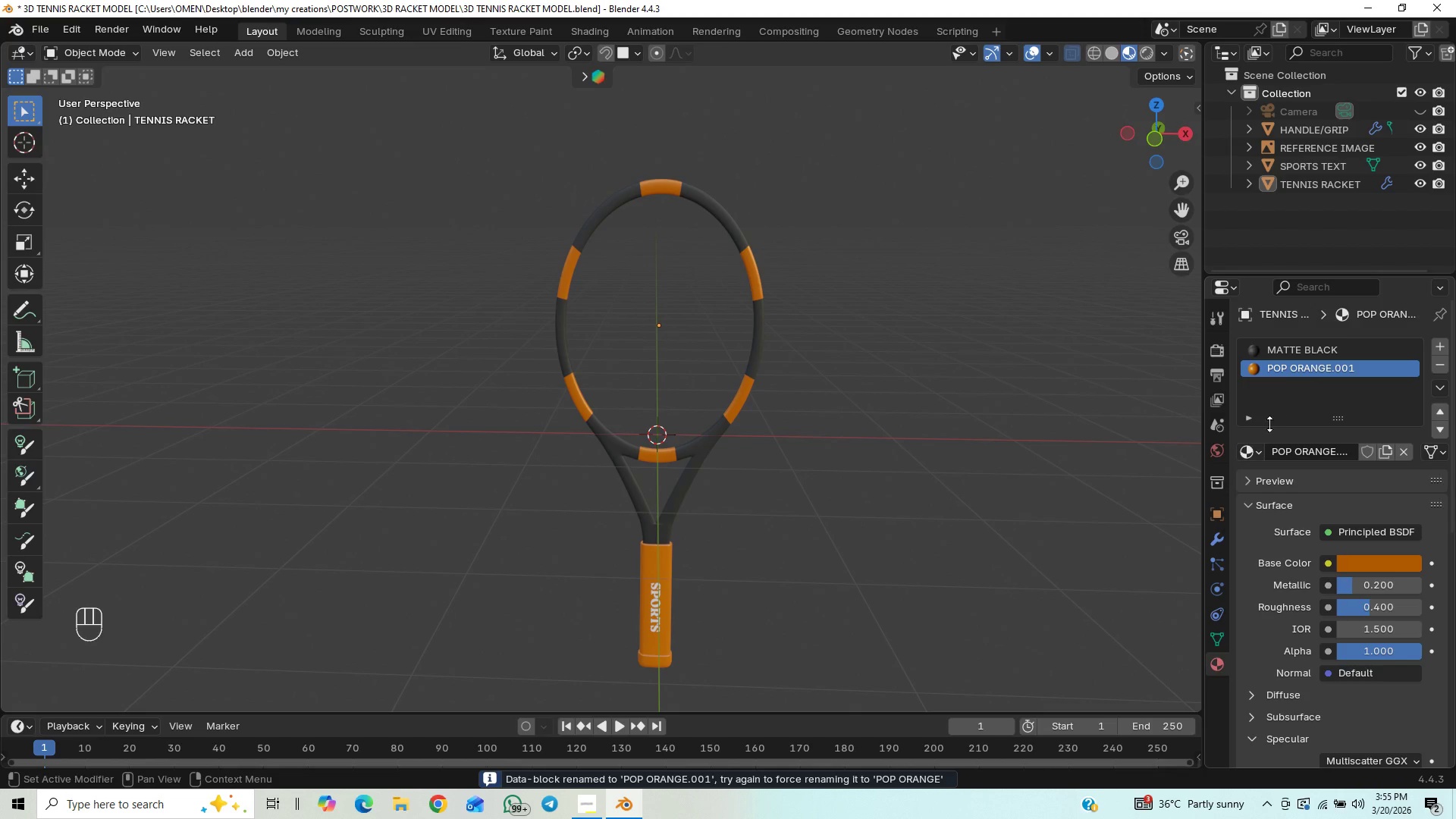 
left_click([1249, 449])
 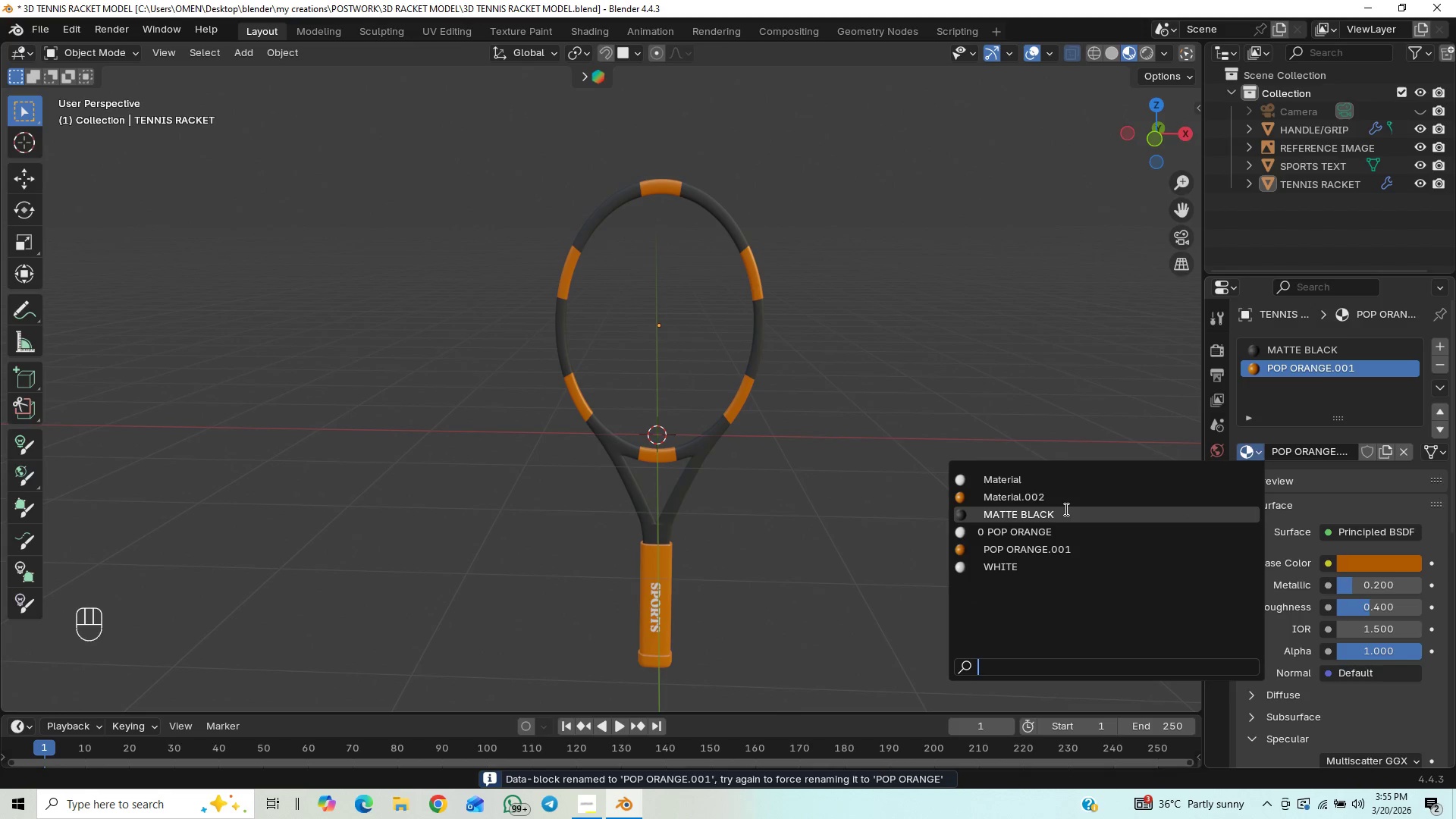 
left_click([1048, 497])
 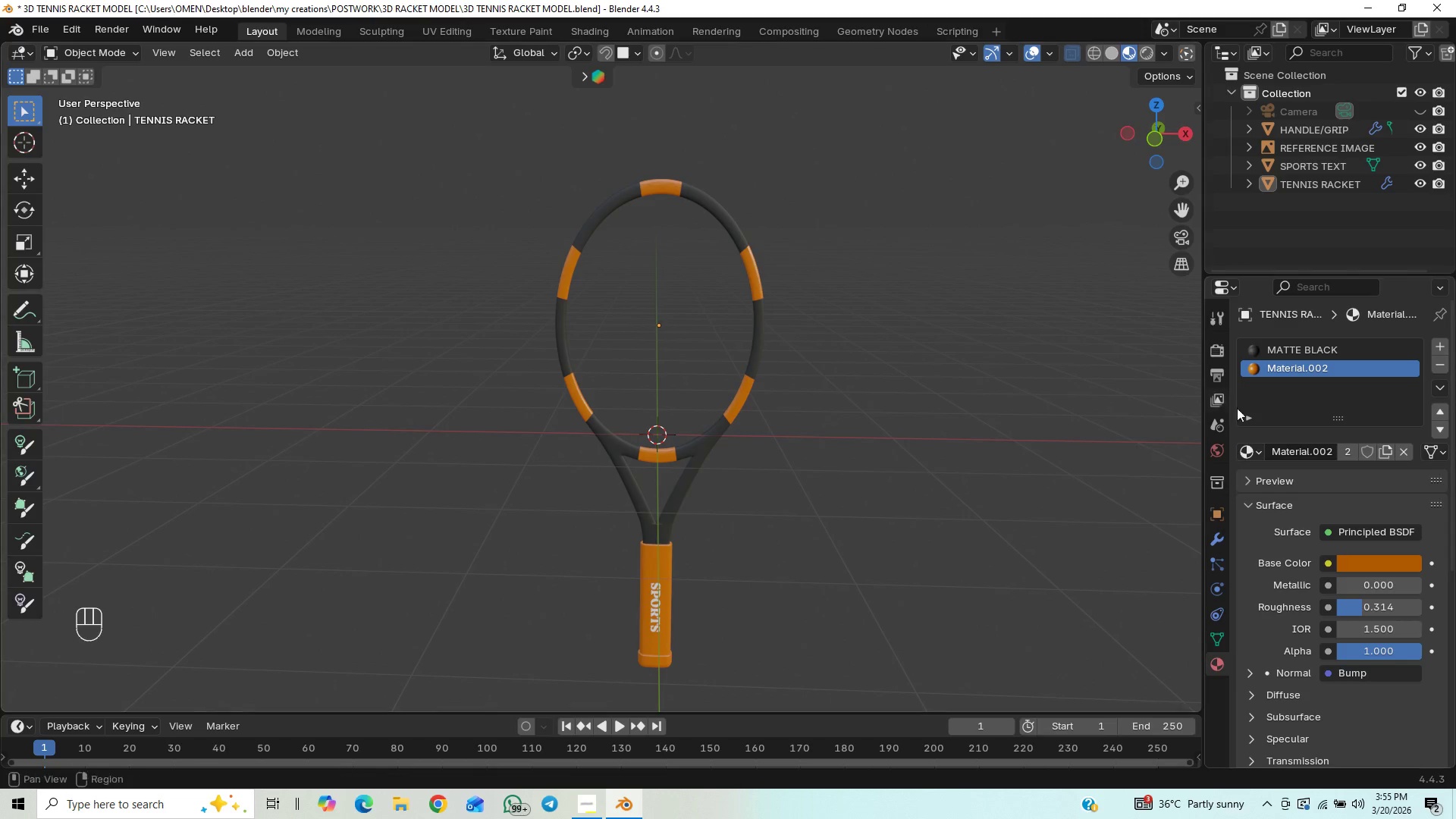 
mouse_move([1294, 392])
 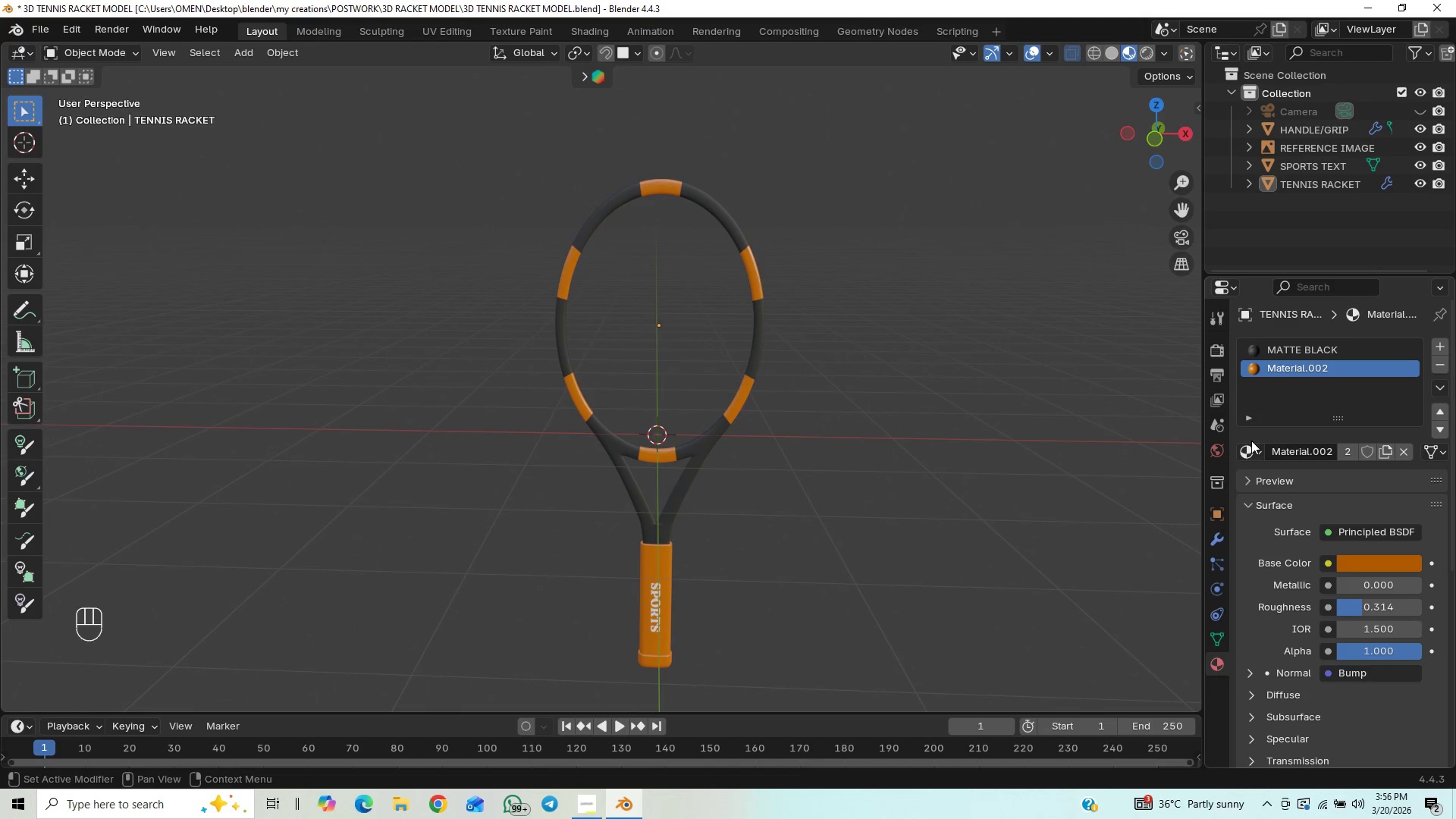 
left_click([1249, 453])
 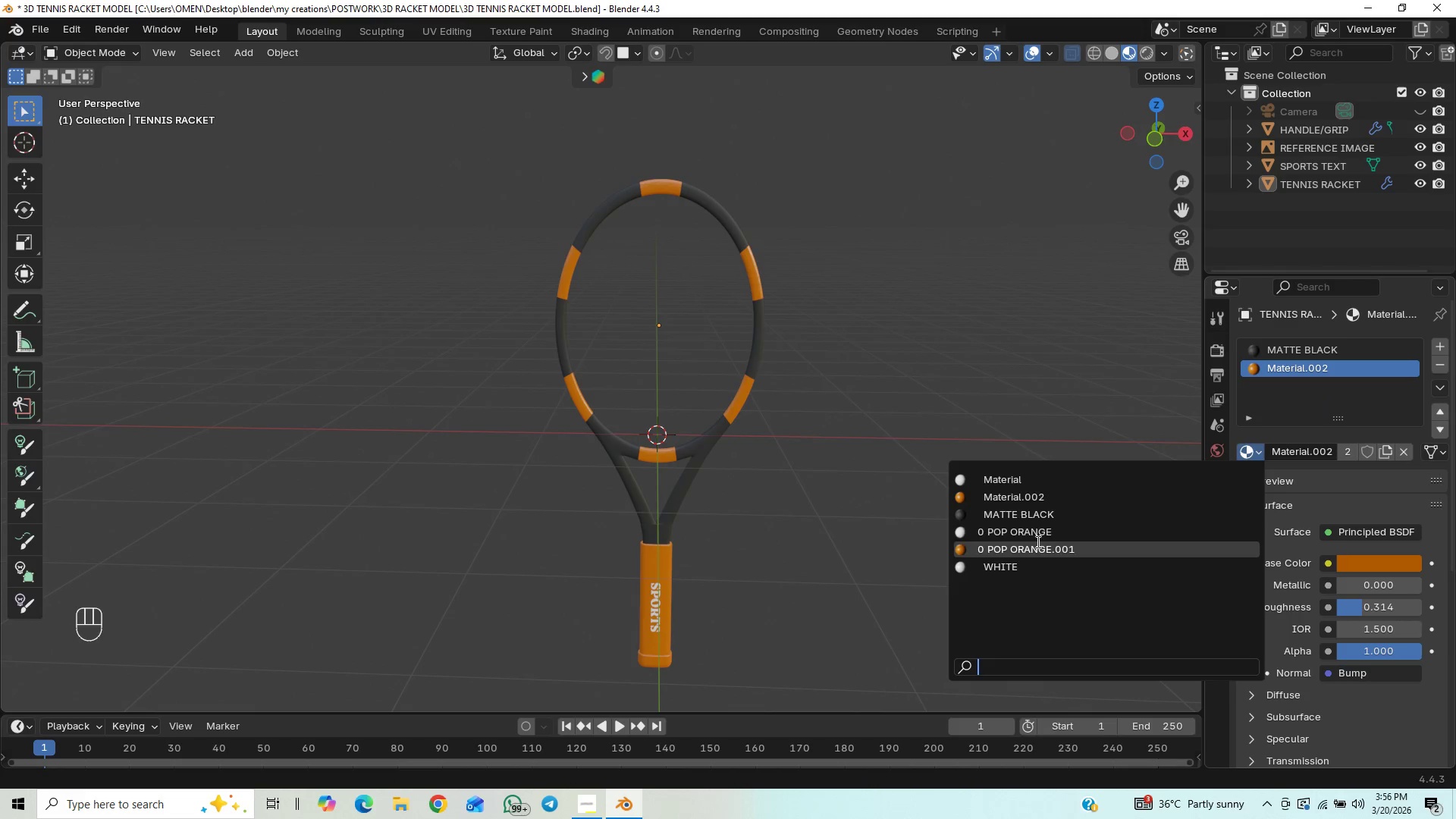 
mouse_move([1044, 613])
 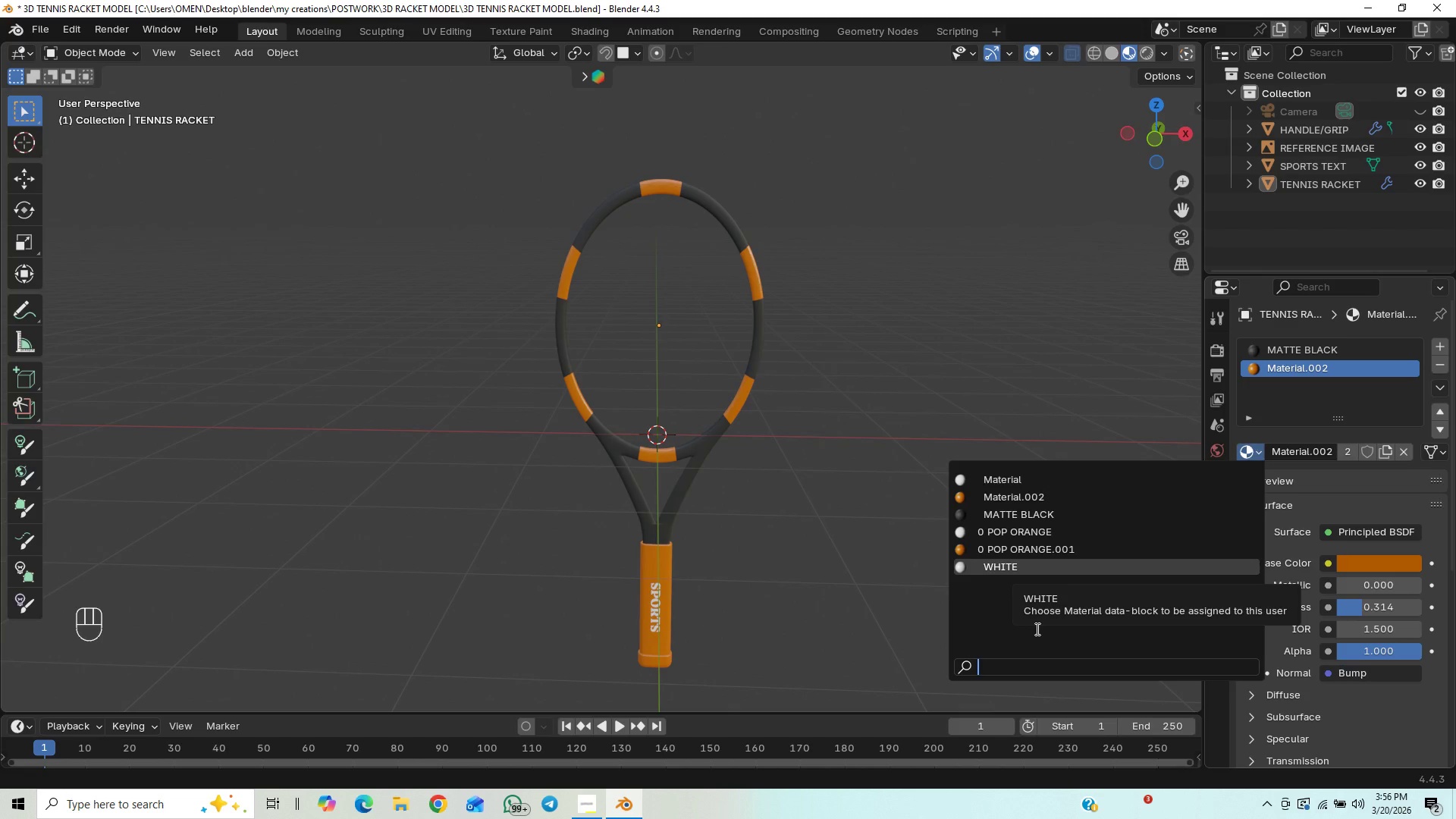 
wait(5.44)
 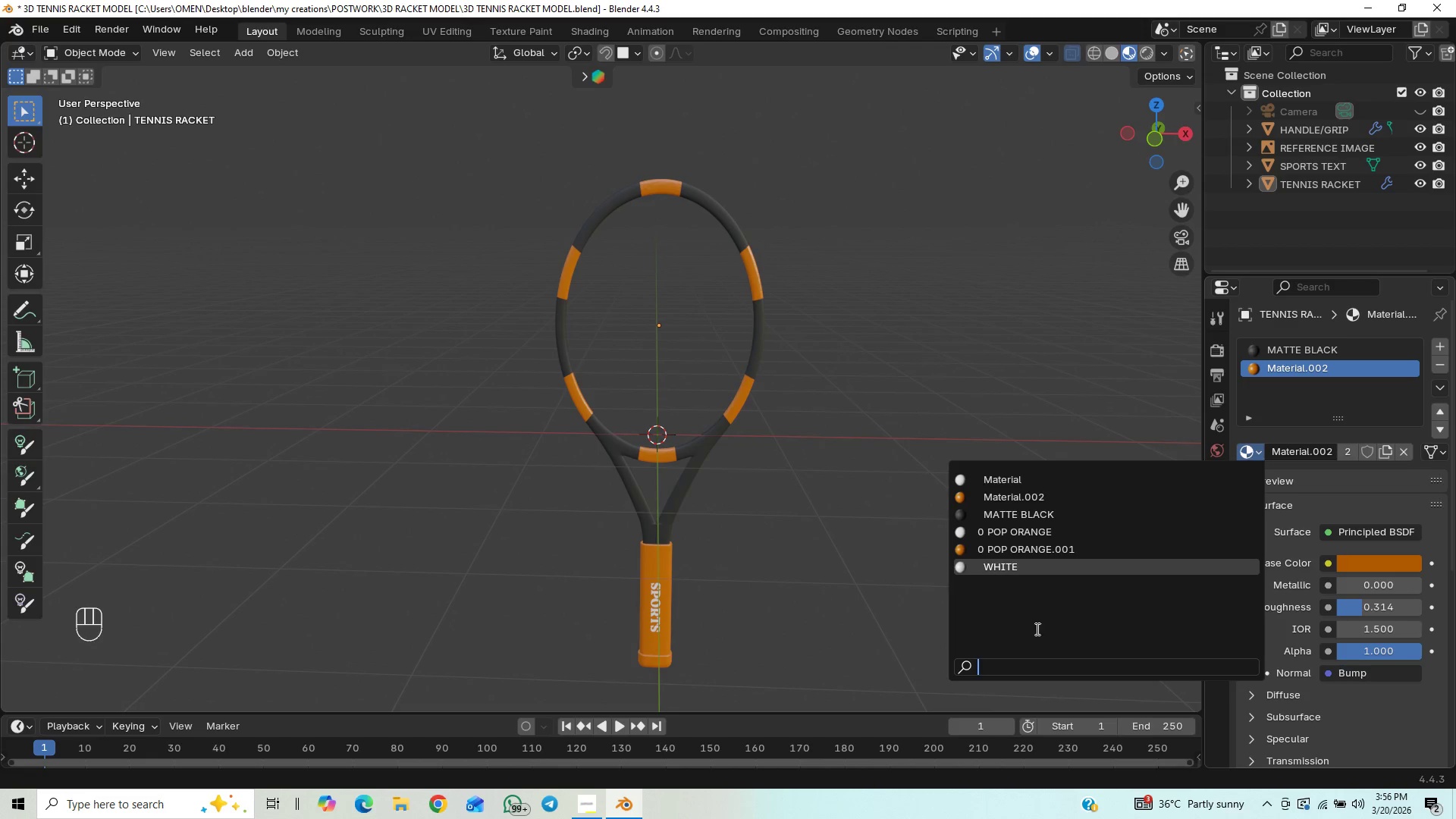 
left_click([1023, 633])
 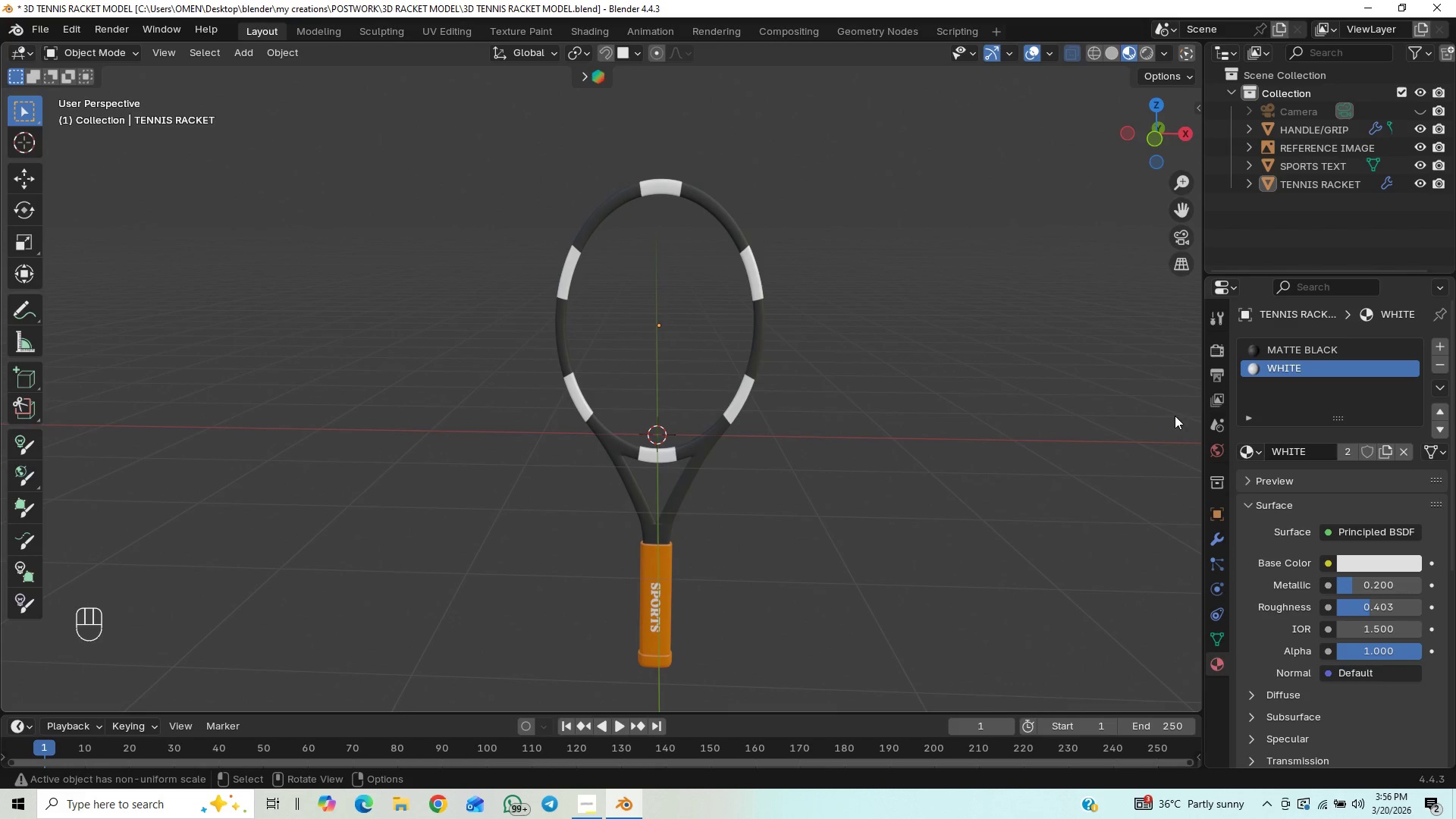 
key(Control+Z)
 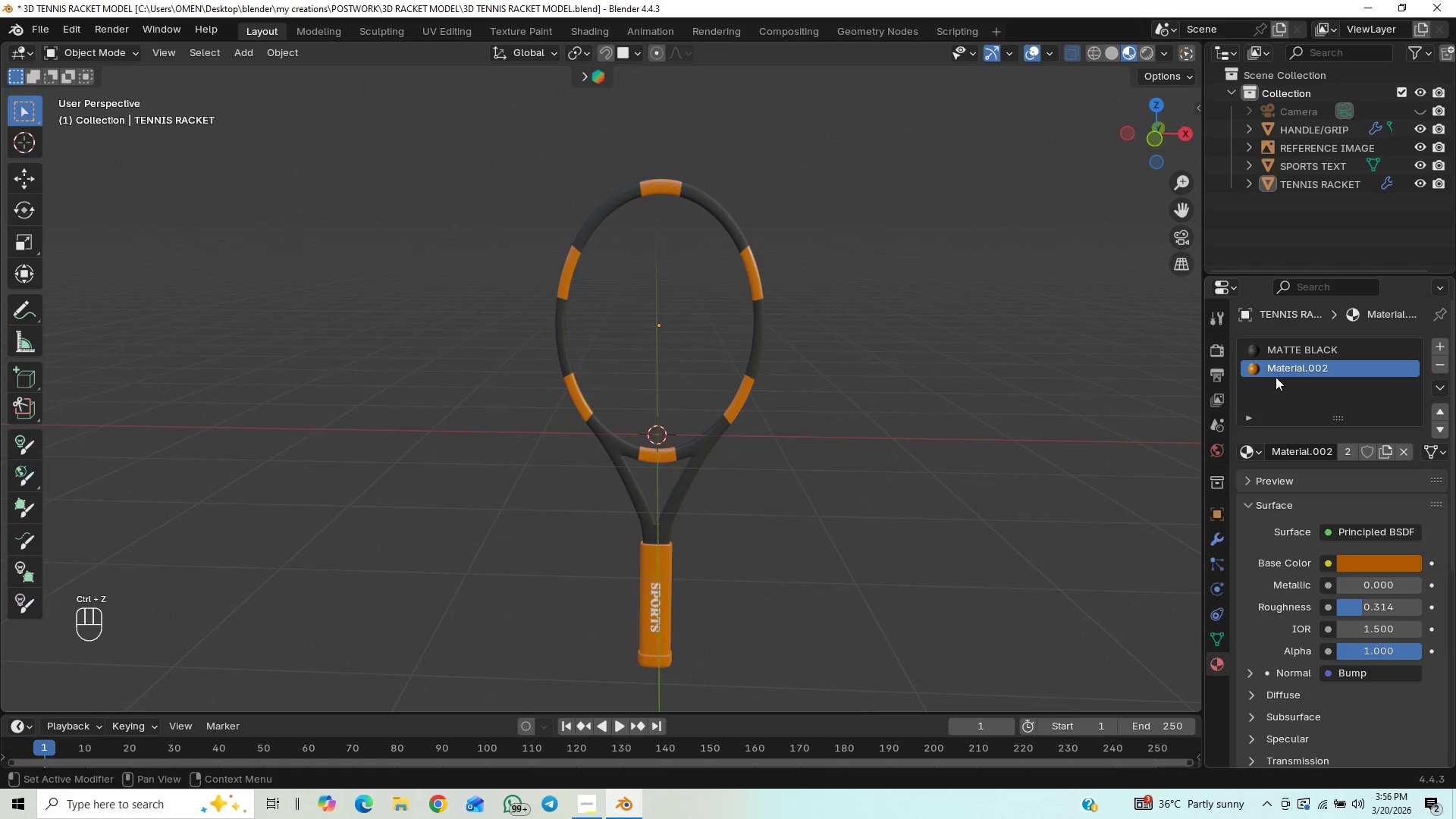 
left_click([1254, 453])
 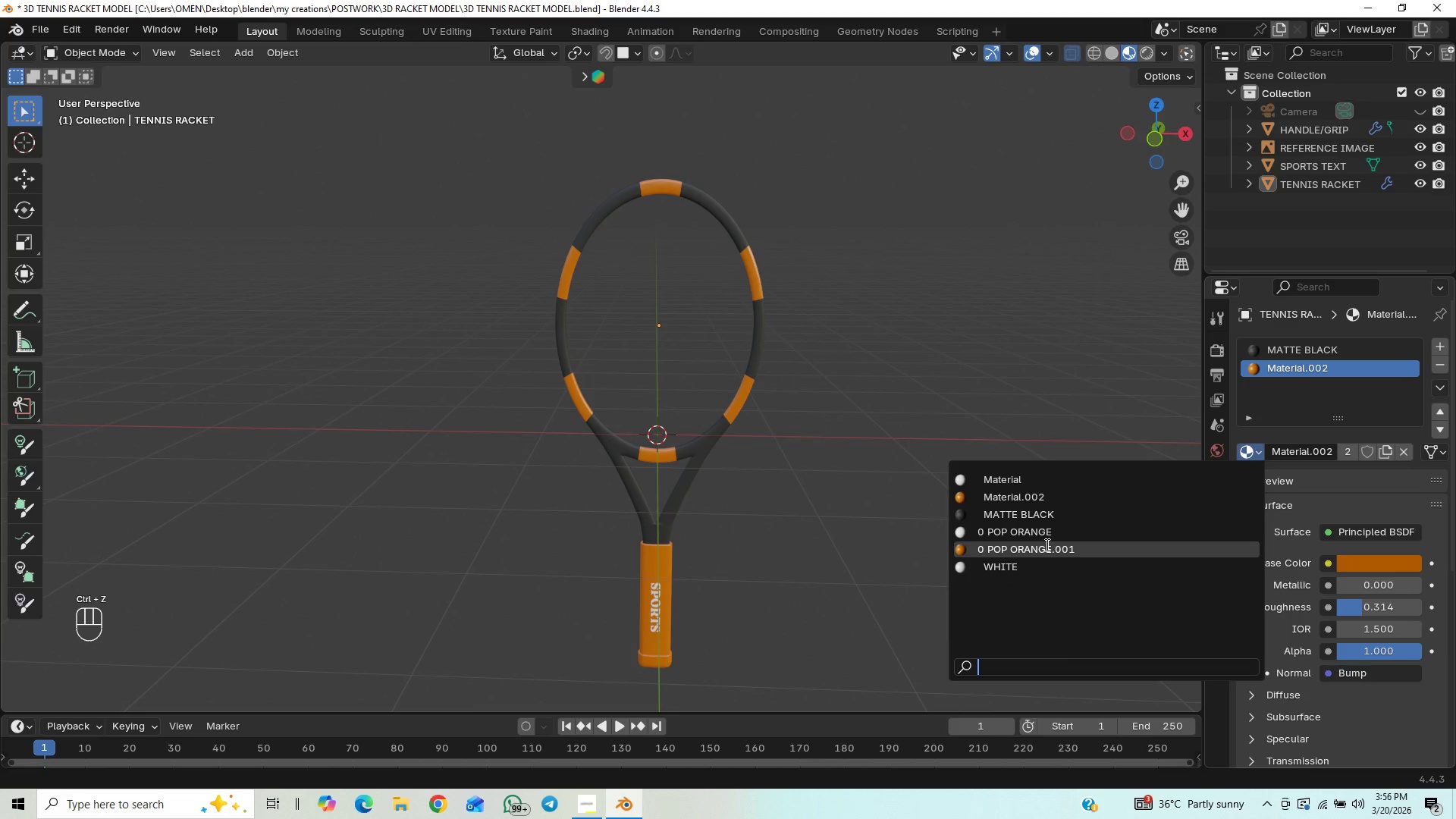 
right_click([1045, 531])
 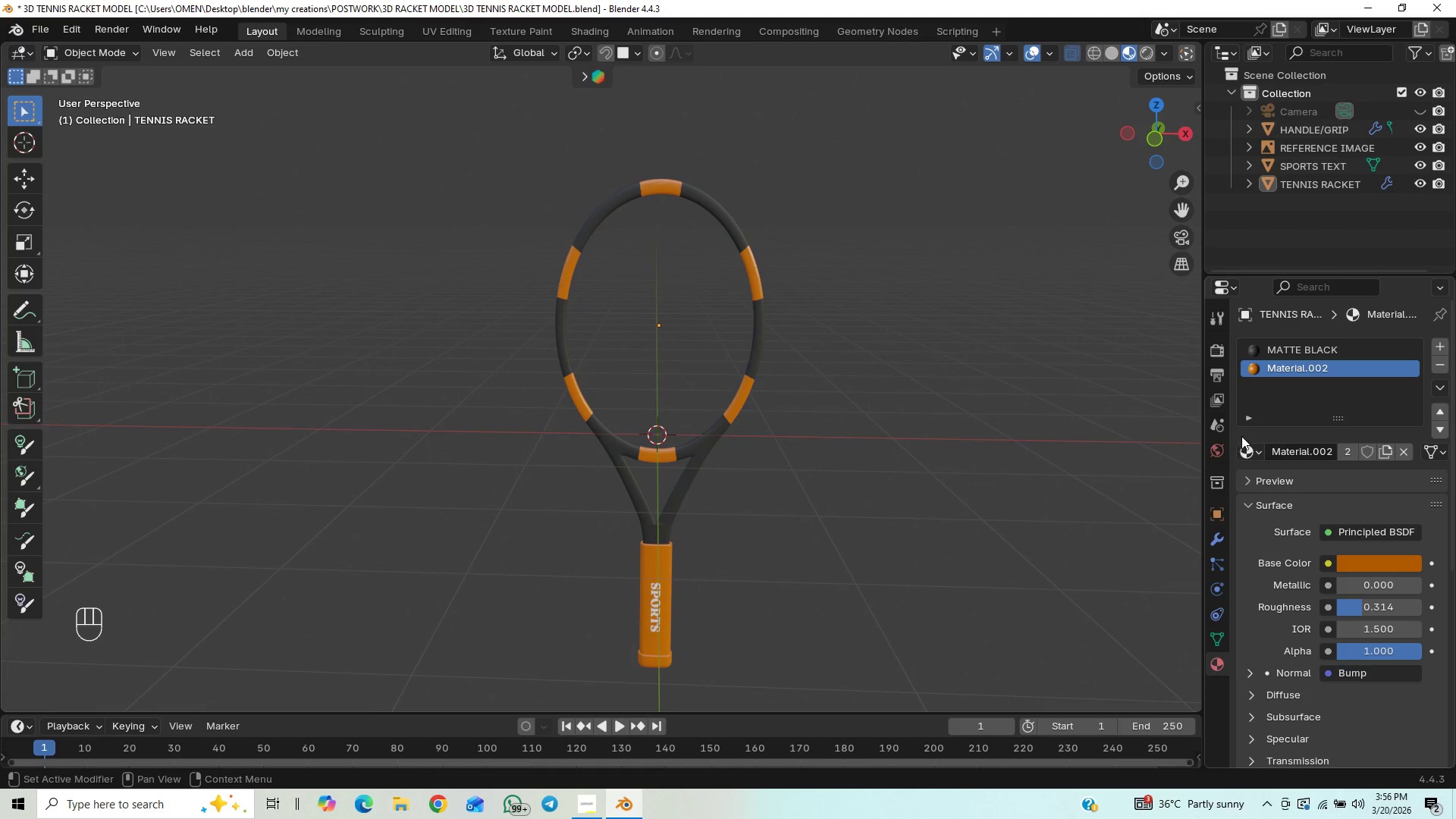 
left_click([1245, 447])
 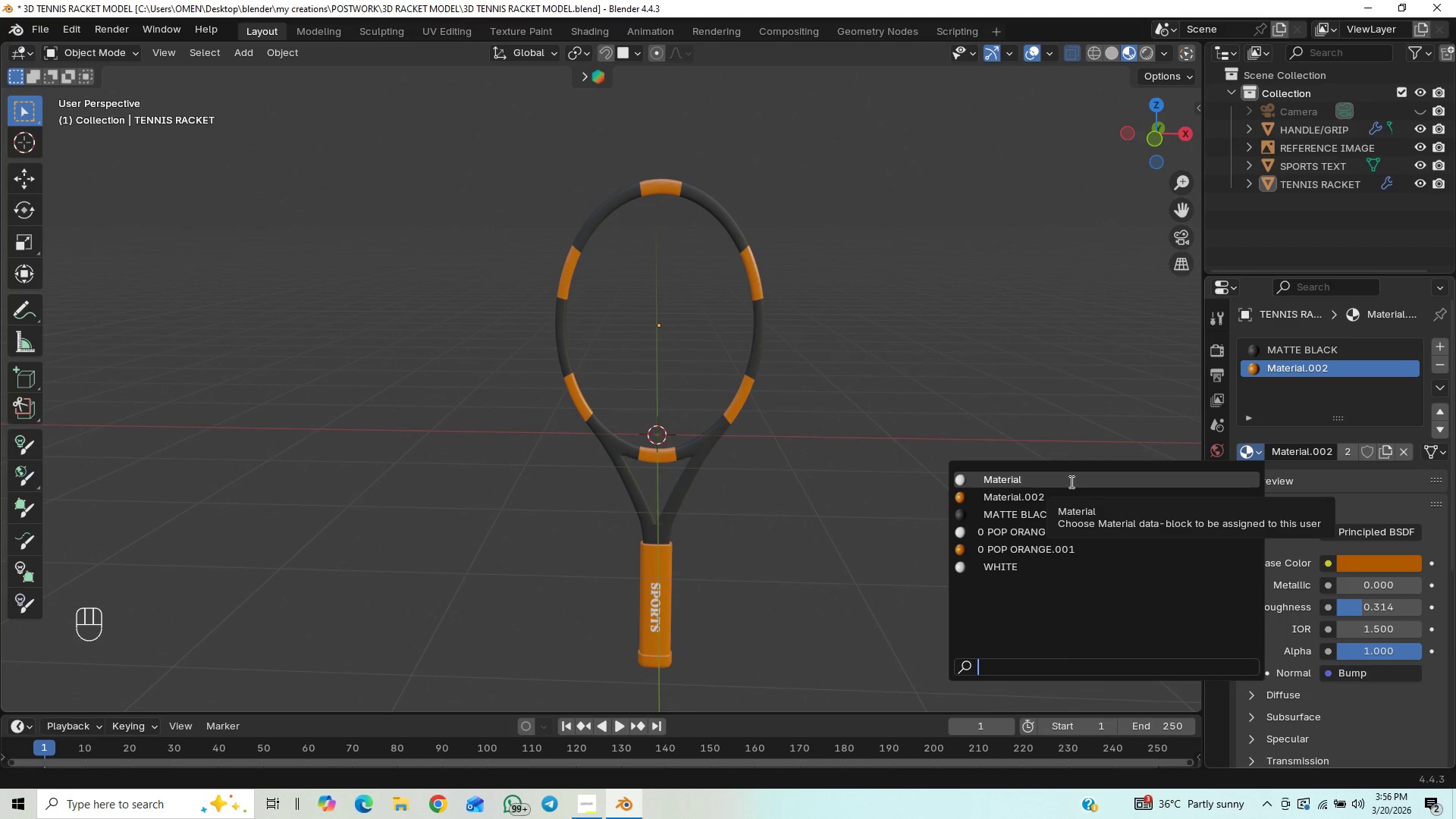 
left_click([1070, 482])
 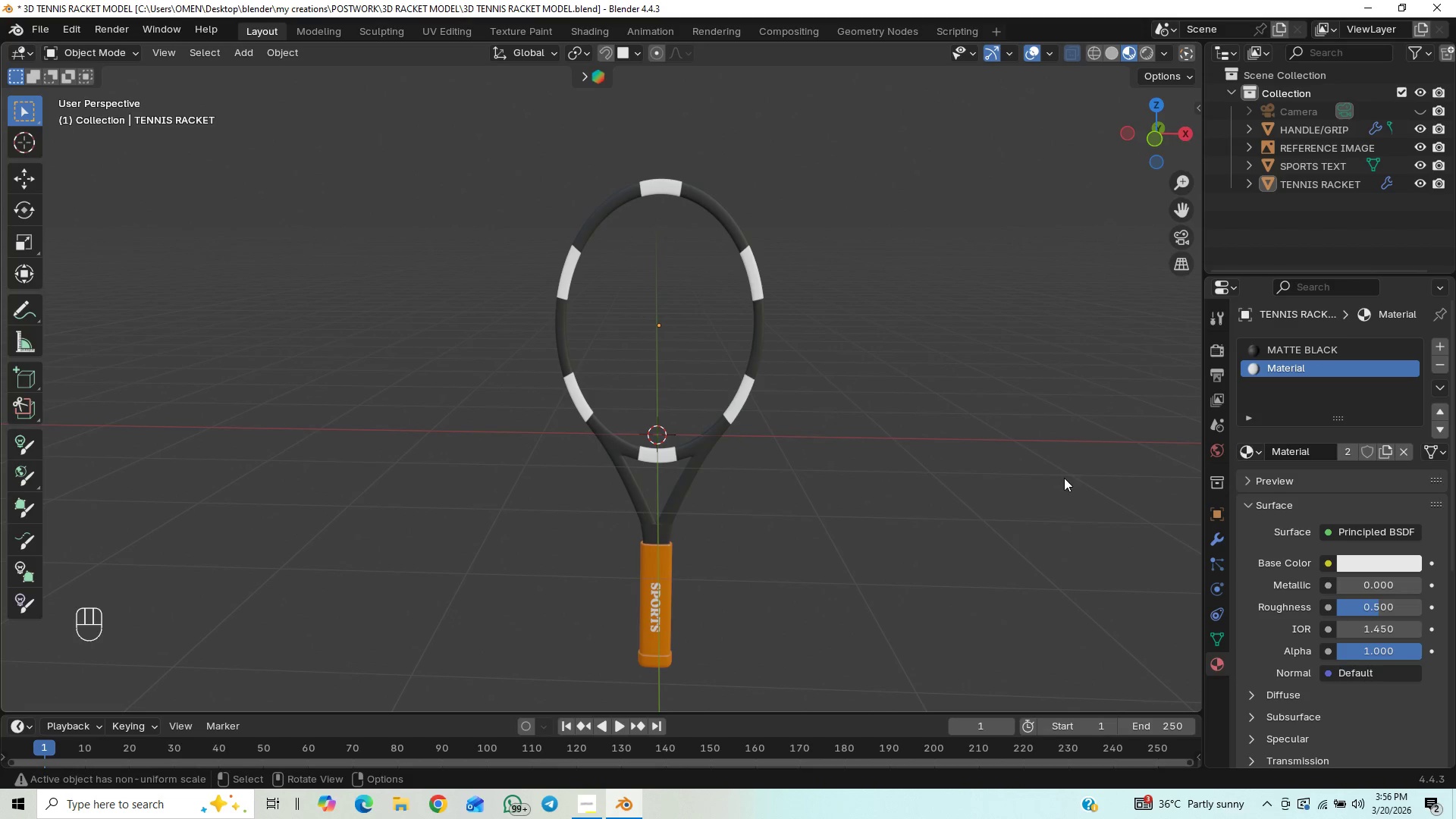 
key(Control+Z)
 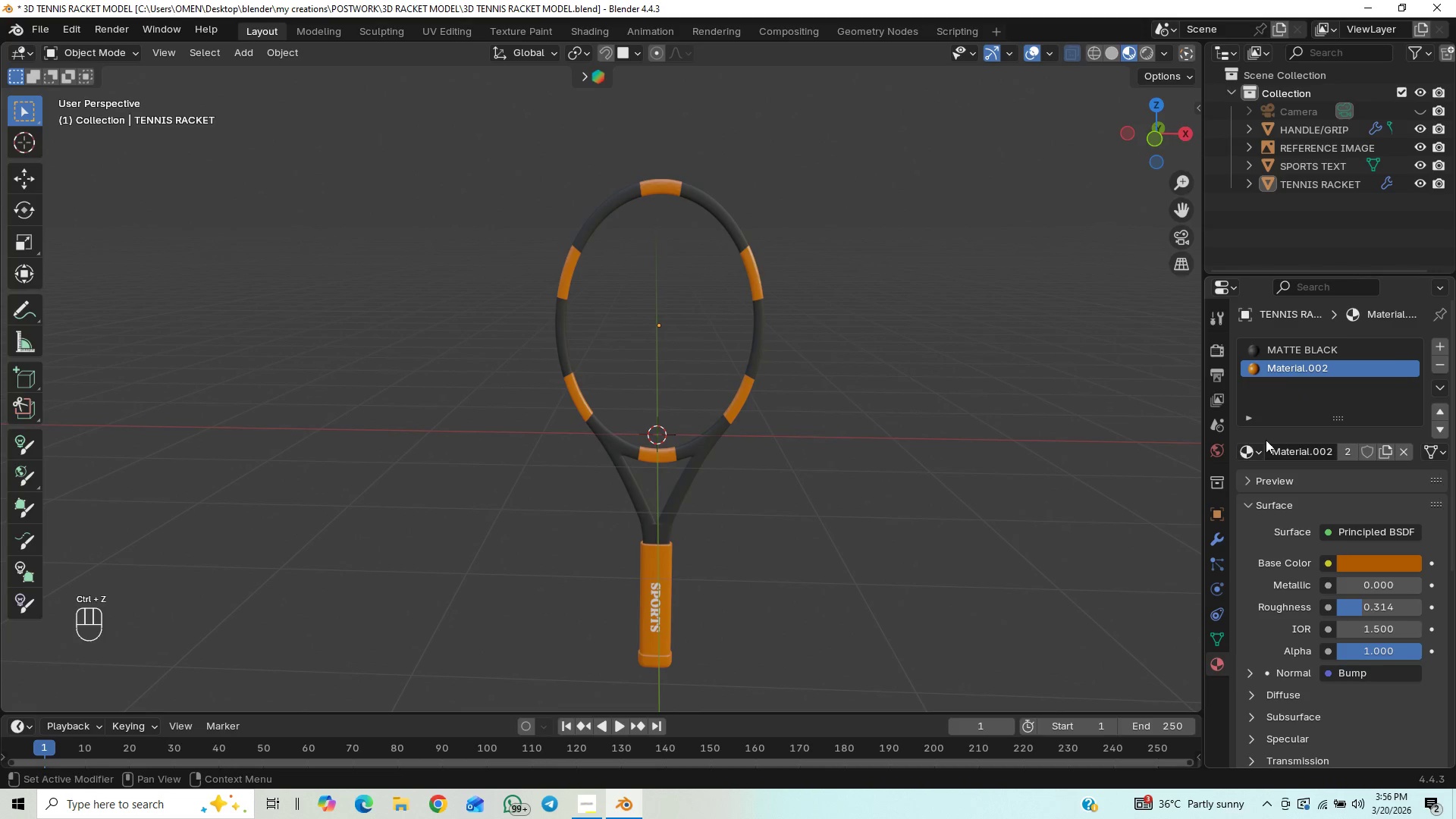 
left_click([1254, 451])
 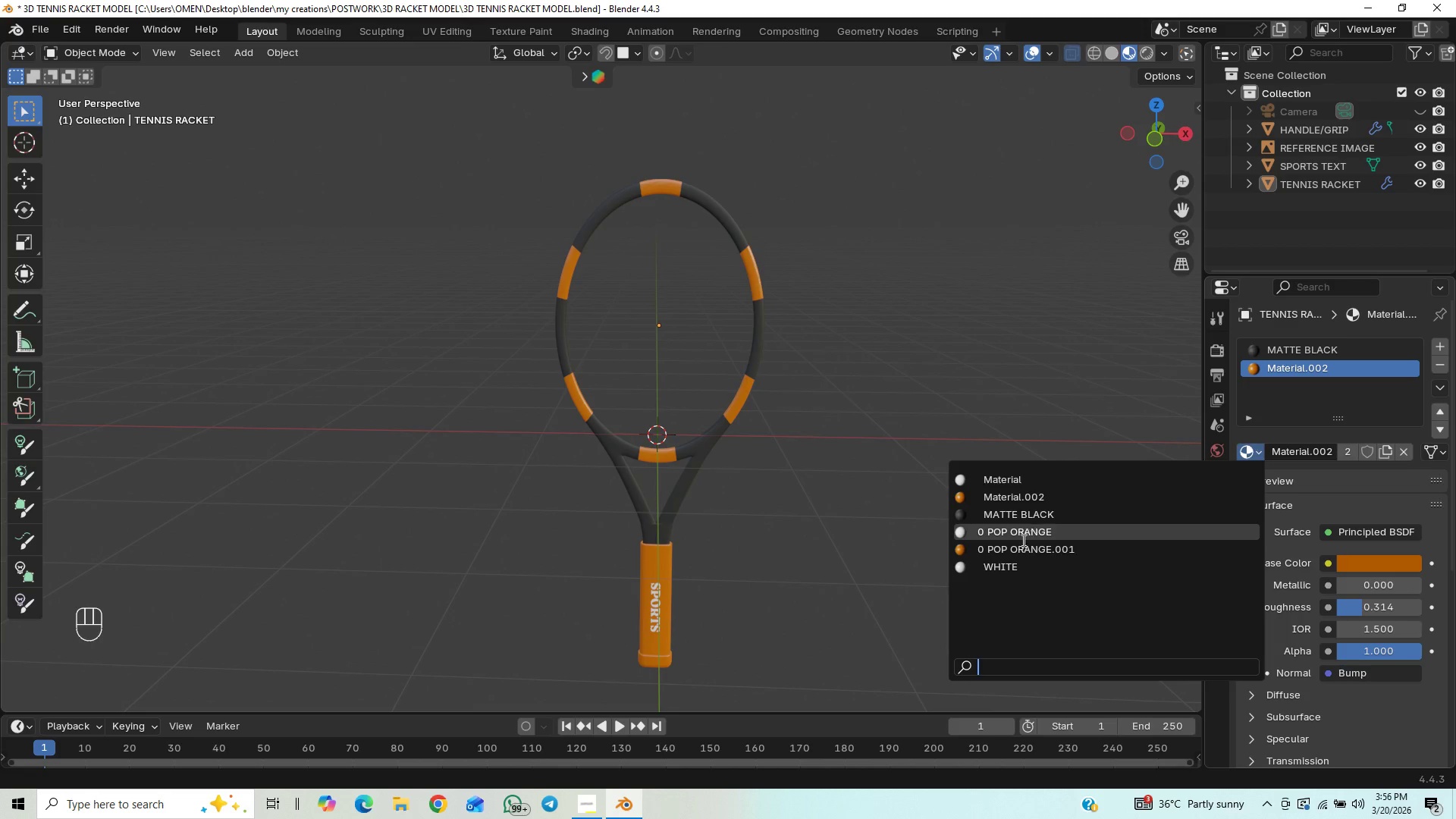 
left_click([1021, 542])
 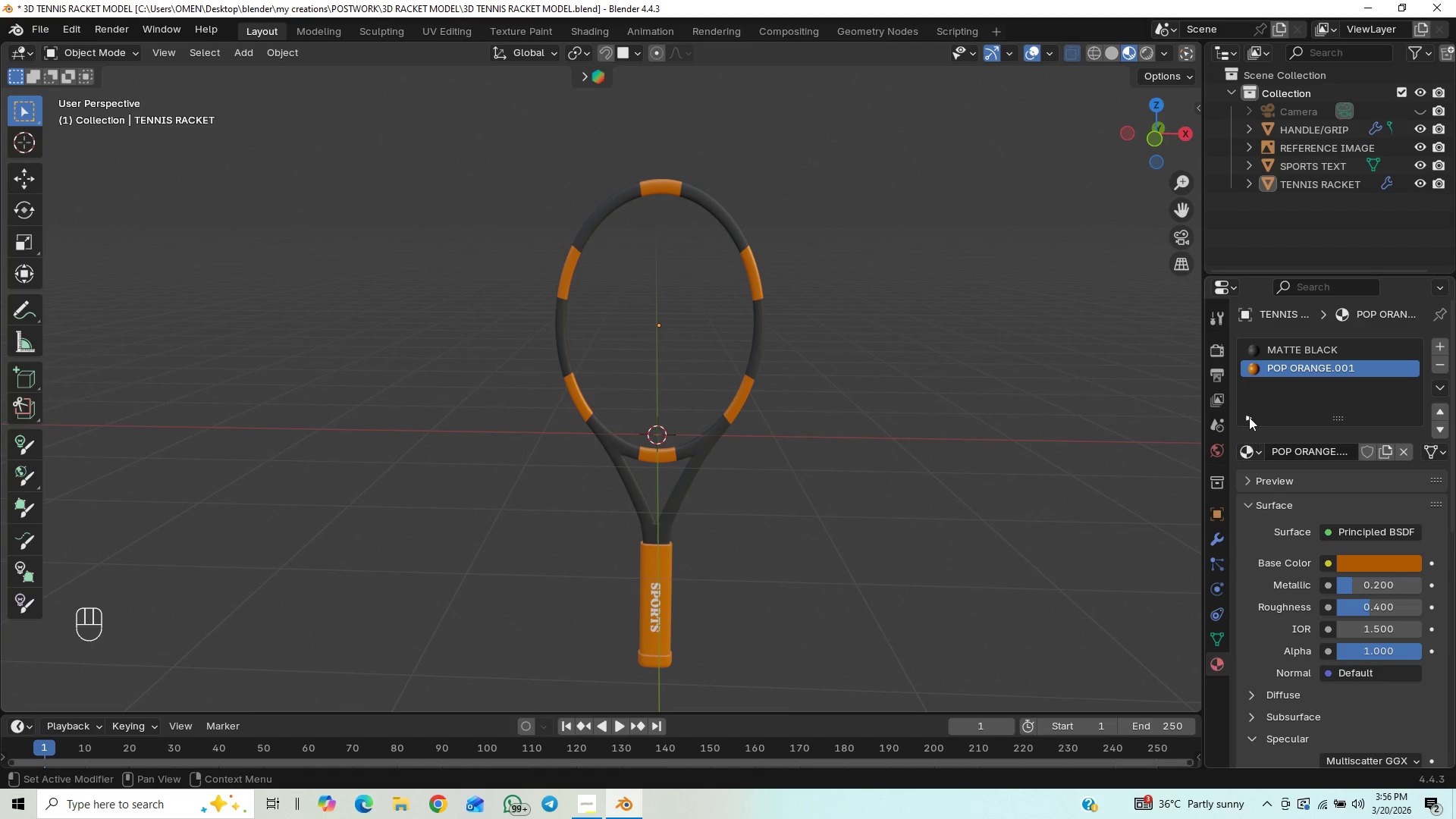 
wait(5.92)
 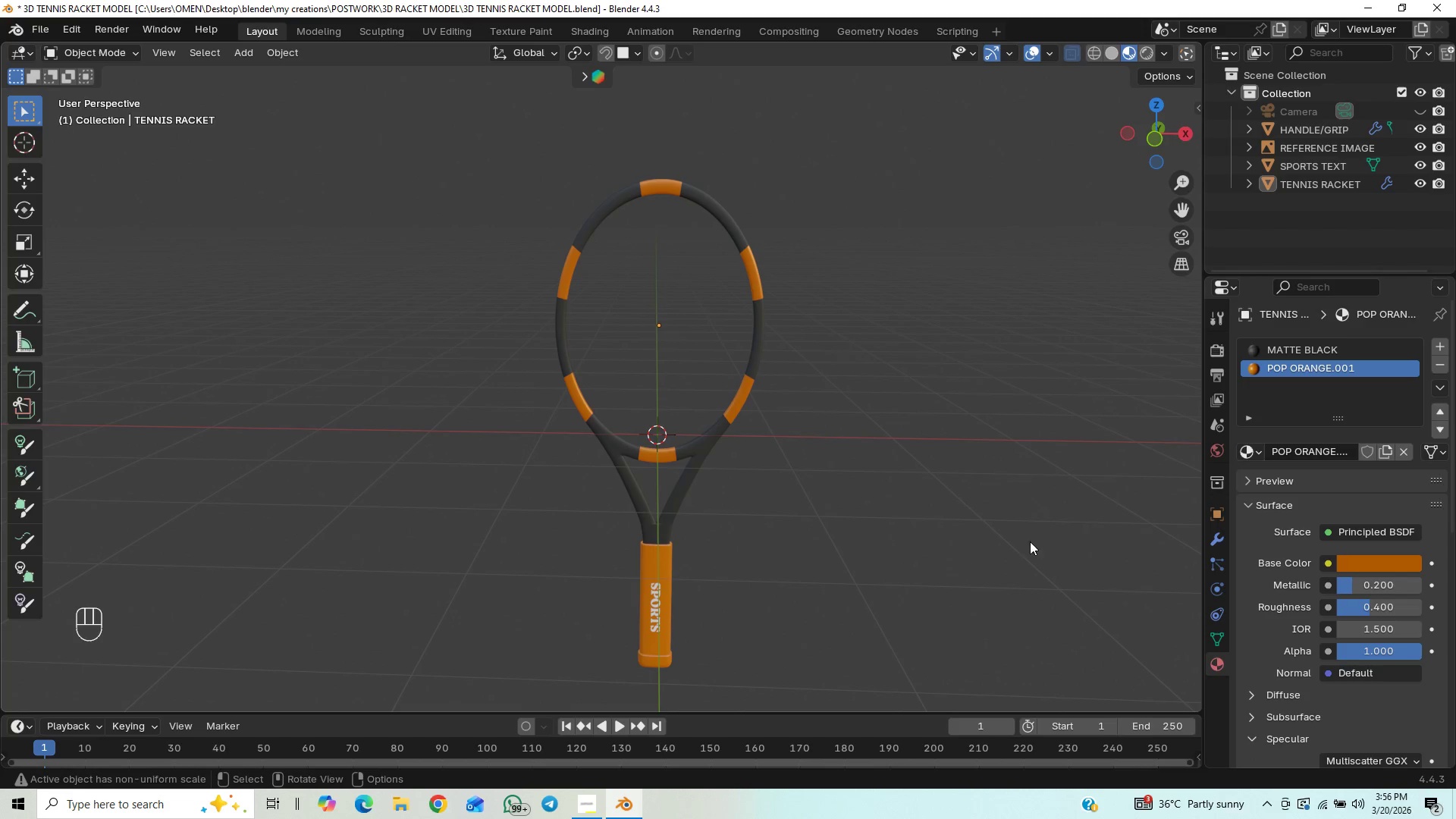 
left_click([670, 567])
 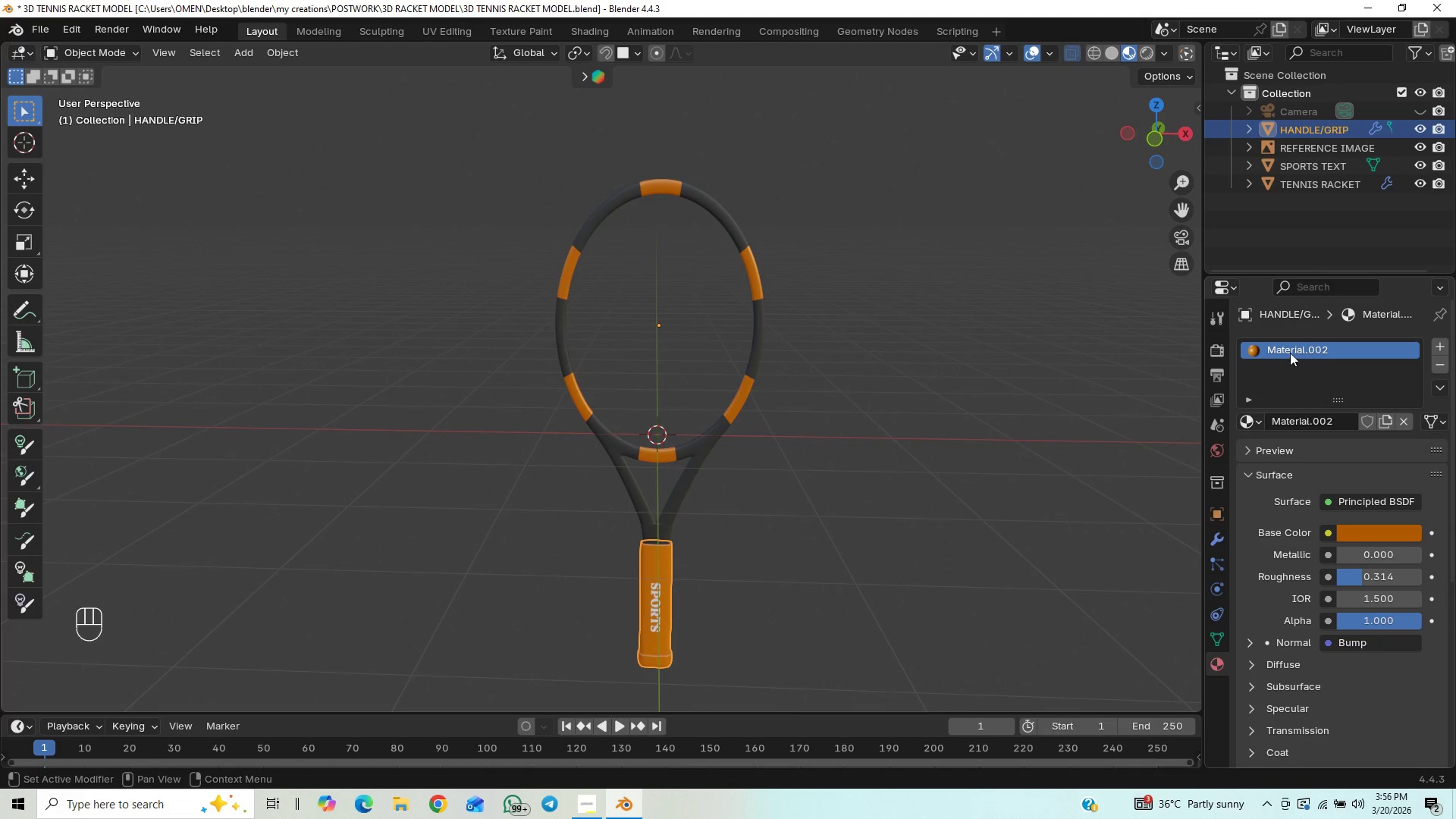 
left_click([1298, 342])
 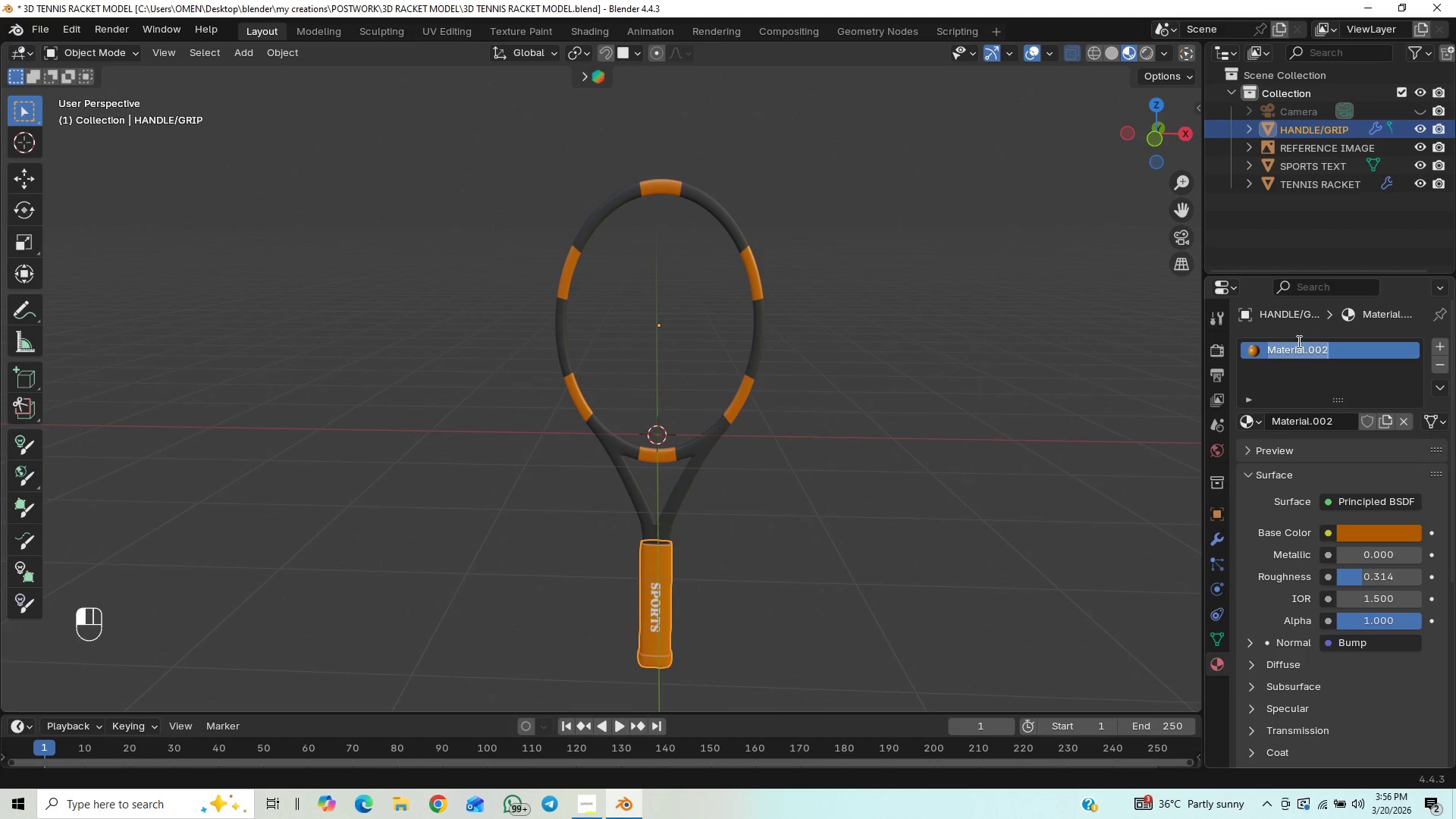 
type(burnt orange)
 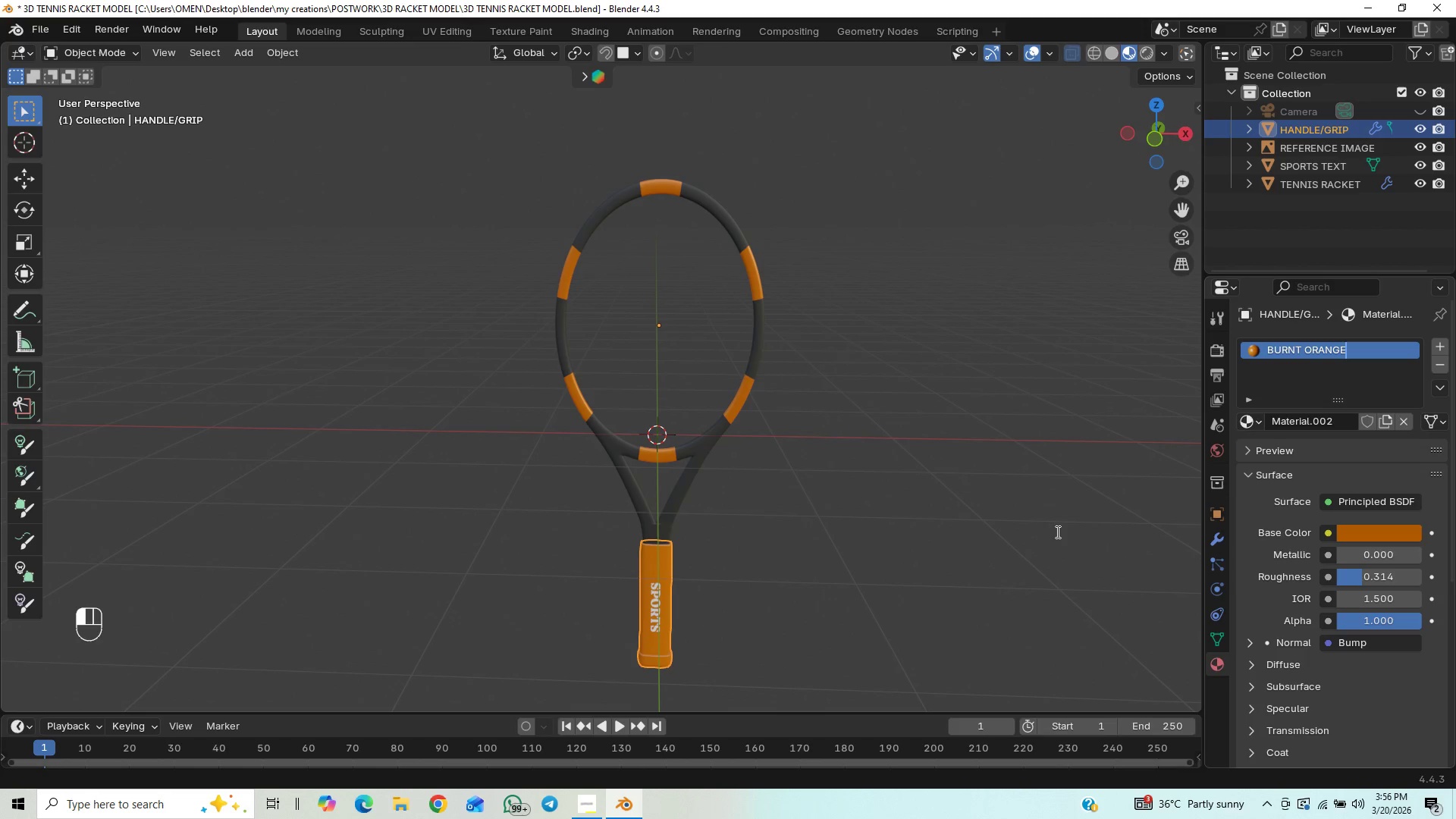 
wait(12.98)
 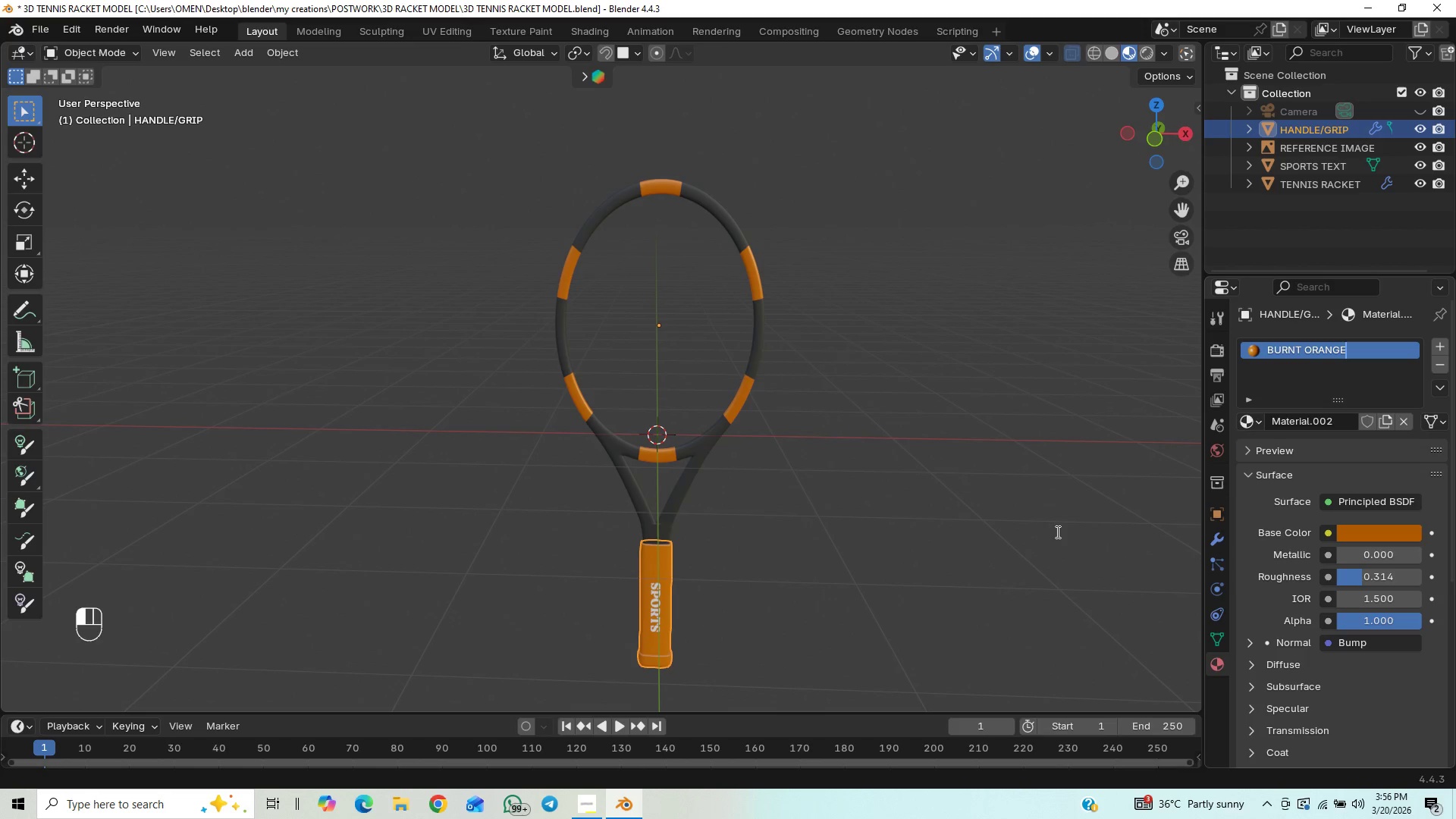 
hold_key(key=Backspace, duration=1.12)
 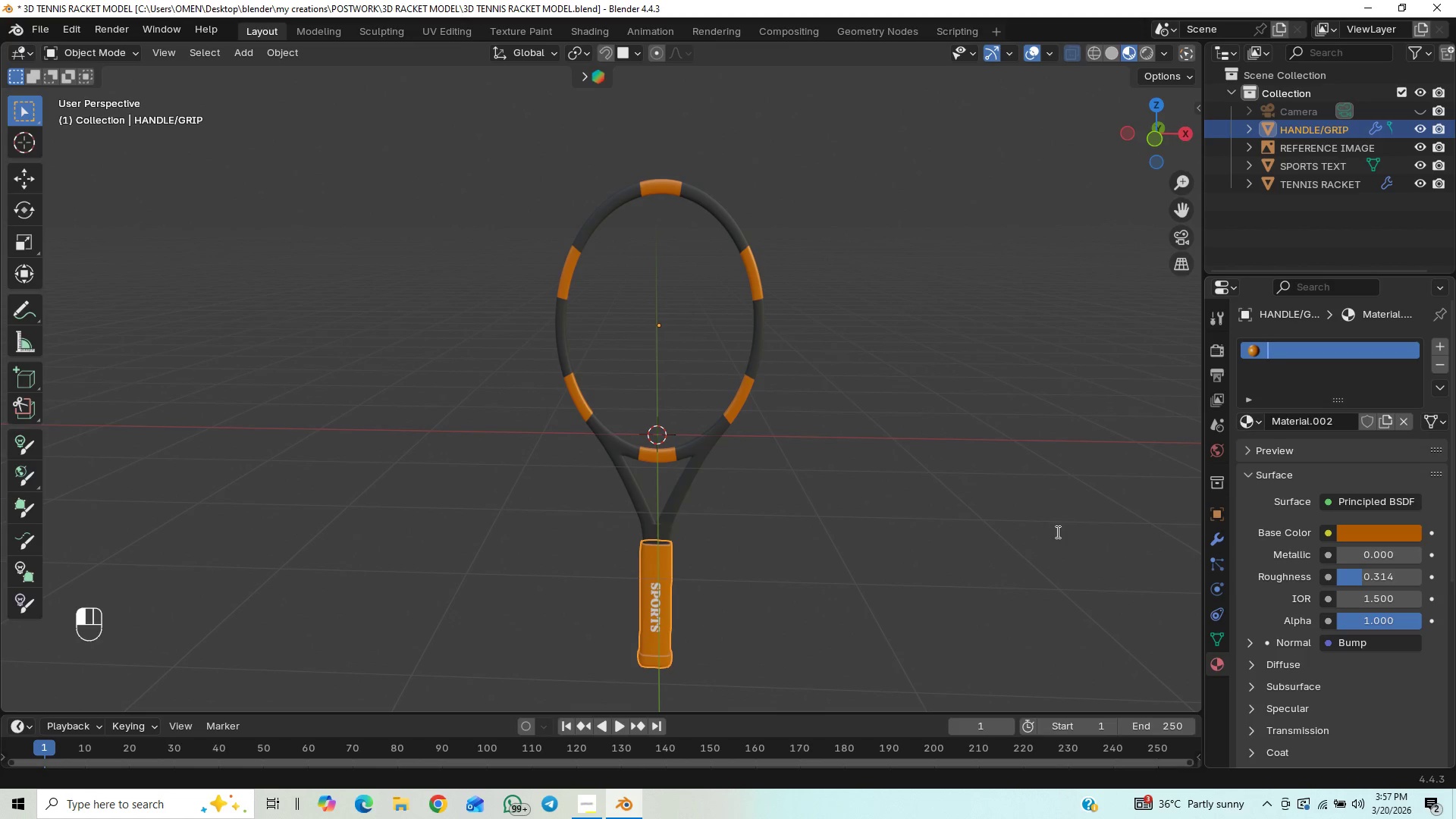 
type(orange handle)
 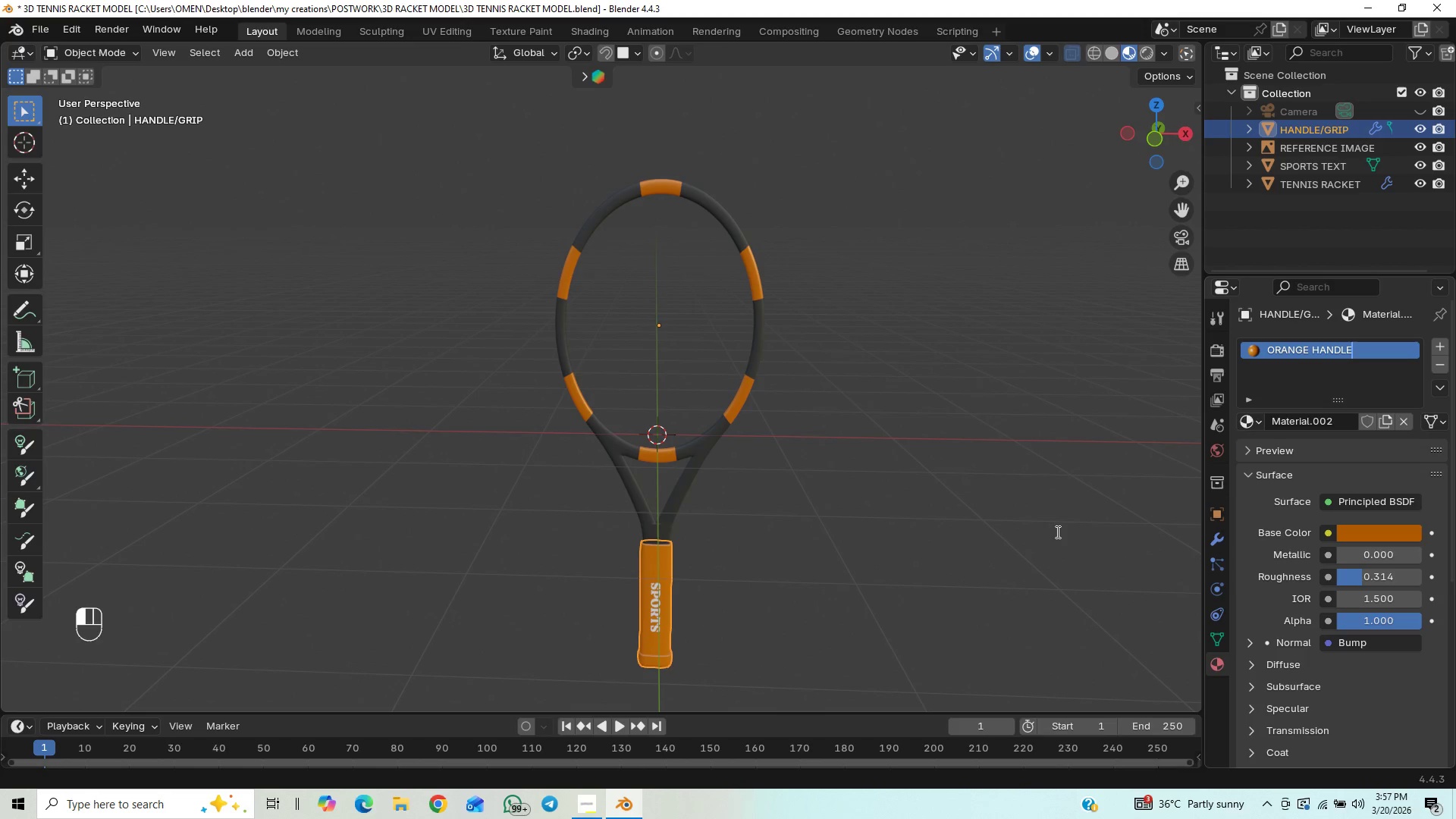 
left_click([1051, 526])
 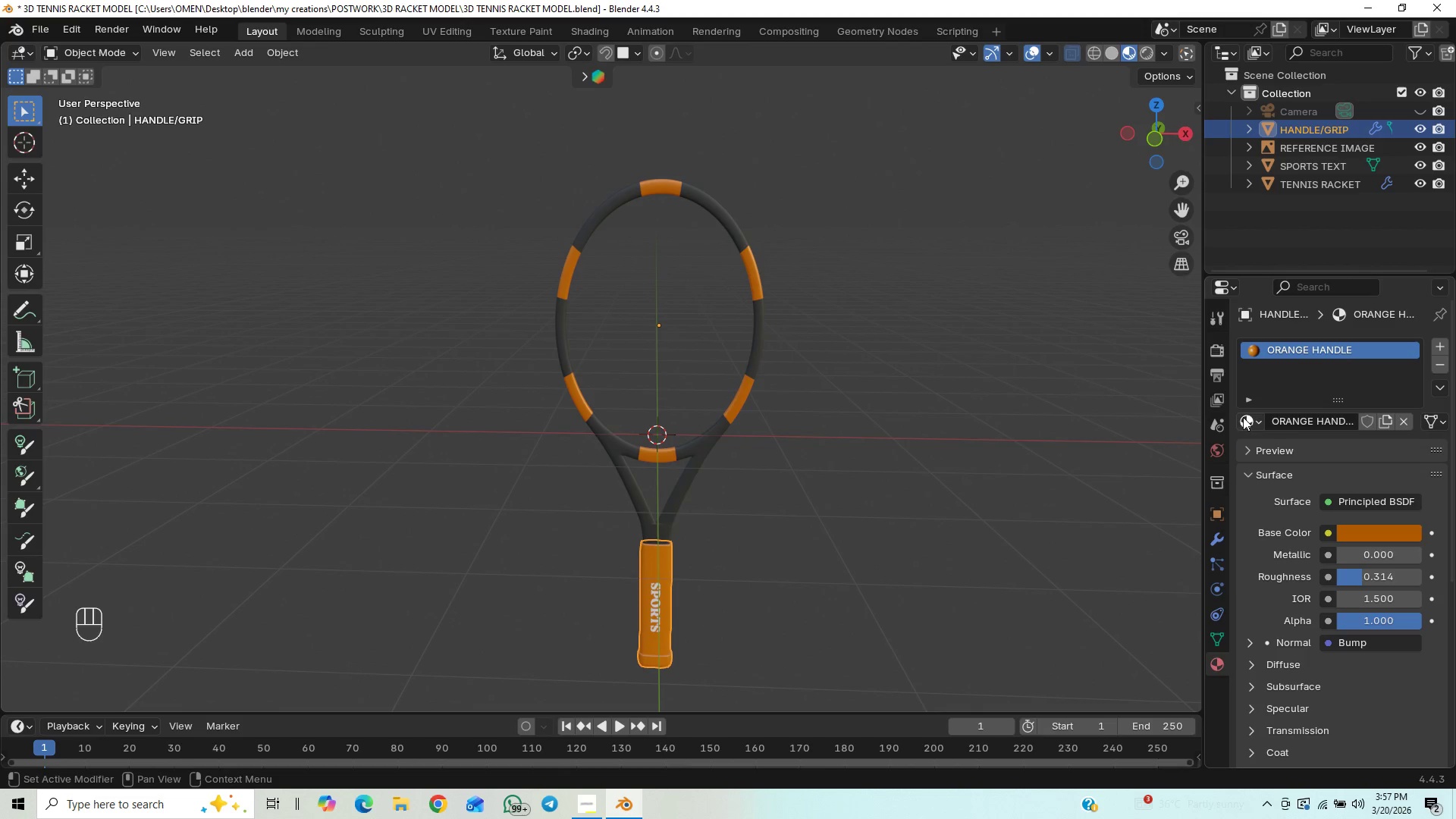 
wait(6.06)
 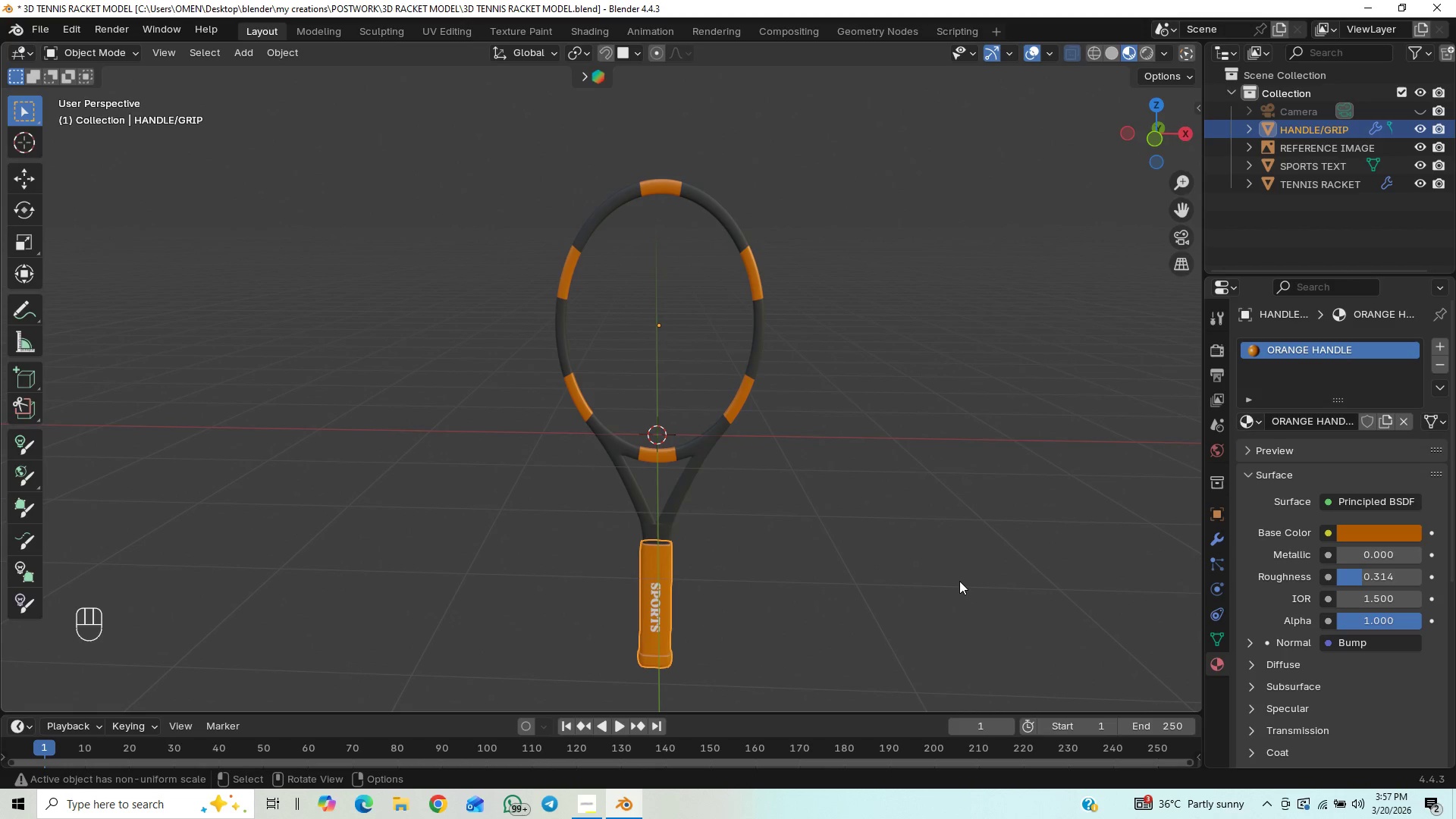 
left_click([657, 587])
 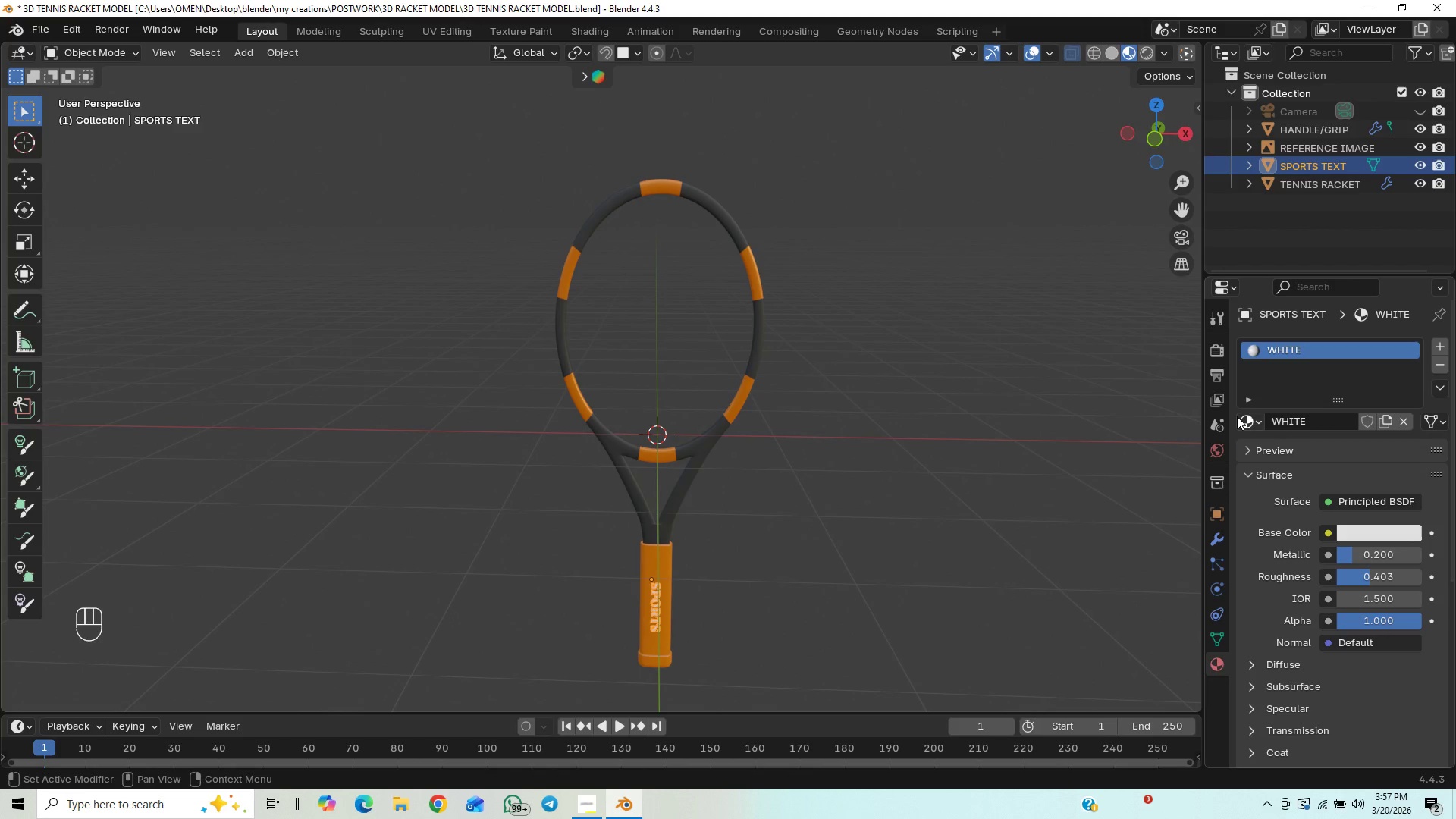 
left_click([1244, 416])
 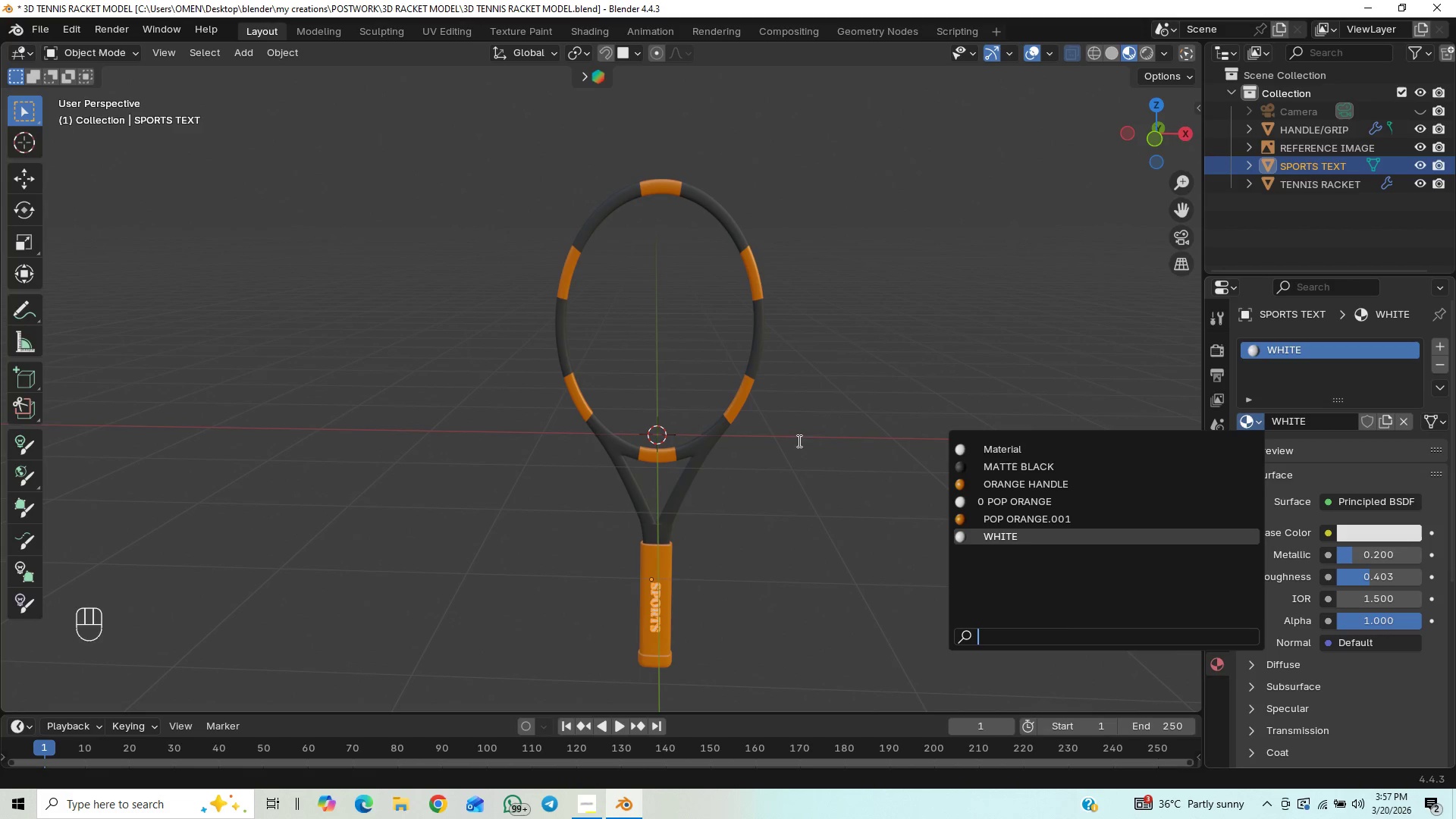 
left_click([649, 560])
 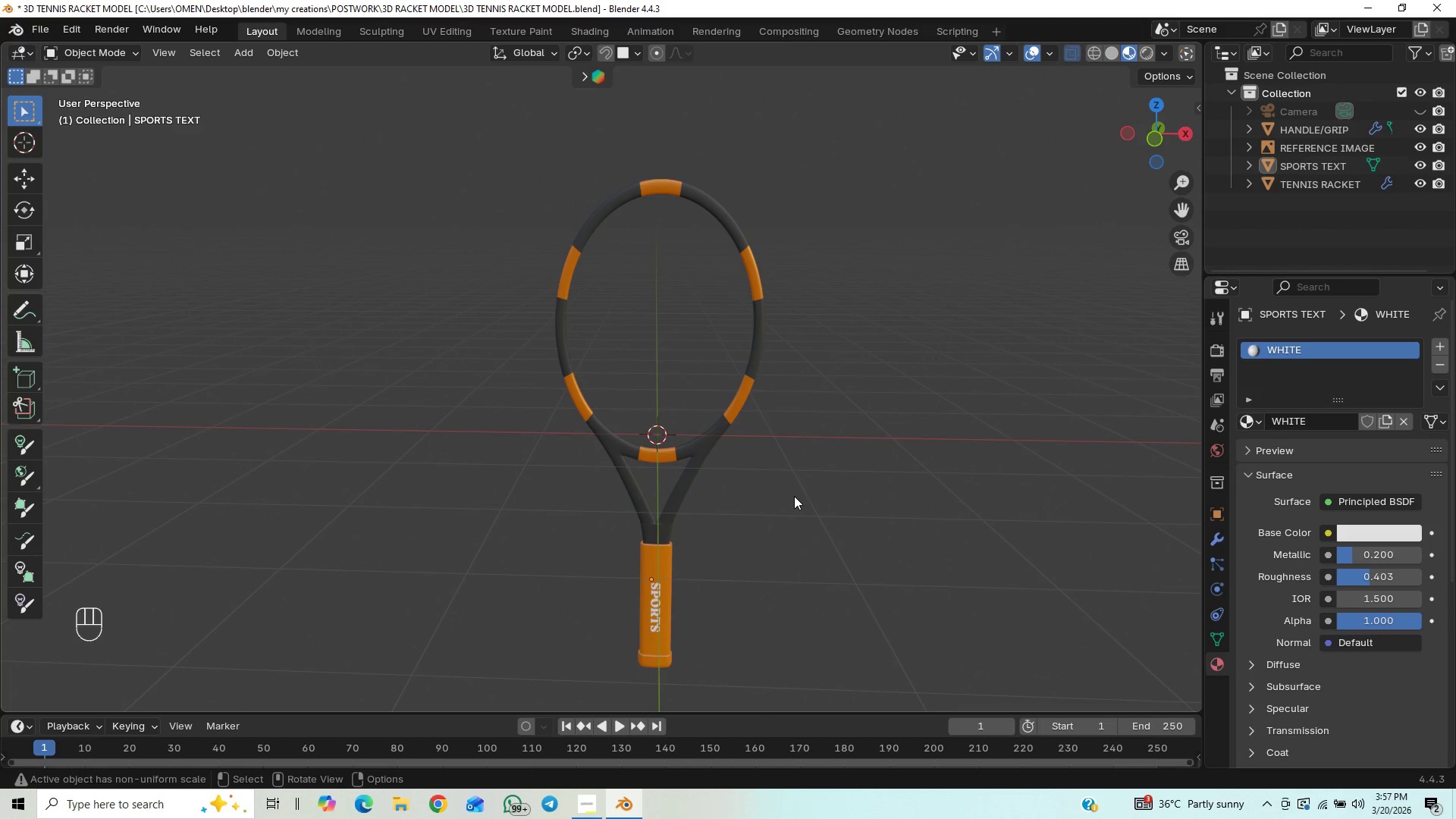 
key(Control+S)
 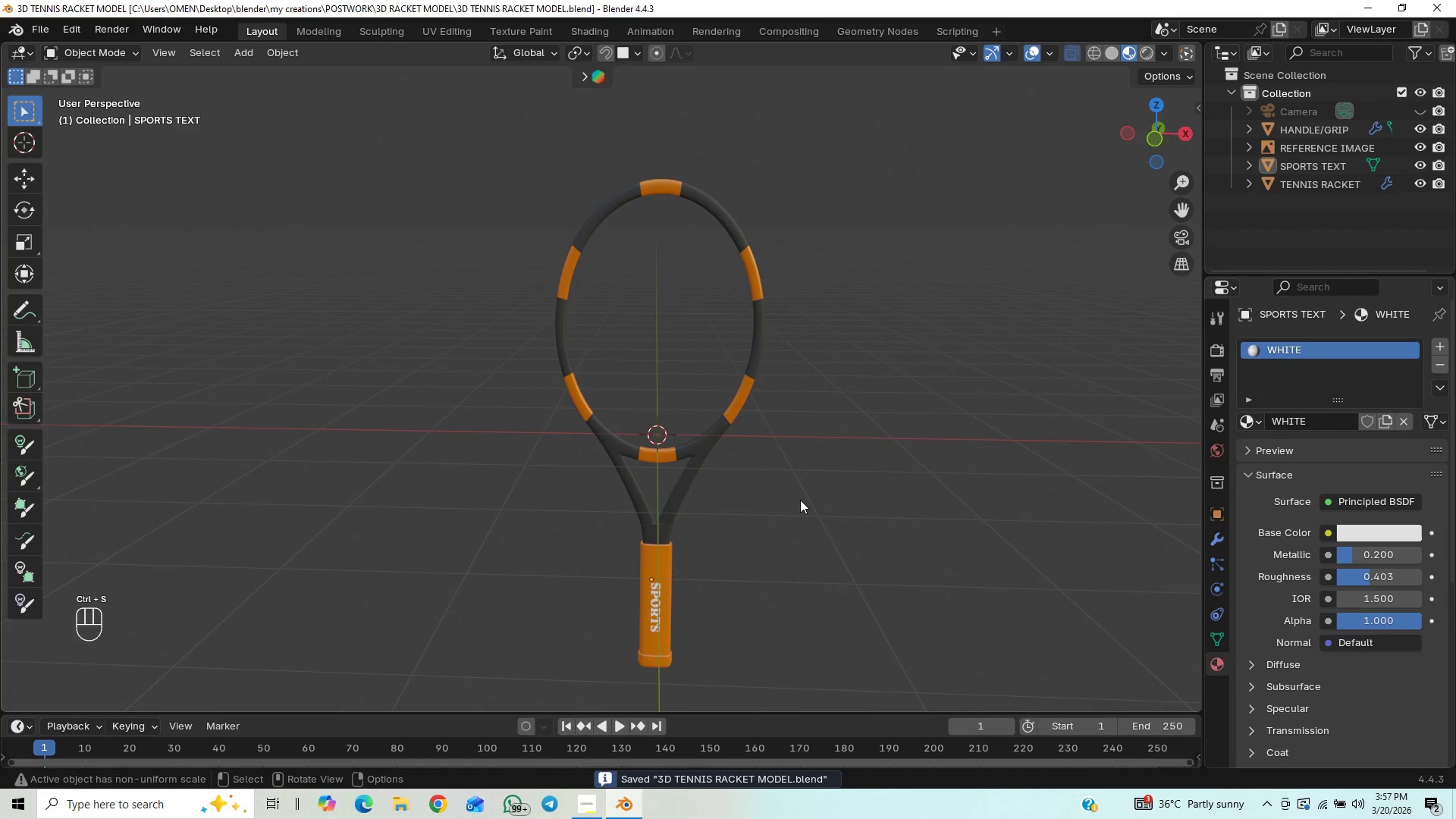 
key(Control+S)
 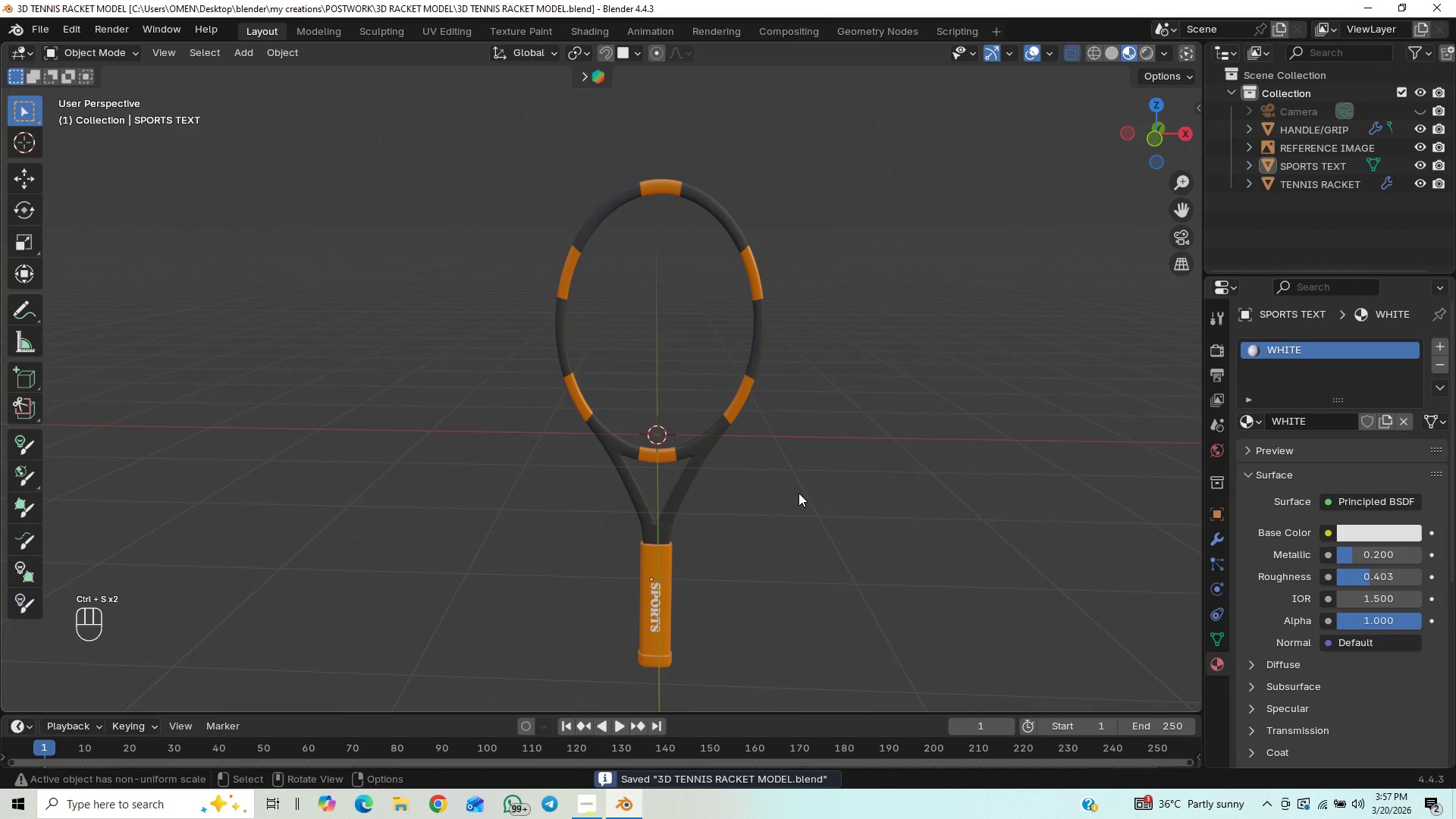 
key(Numpad1)
 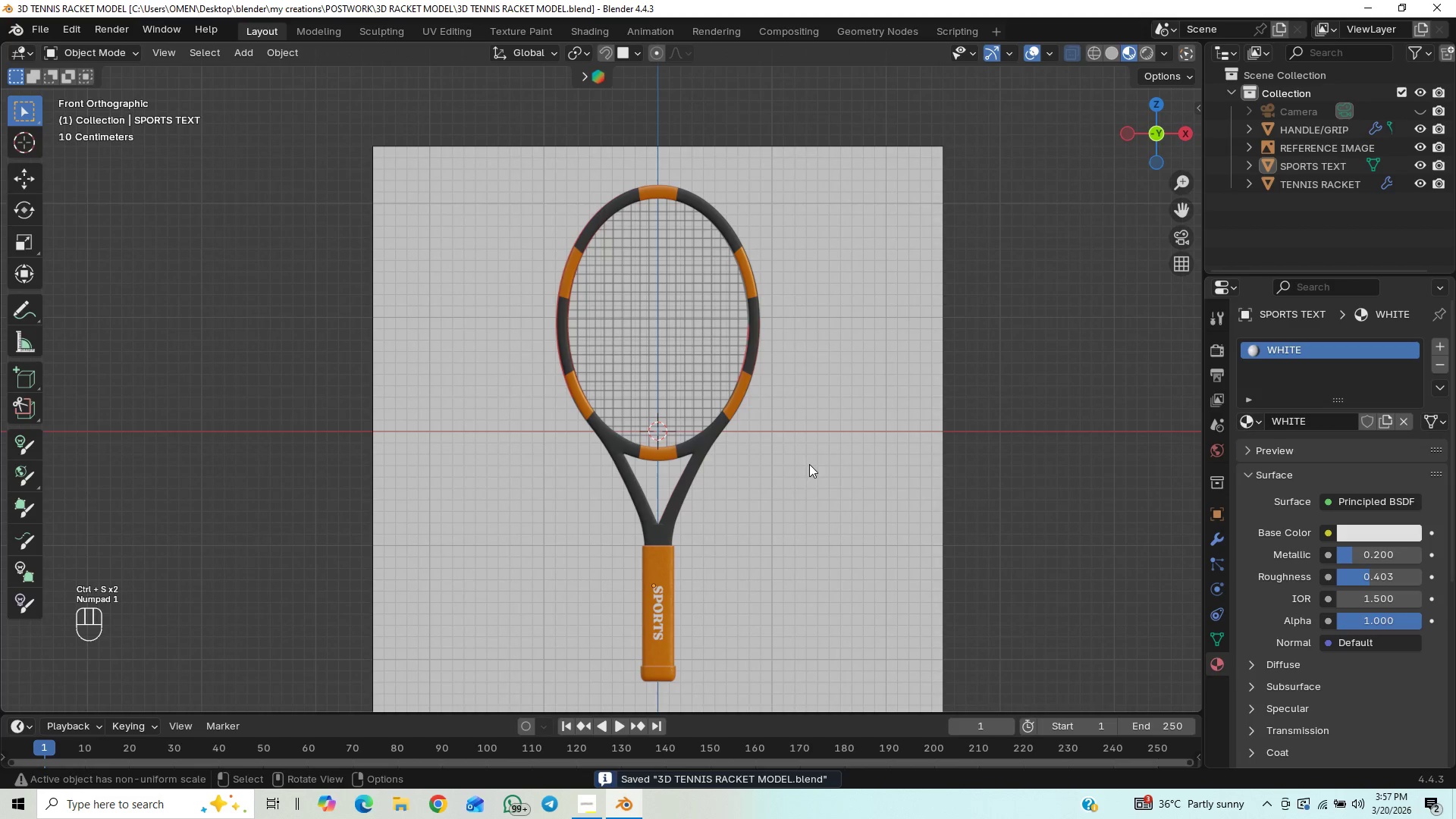 
key(Shift+A)
 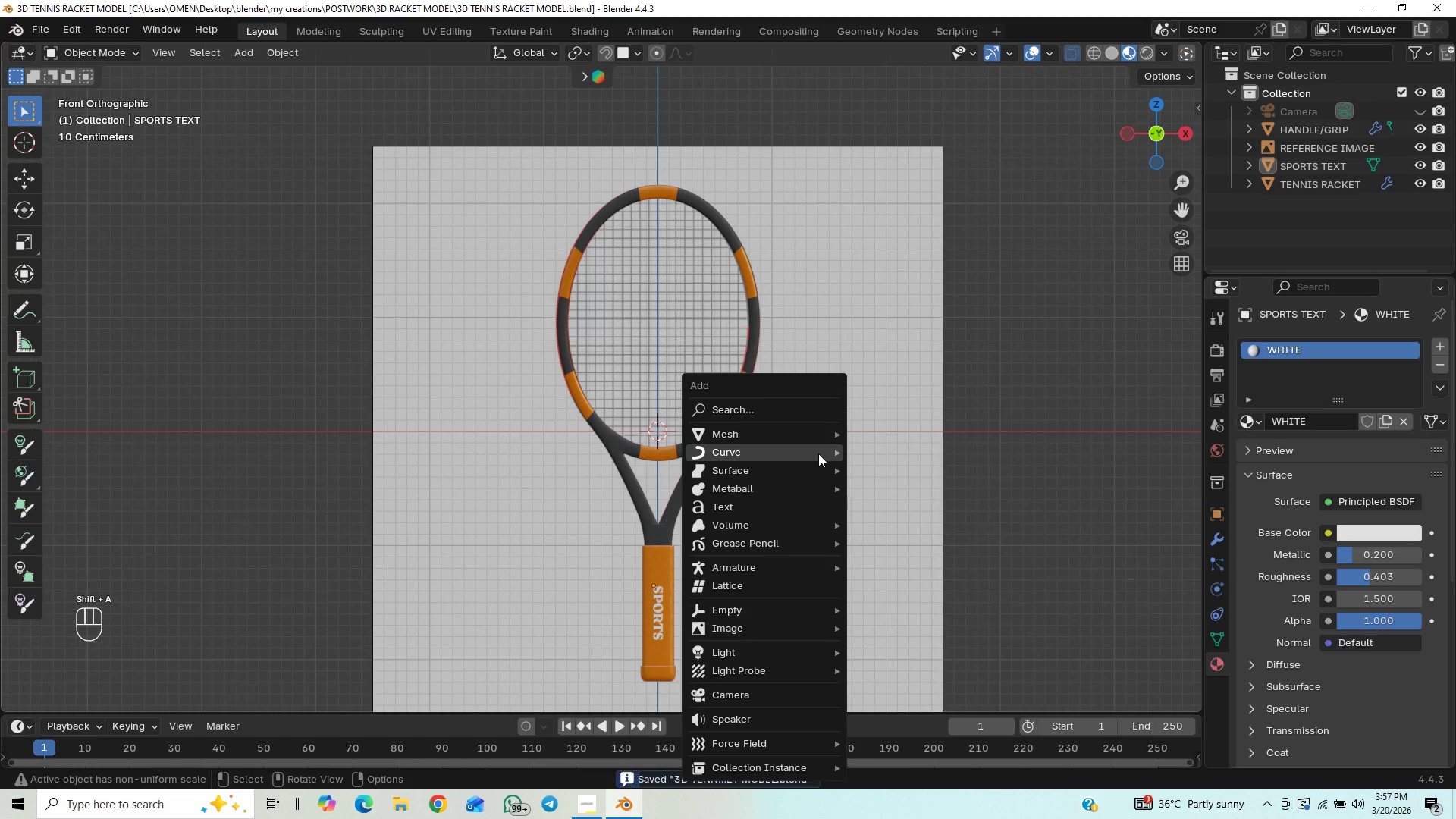 
mouse_move([842, 424])
 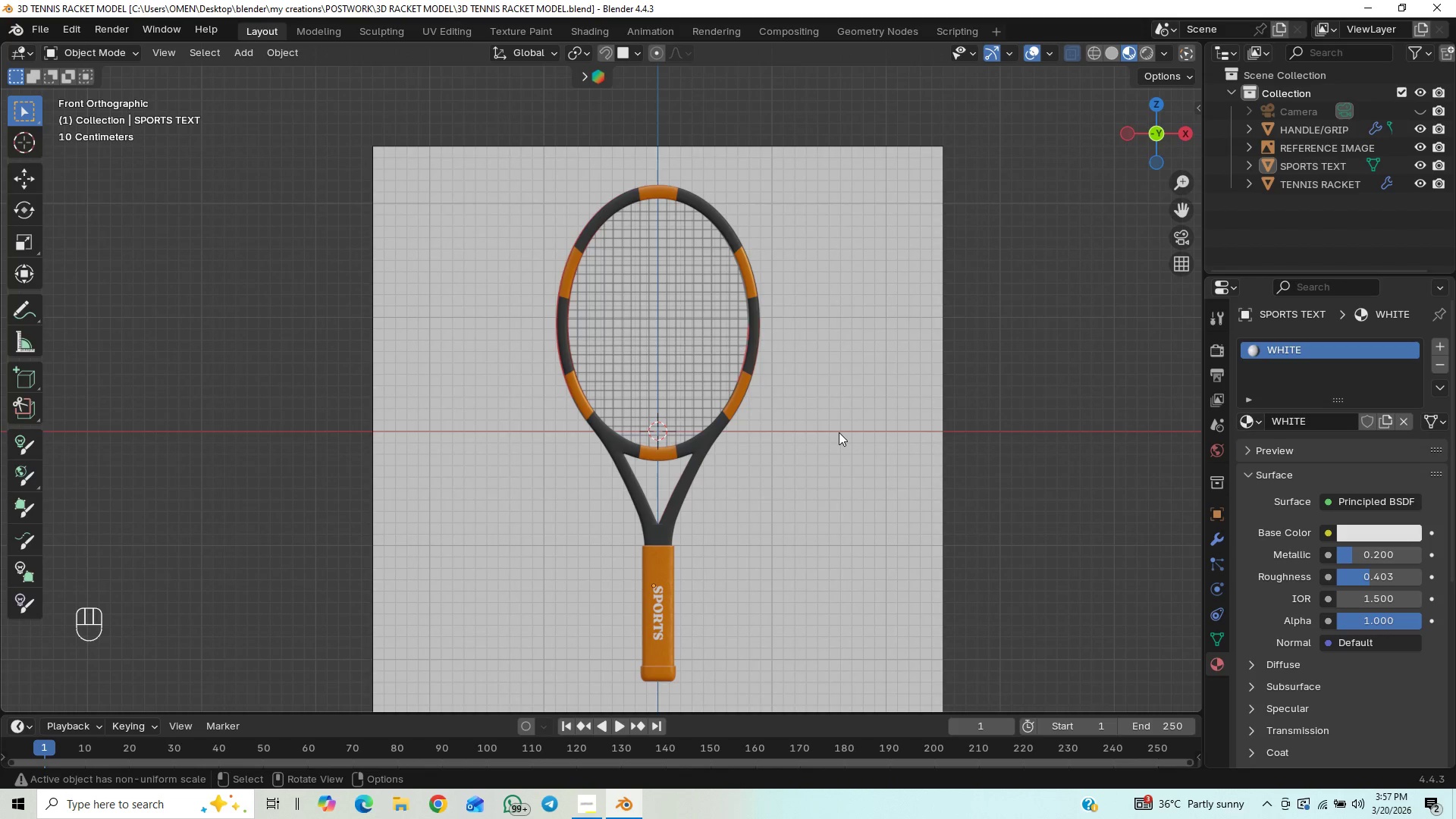 
key(Shift+A)
 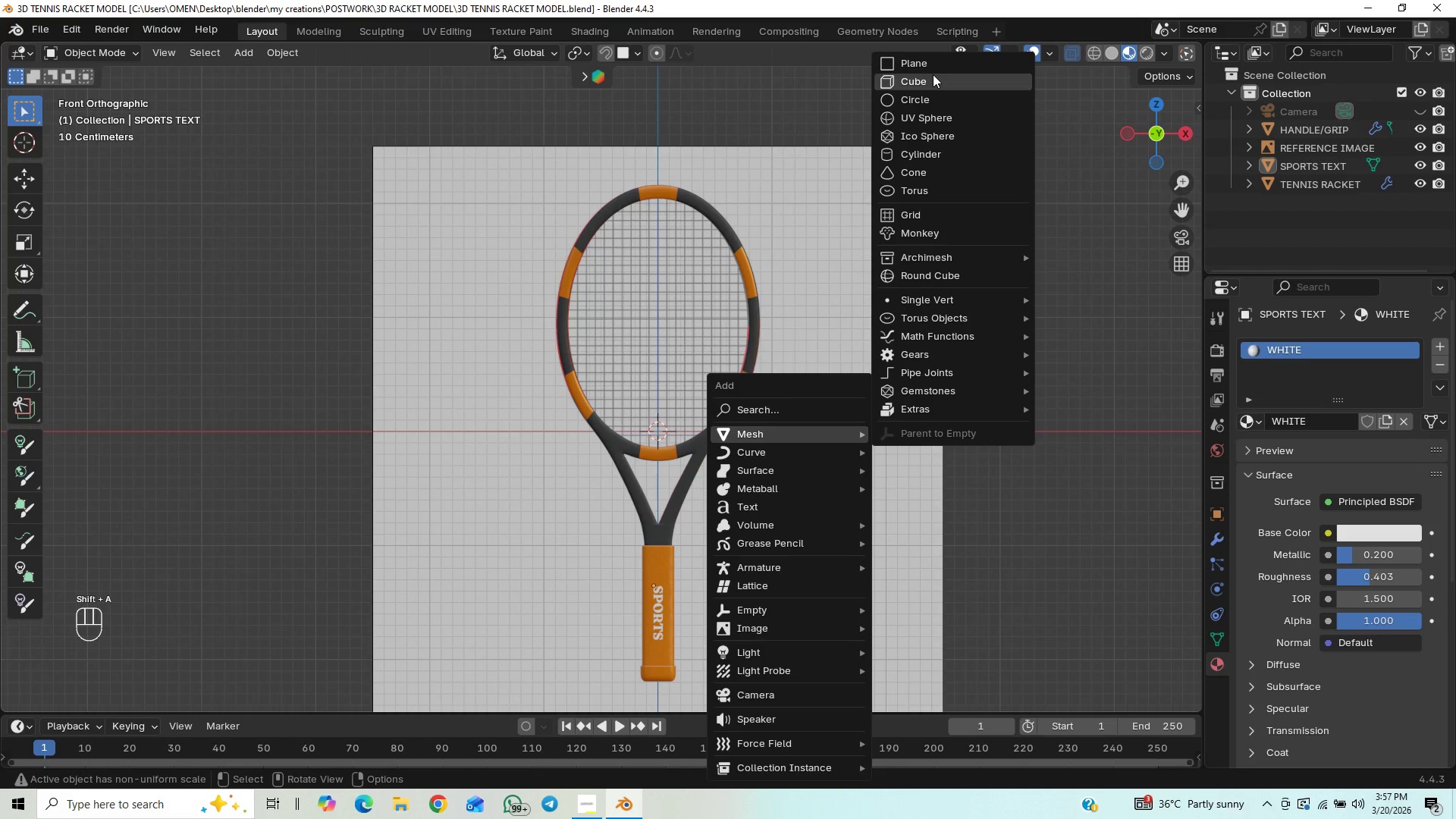 
left_click([938, 57])
 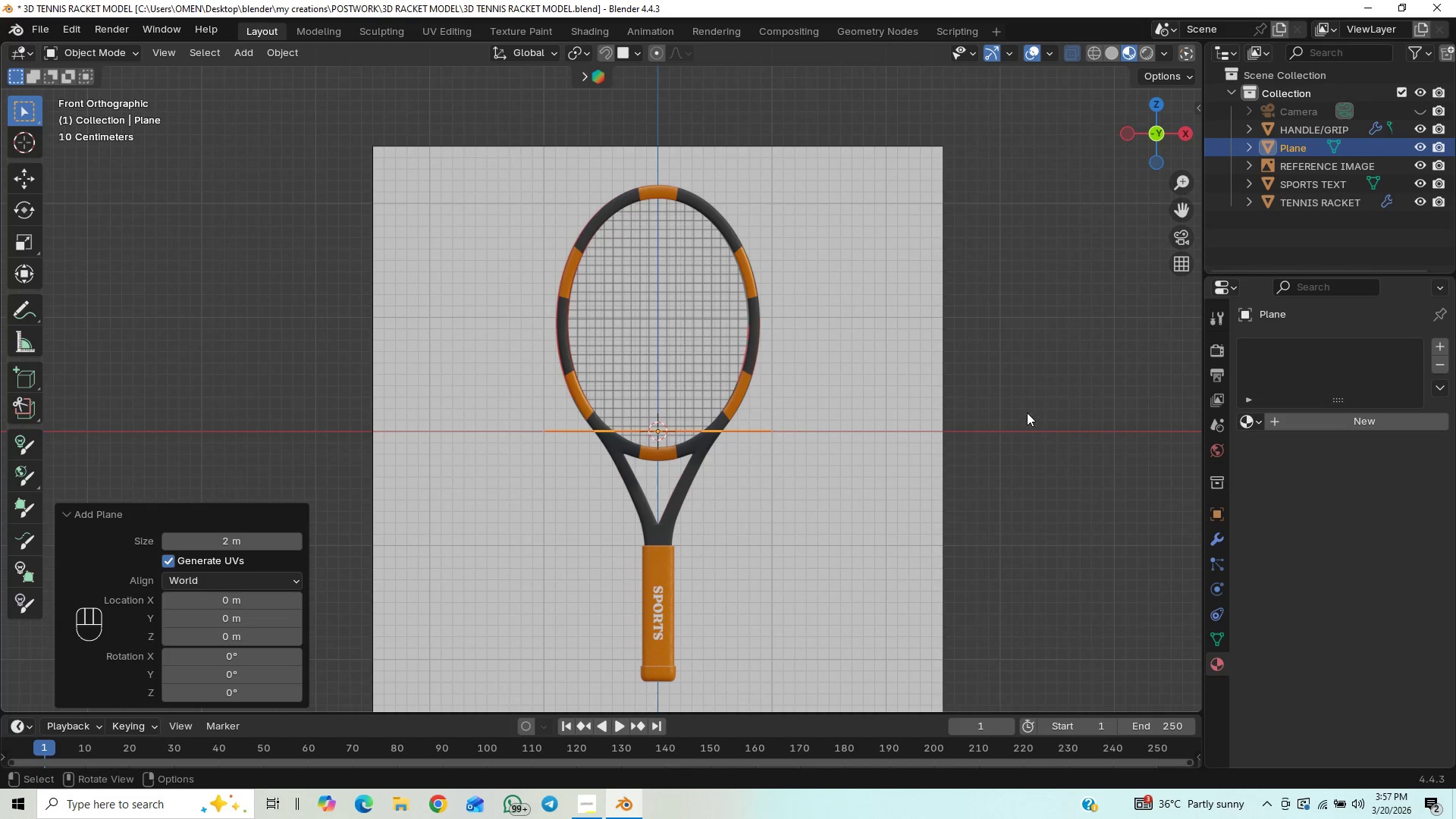 
type(rx90)
 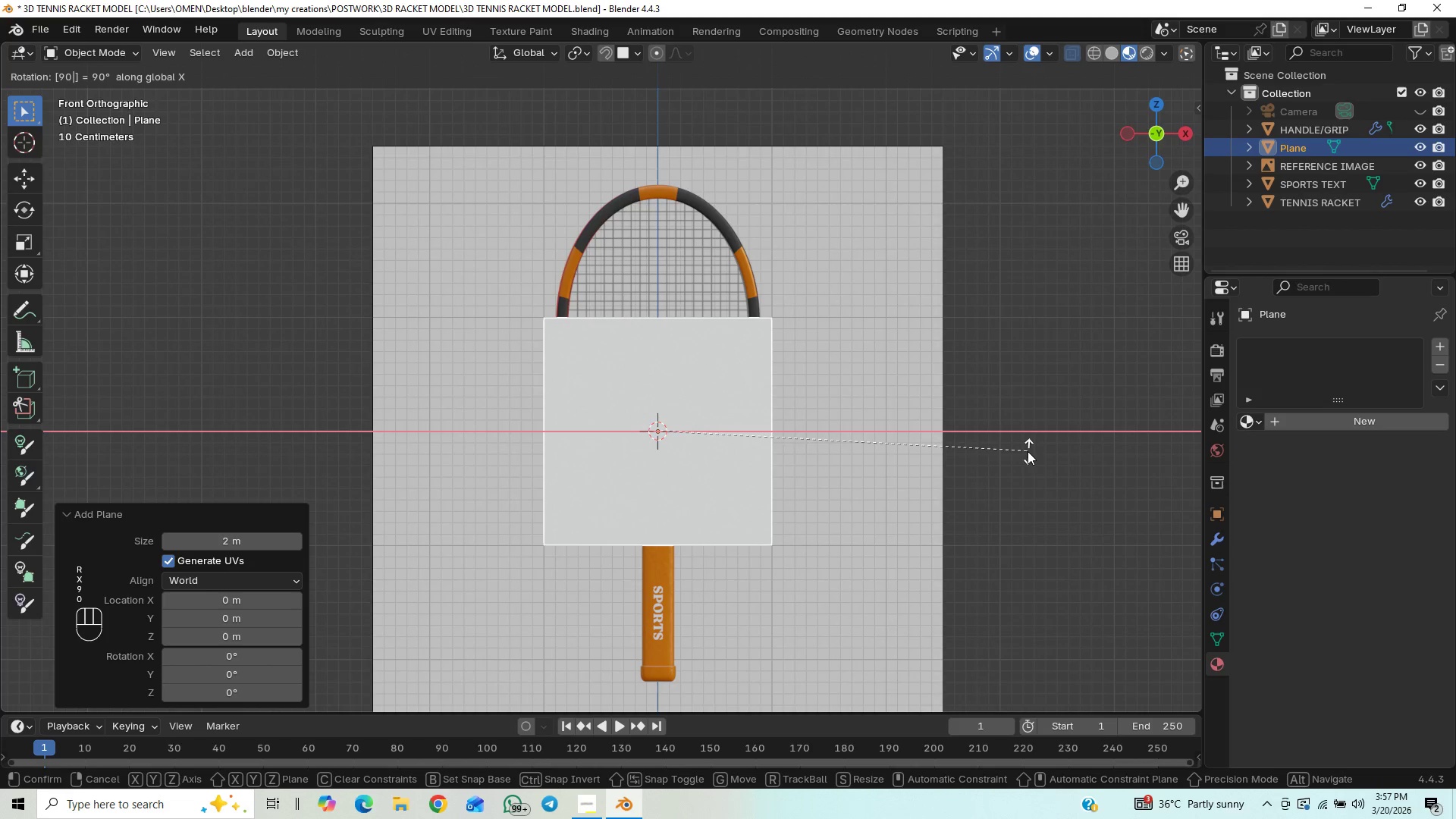 
key(Enter)
 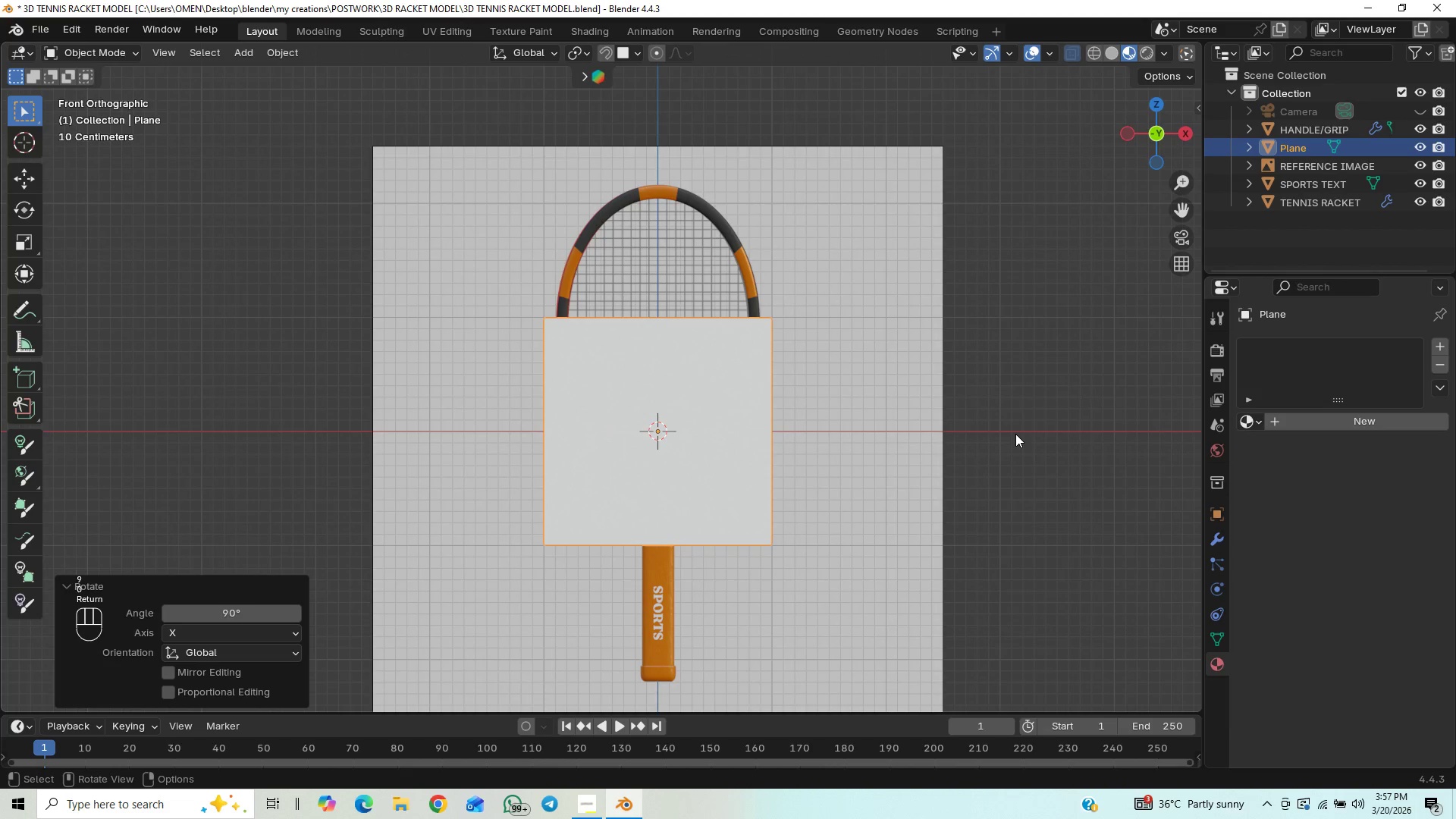 
type(gz)
 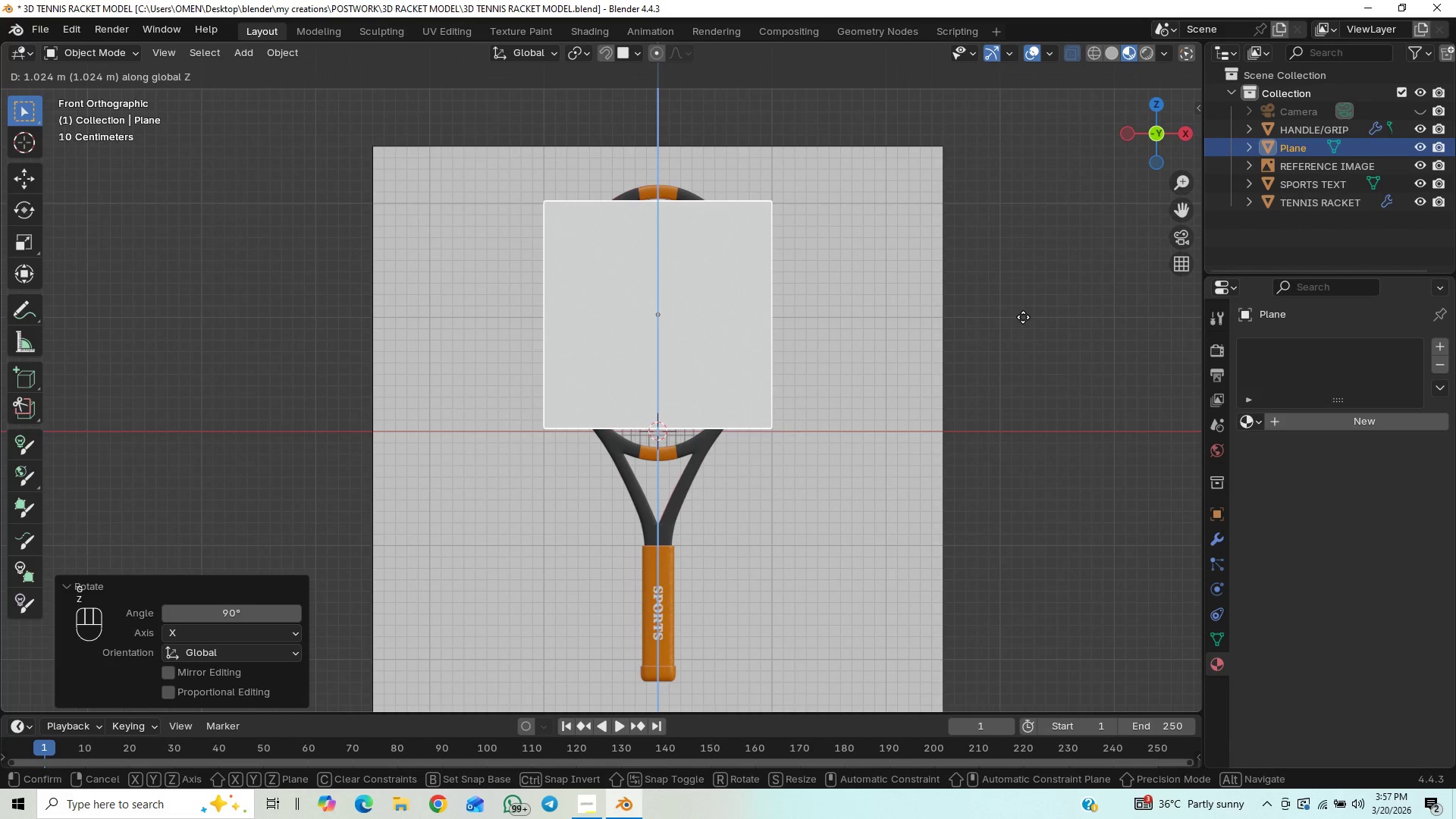 
left_click([1023, 317])
 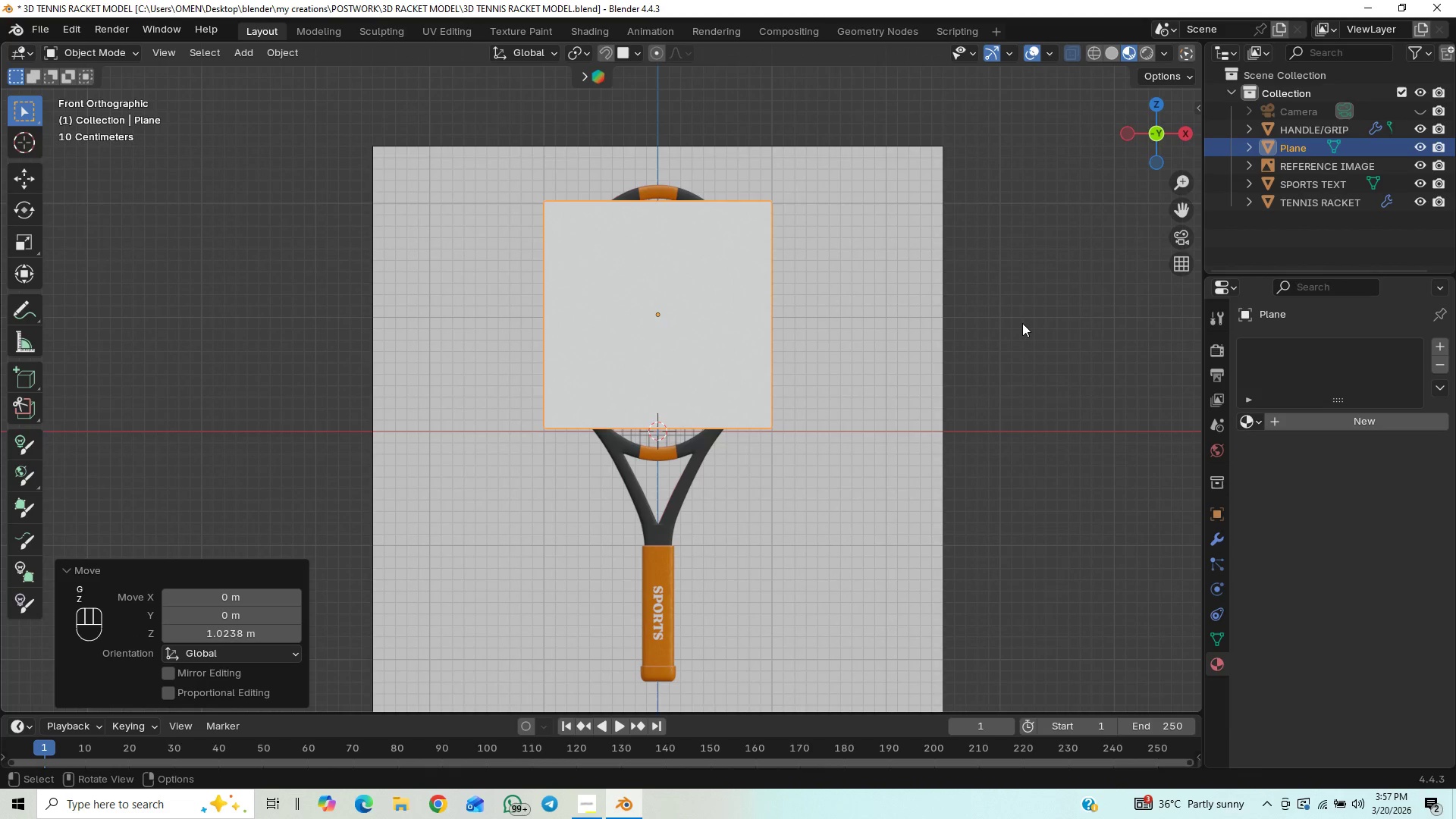 
type(sz)
 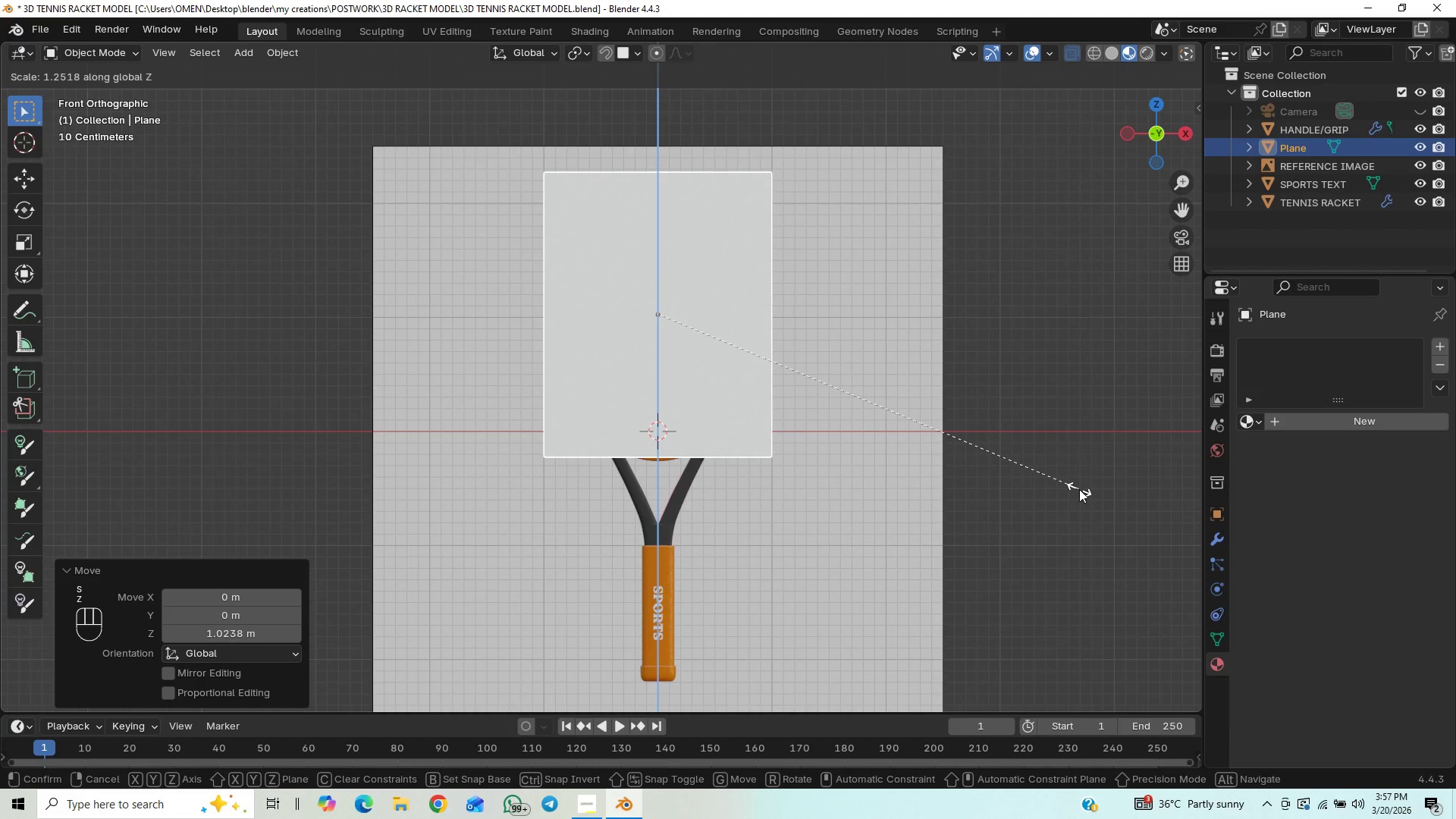 
right_click([1081, 475])
 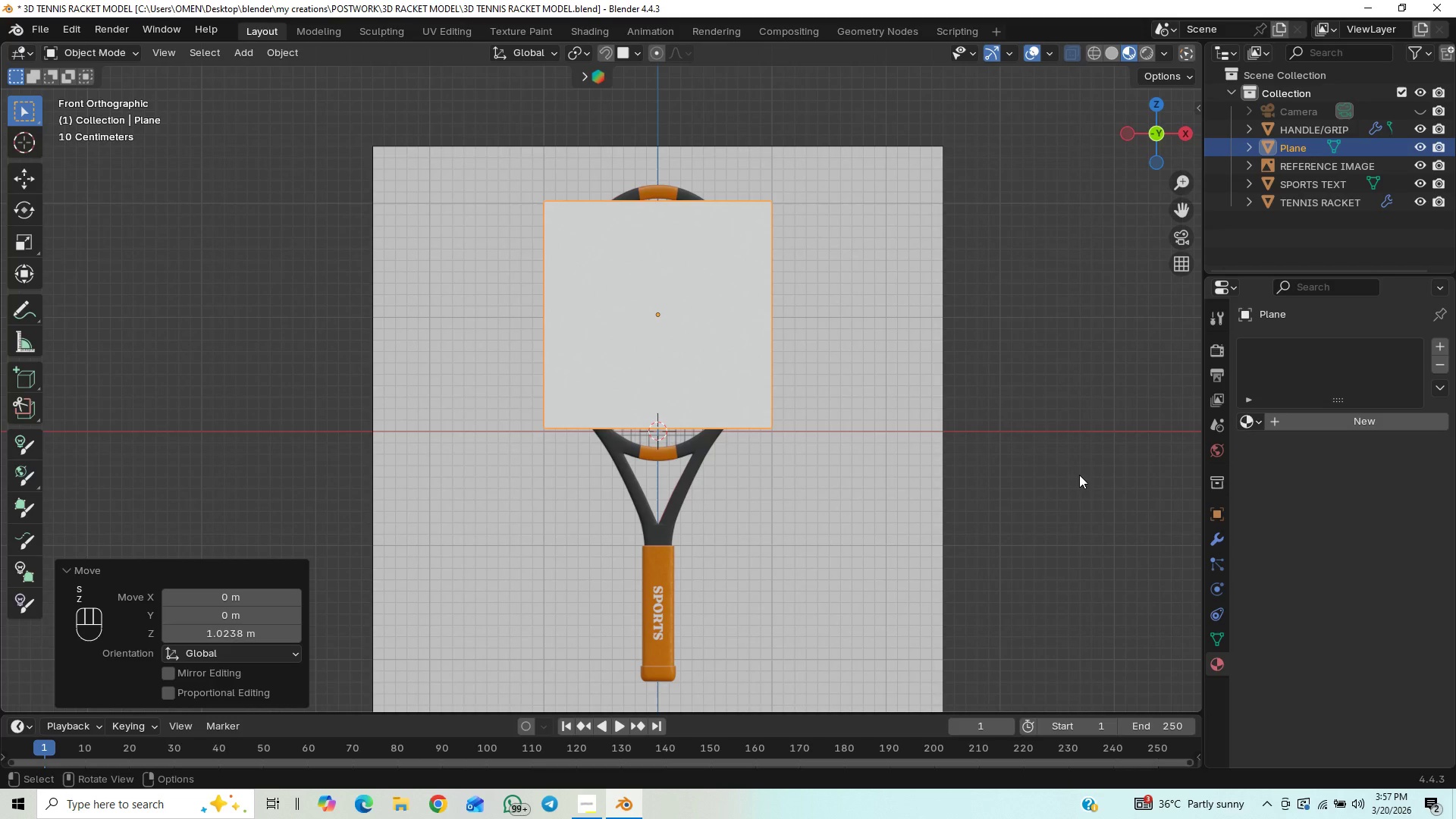 
key(S)
 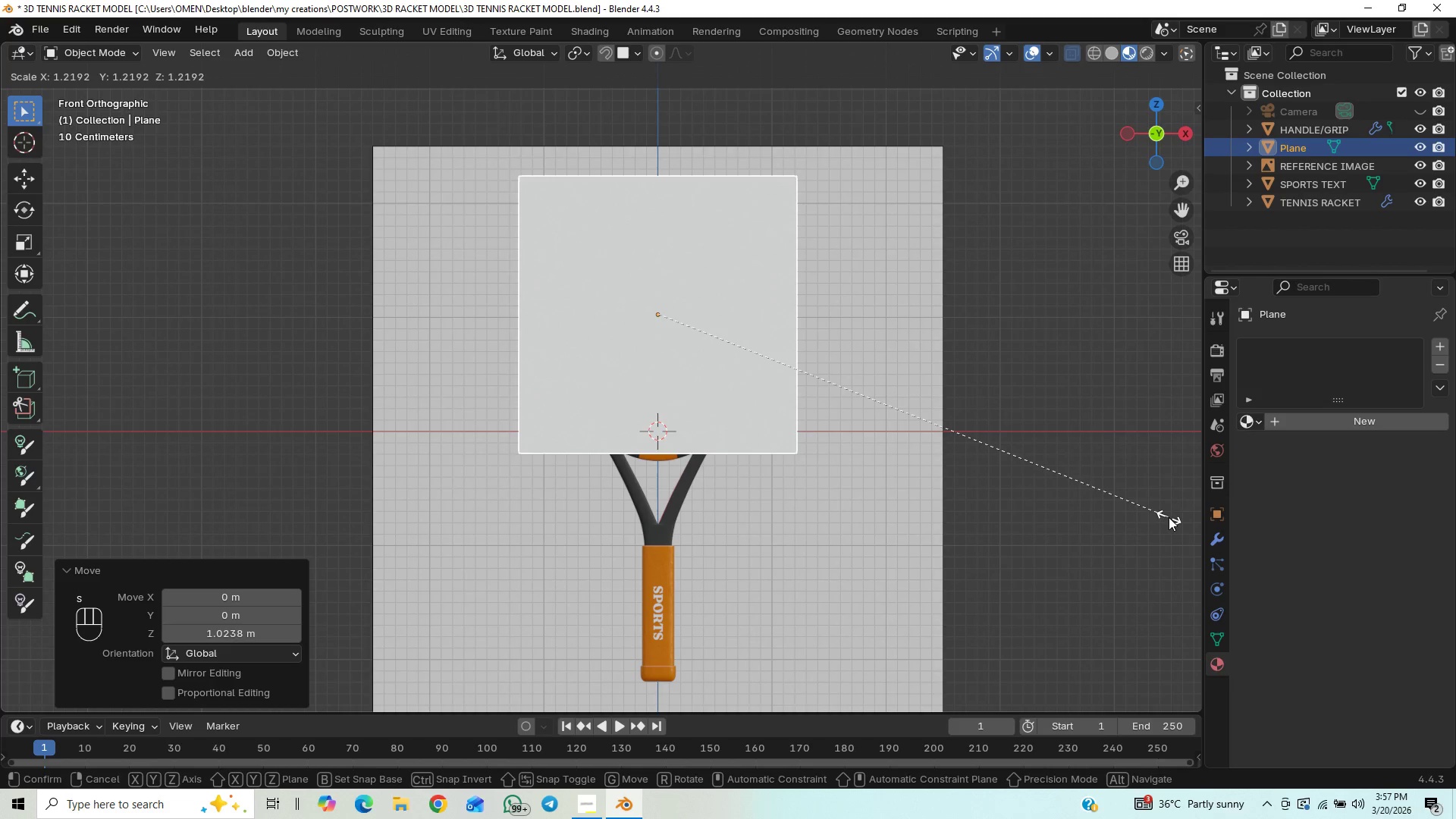 
left_click([1169, 517])
 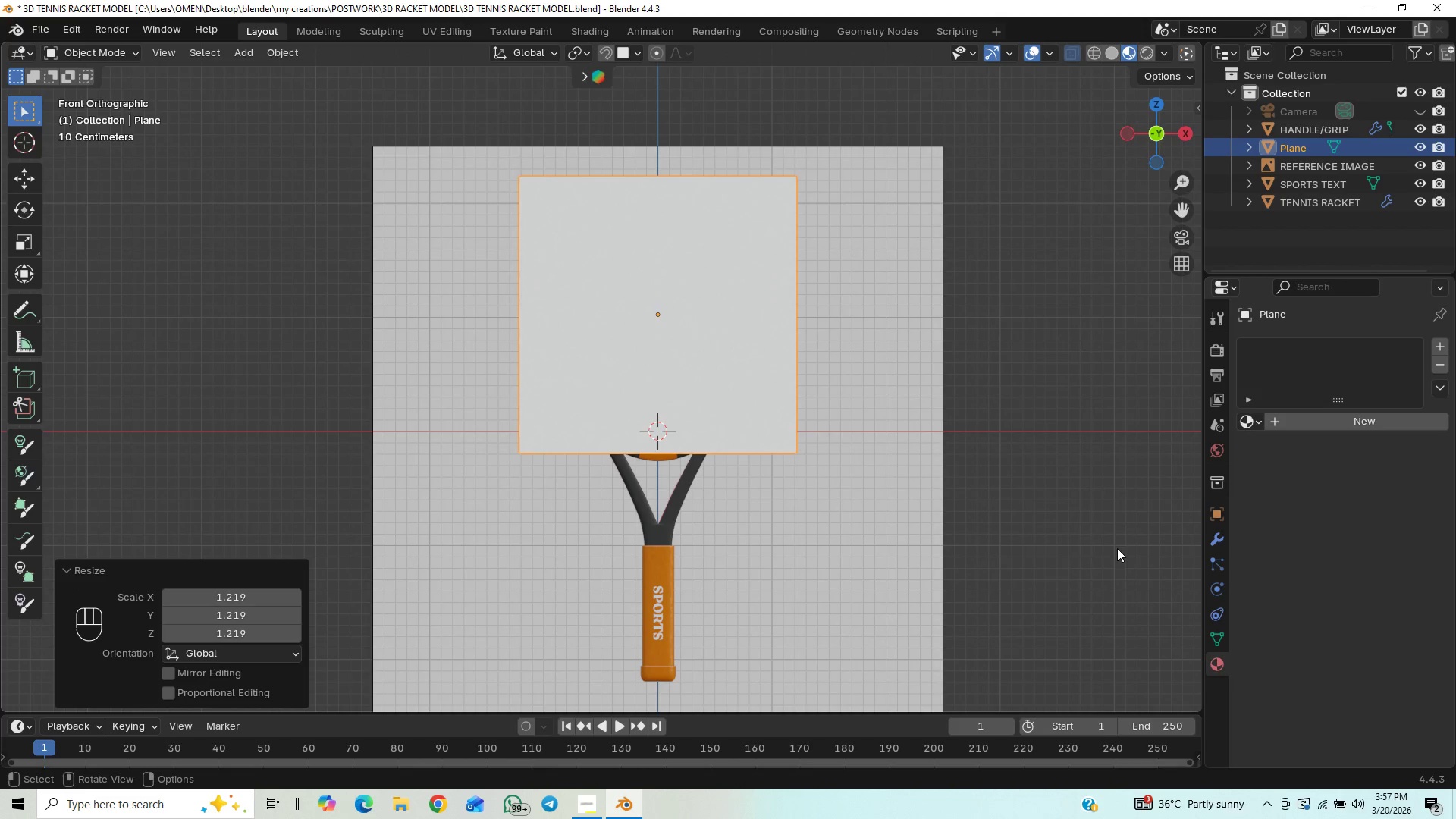 
key(Tab)
 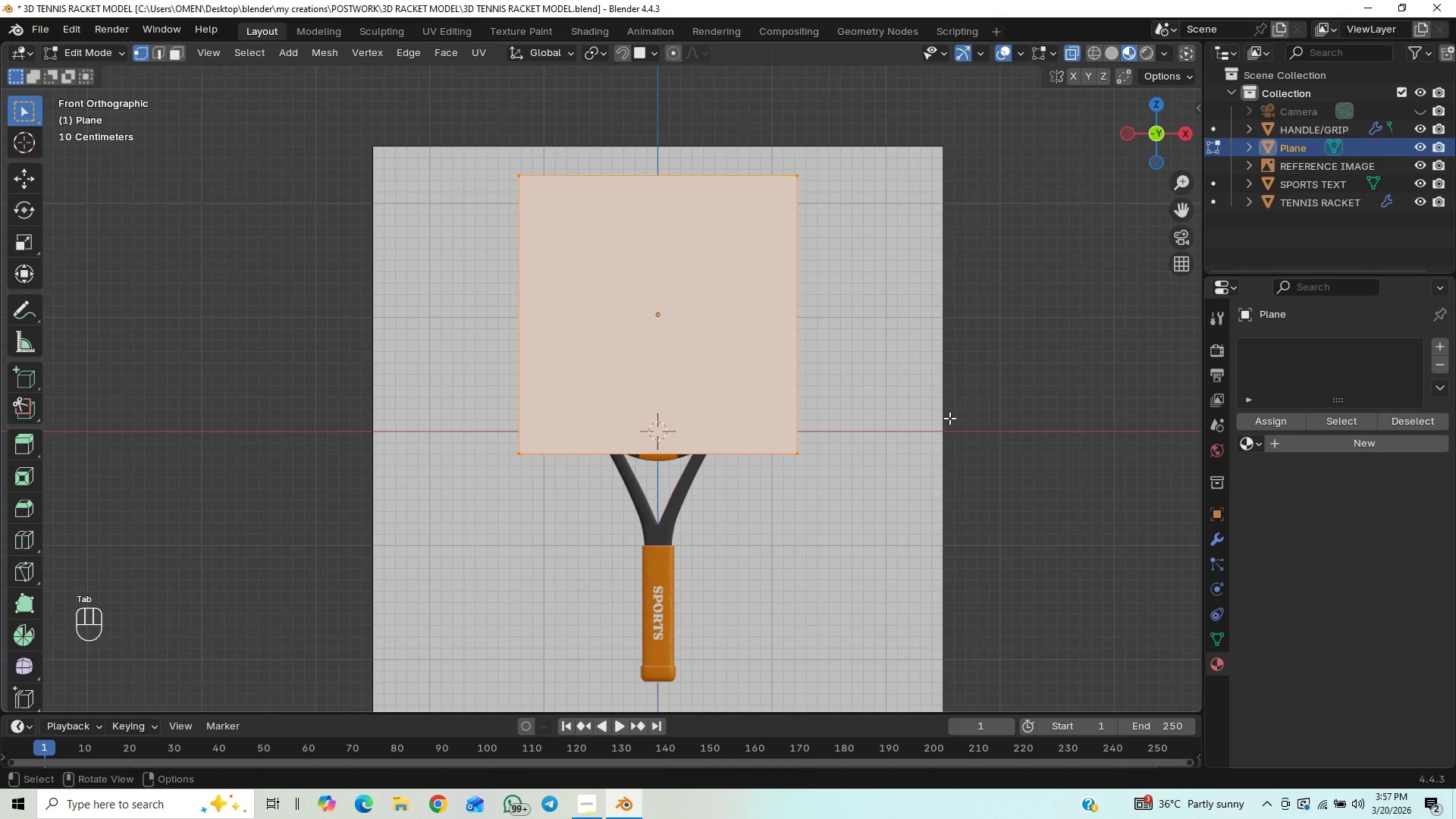 
right_click([672, 331])
 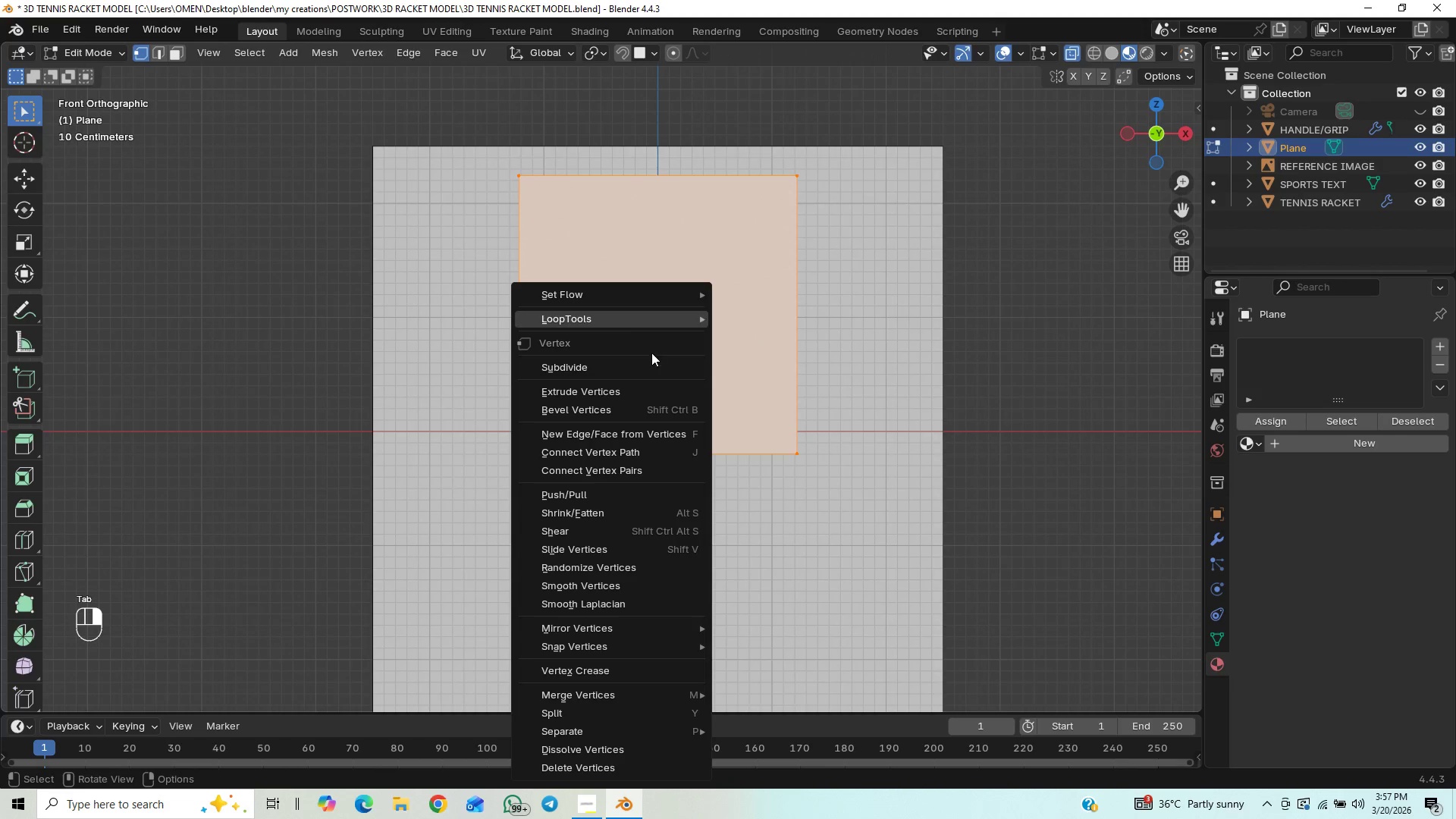 
left_click([651, 359])
 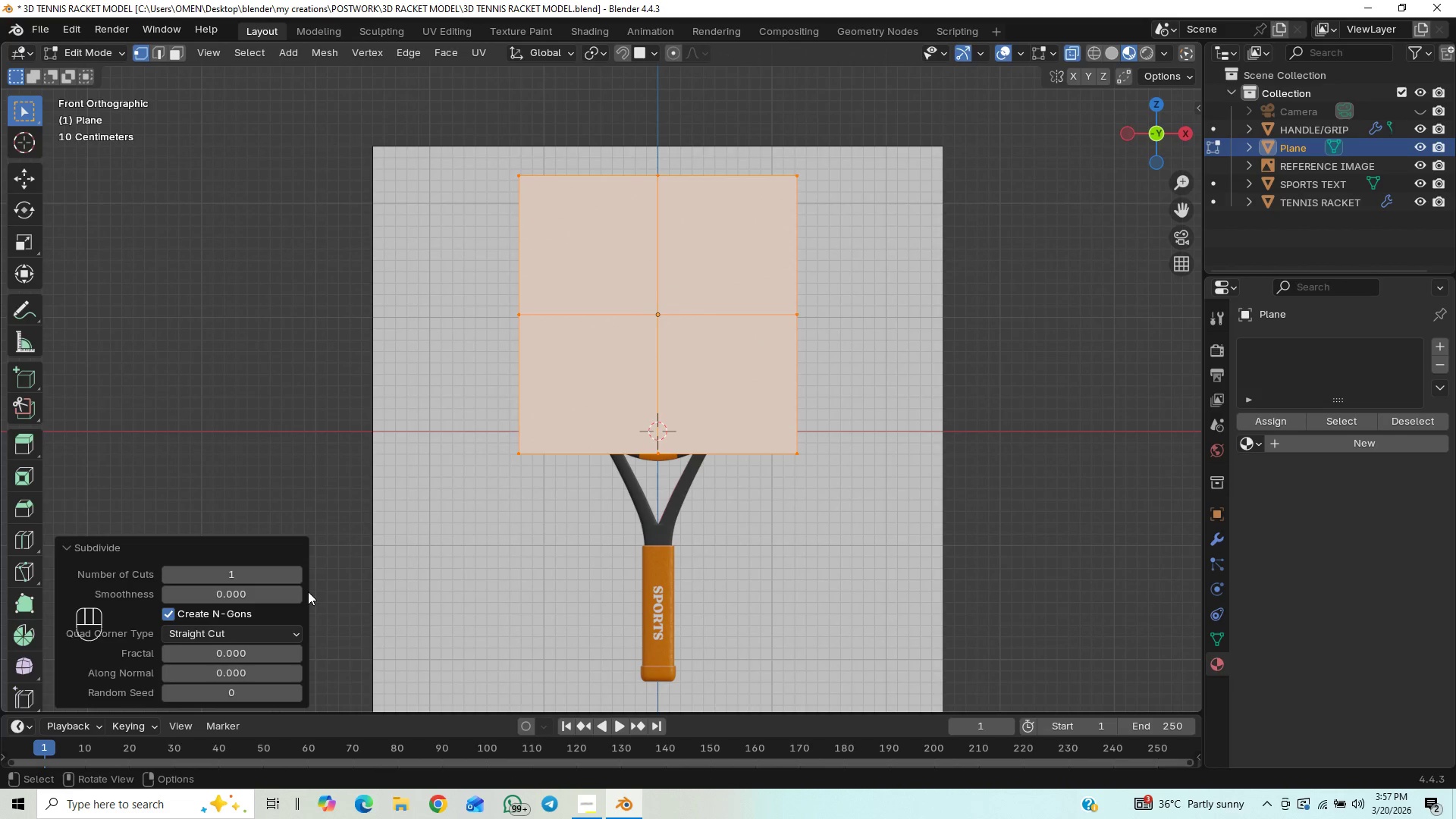 
double_click([295, 577])
 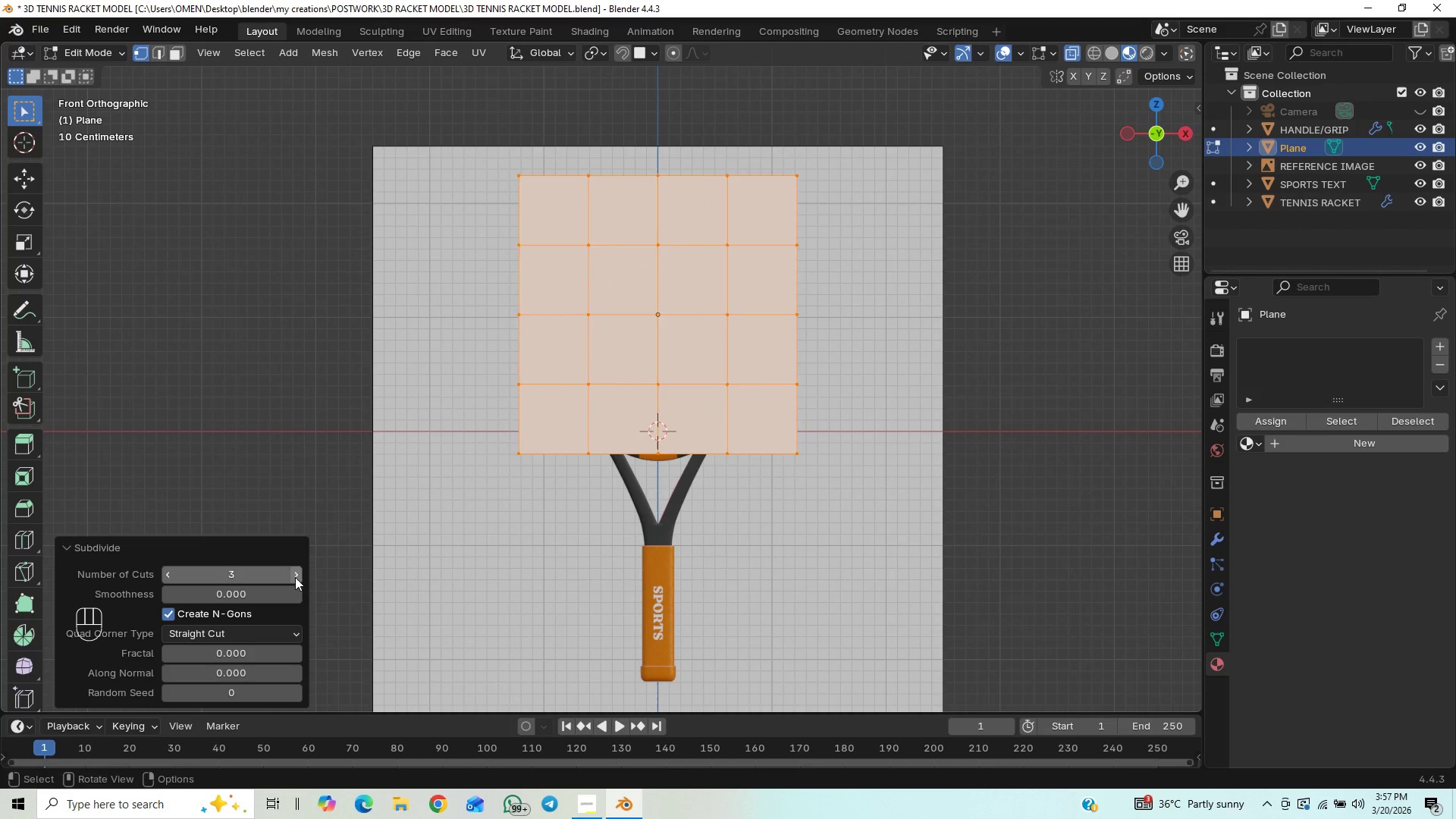 
double_click([295, 577])
 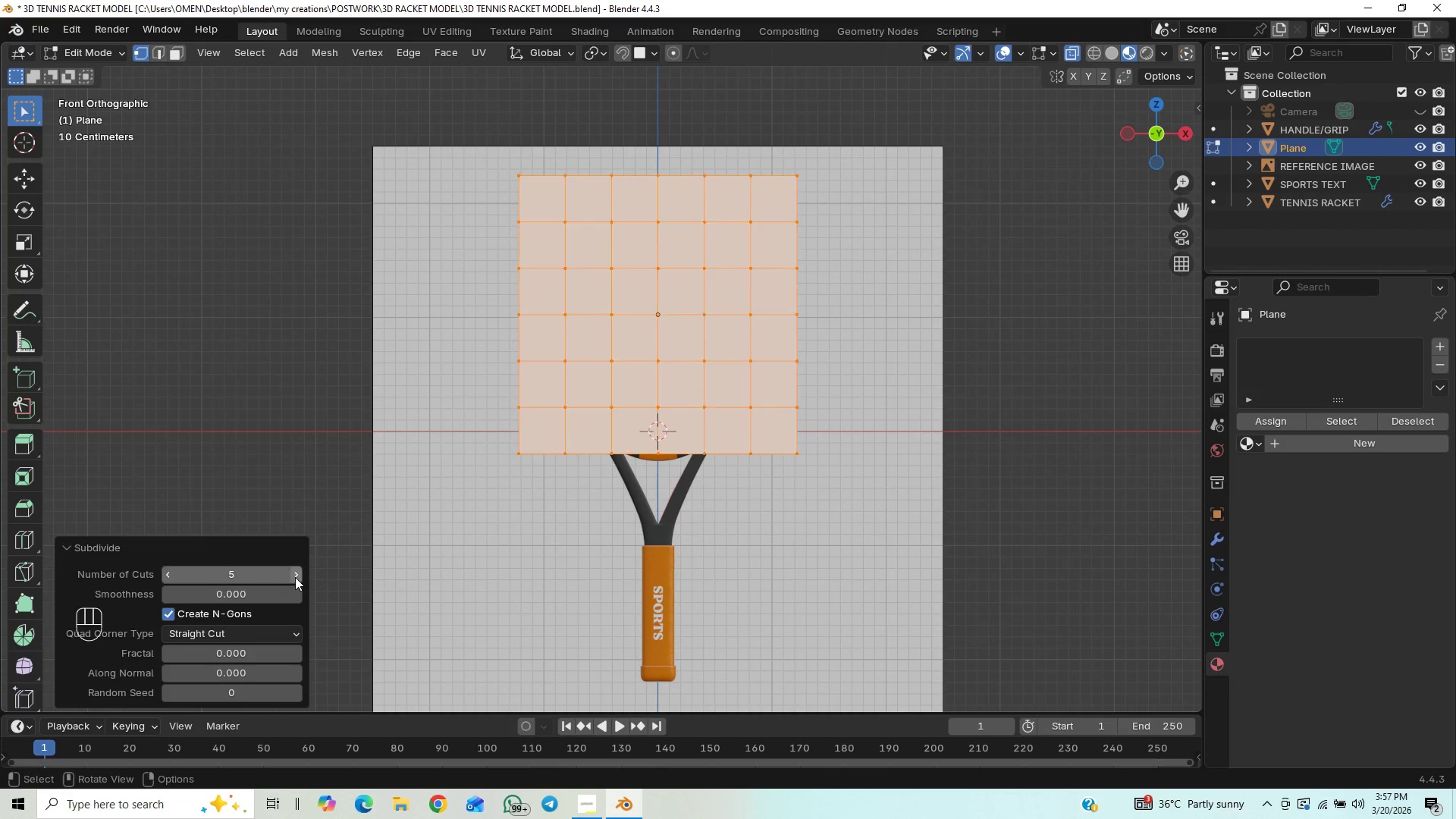 
triple_click([295, 577])
 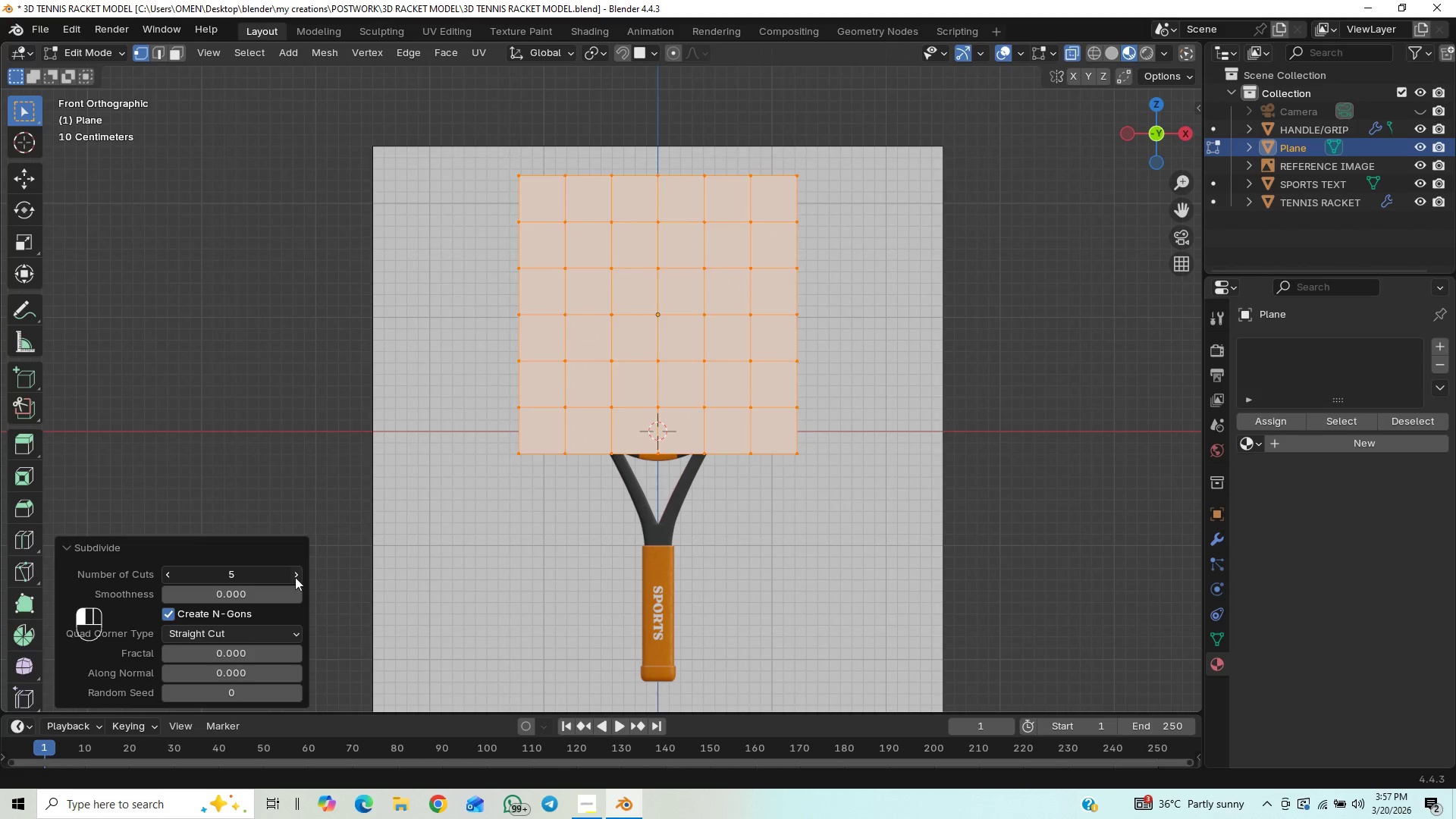 
triple_click([295, 577])
 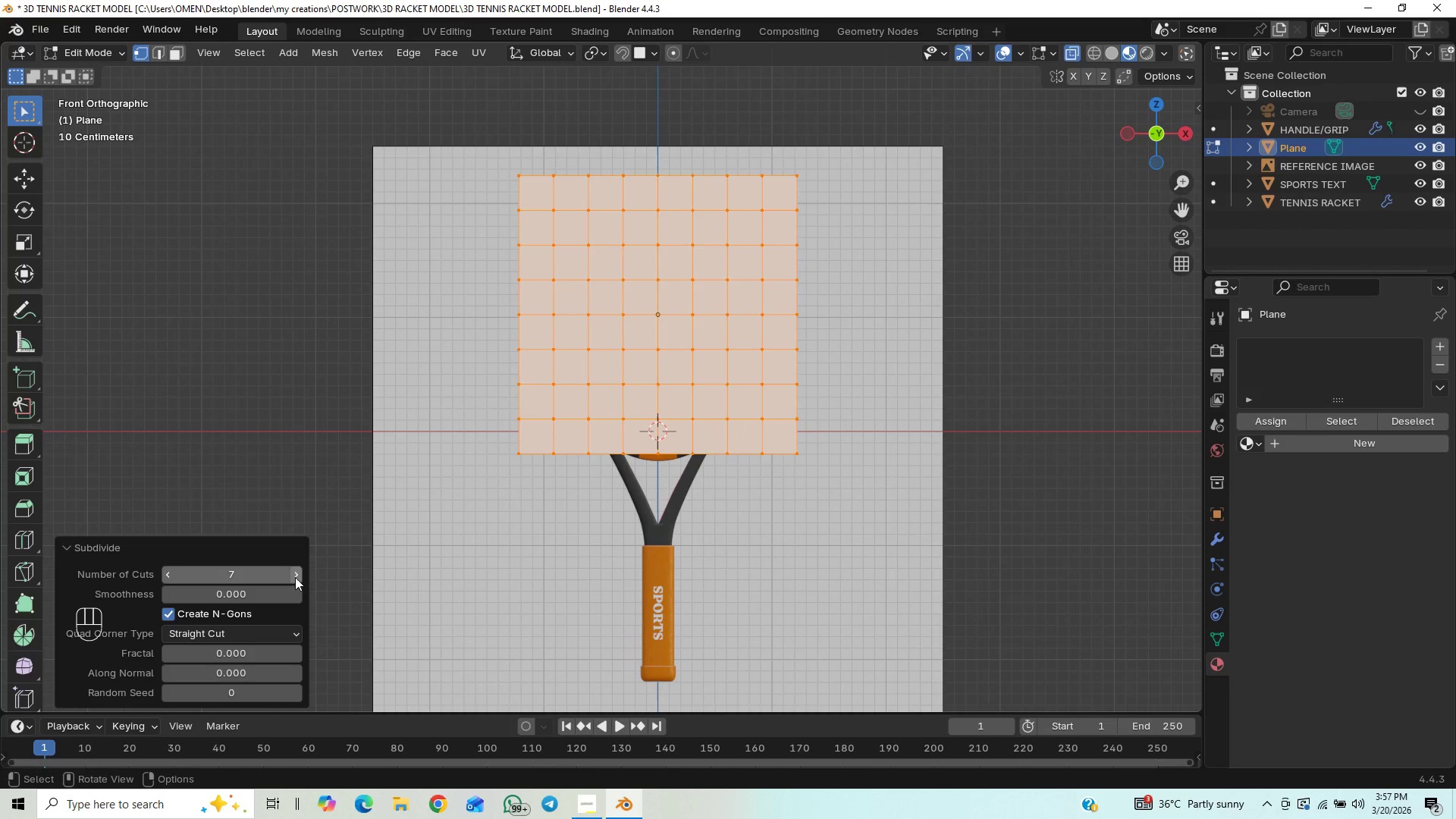 
double_click([295, 576])
 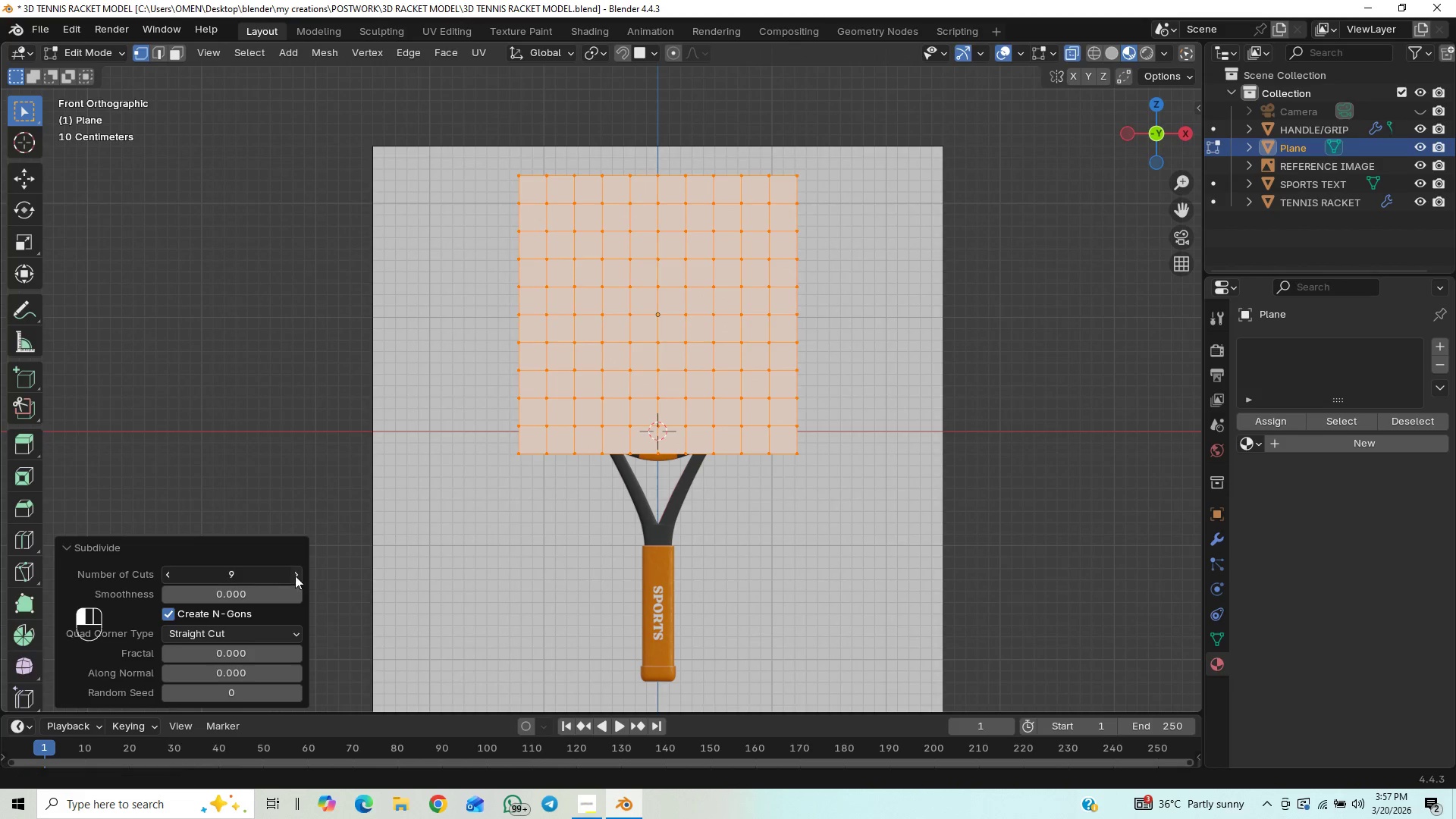 
double_click([295, 576])
 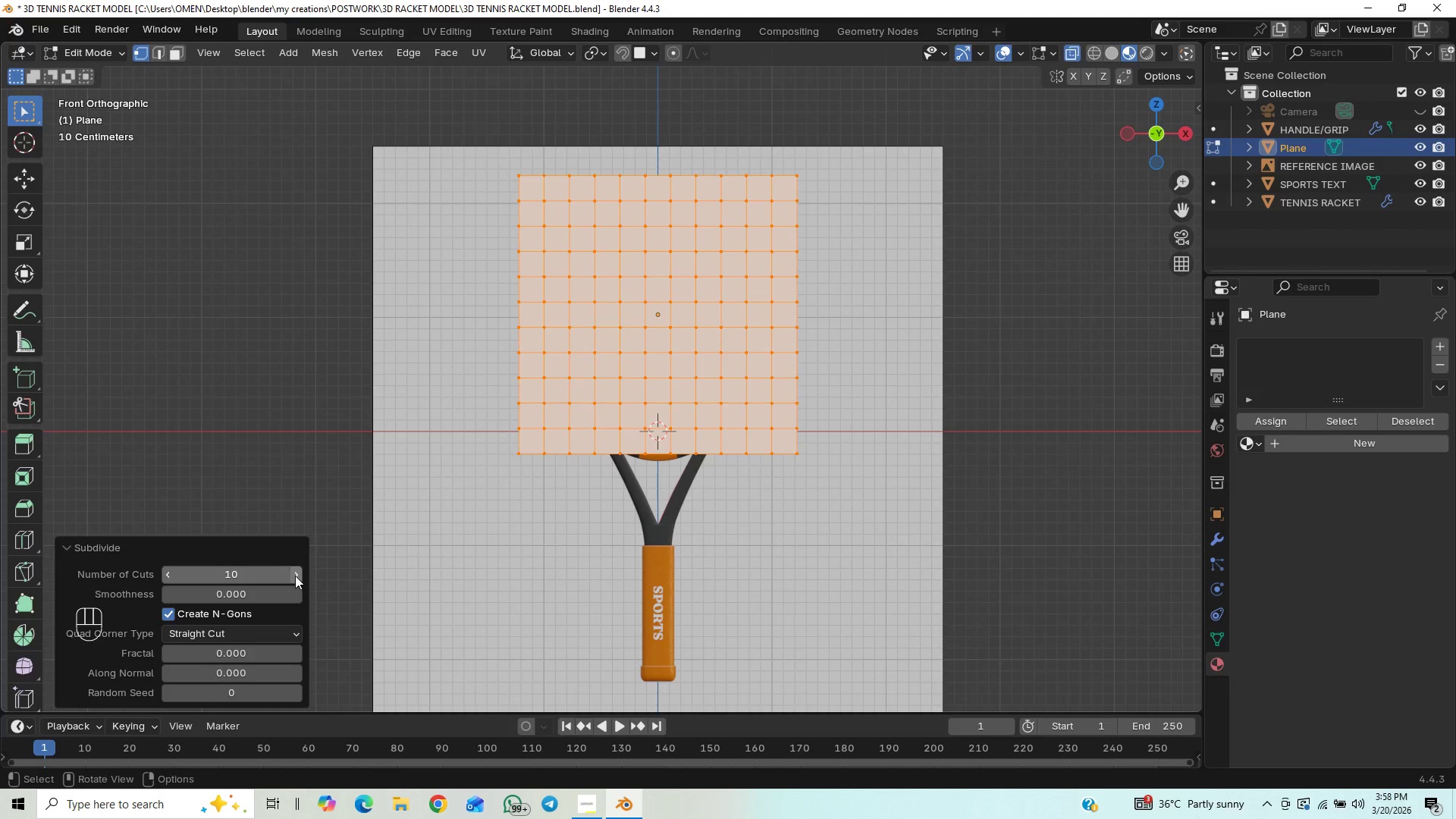 
double_click([295, 576])
 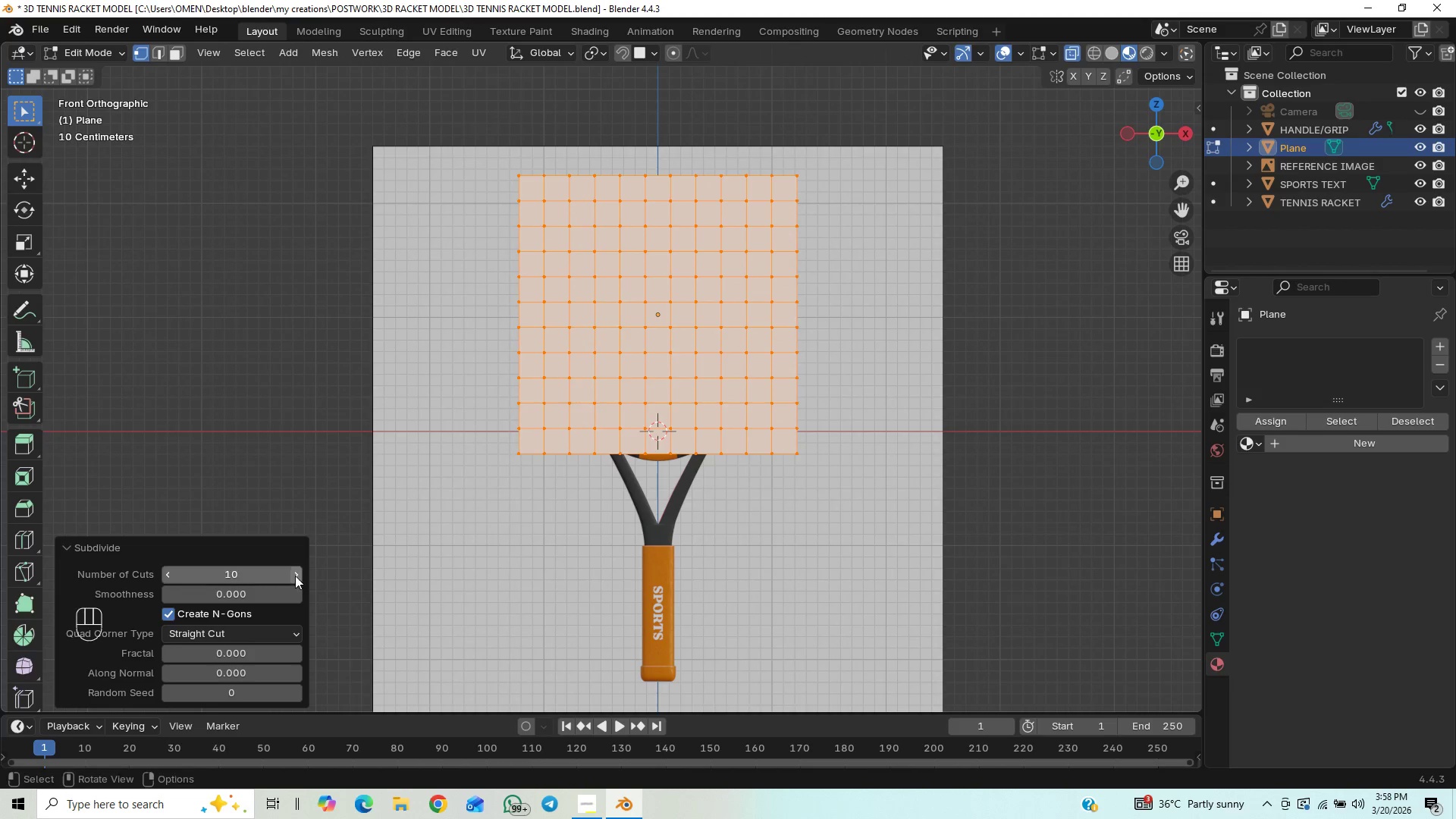 
triple_click([295, 576])
 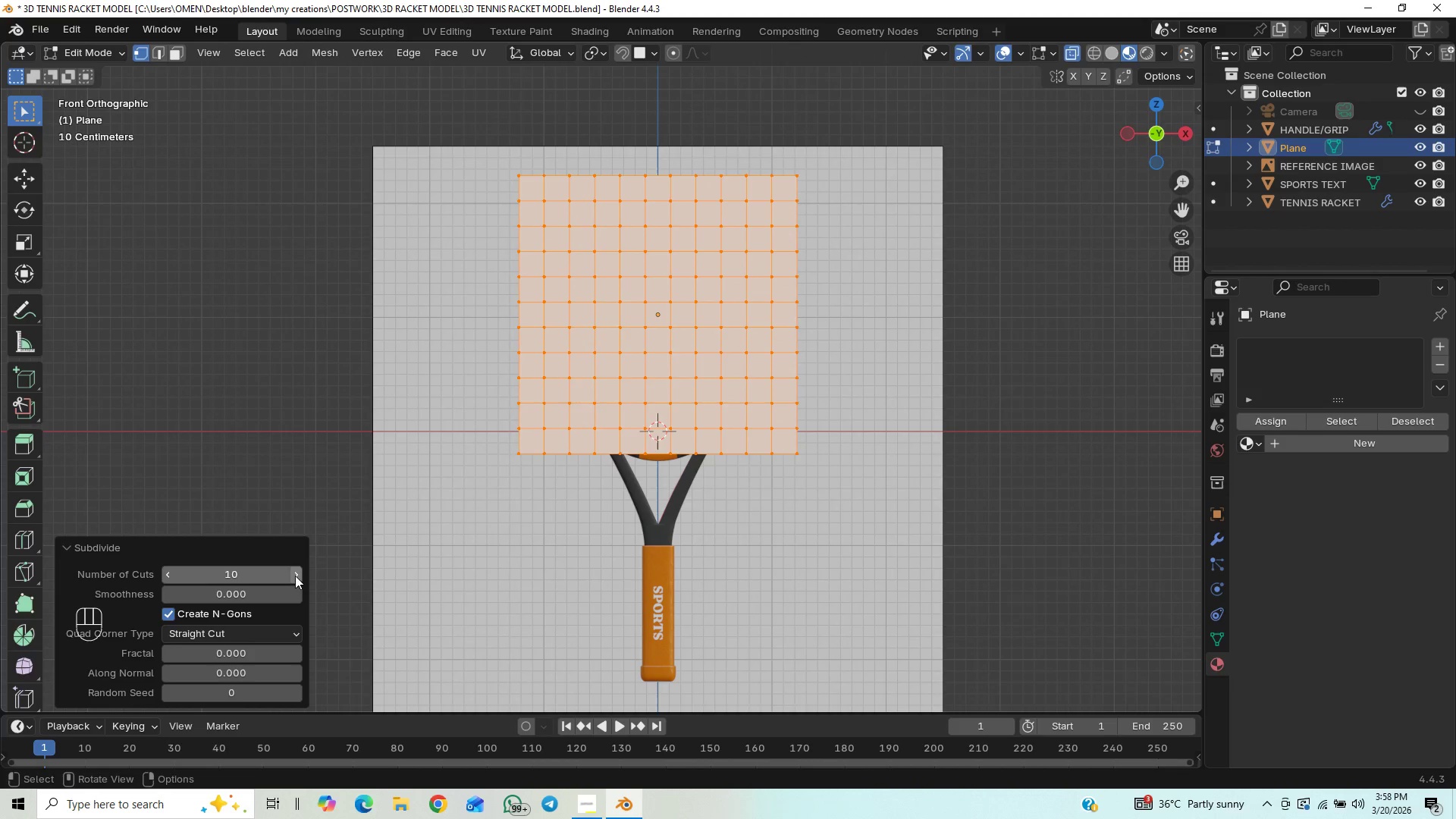 
triple_click([295, 576])
 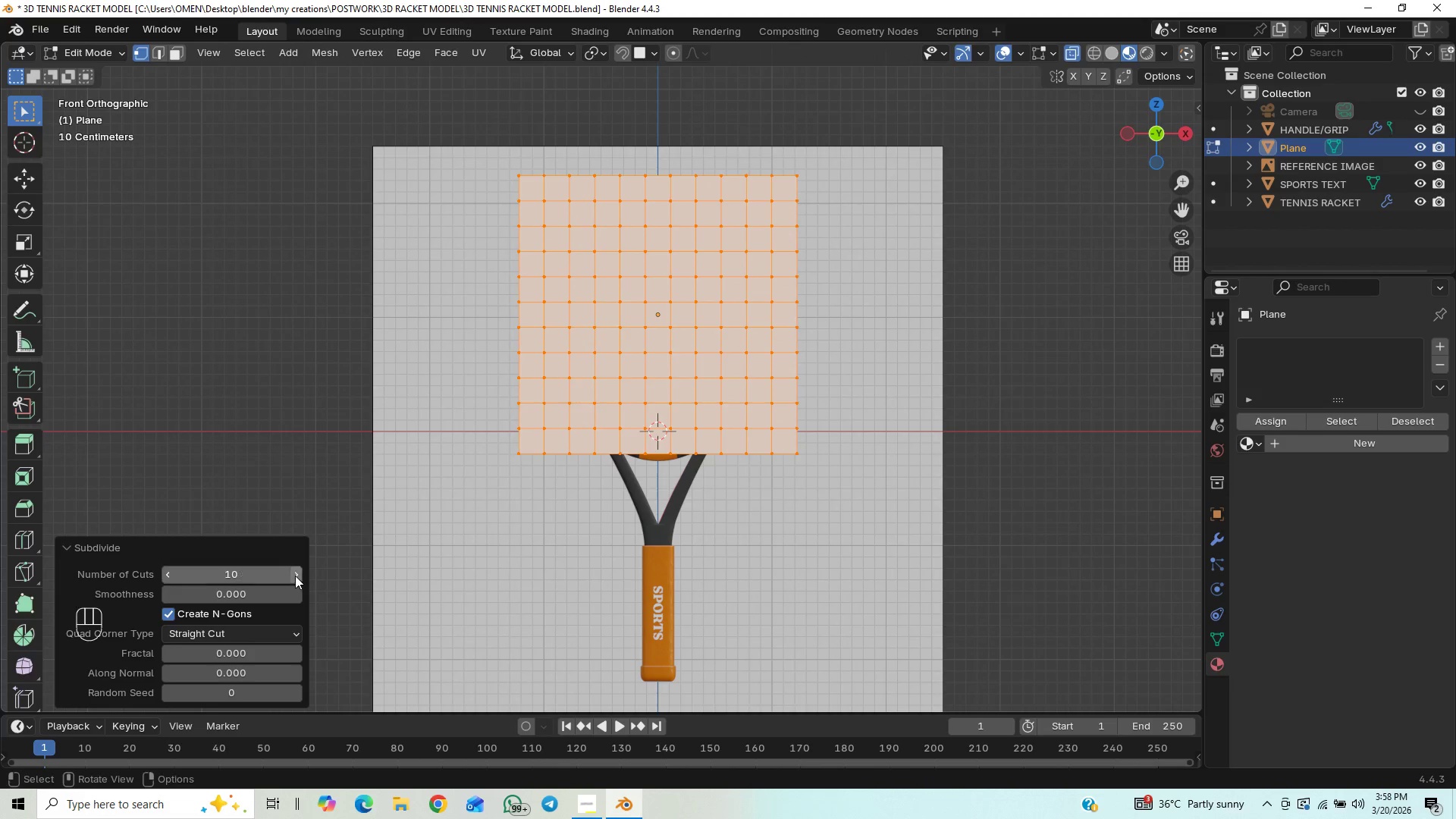 
triple_click([295, 576])
 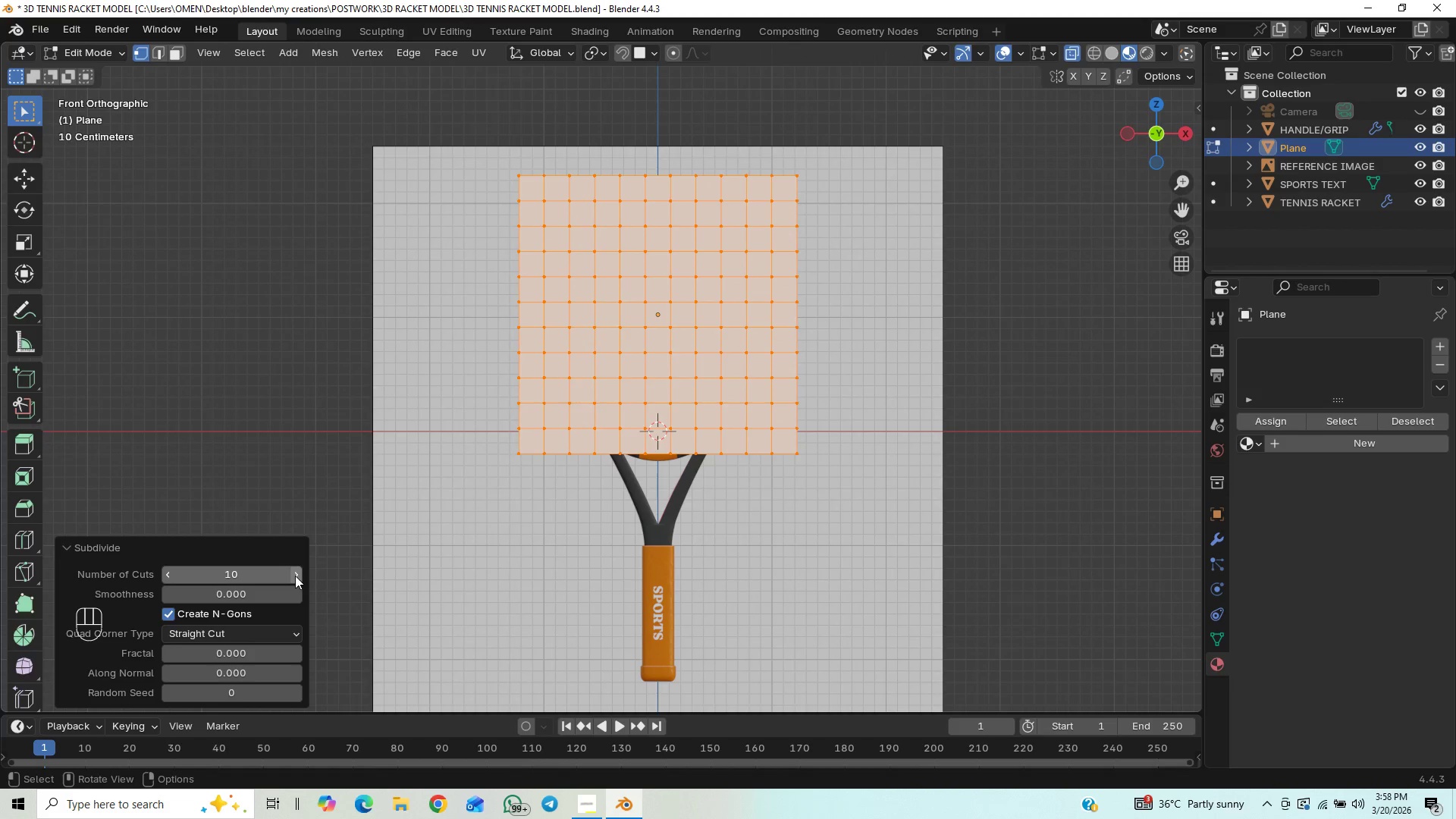 
left_click([295, 576])
 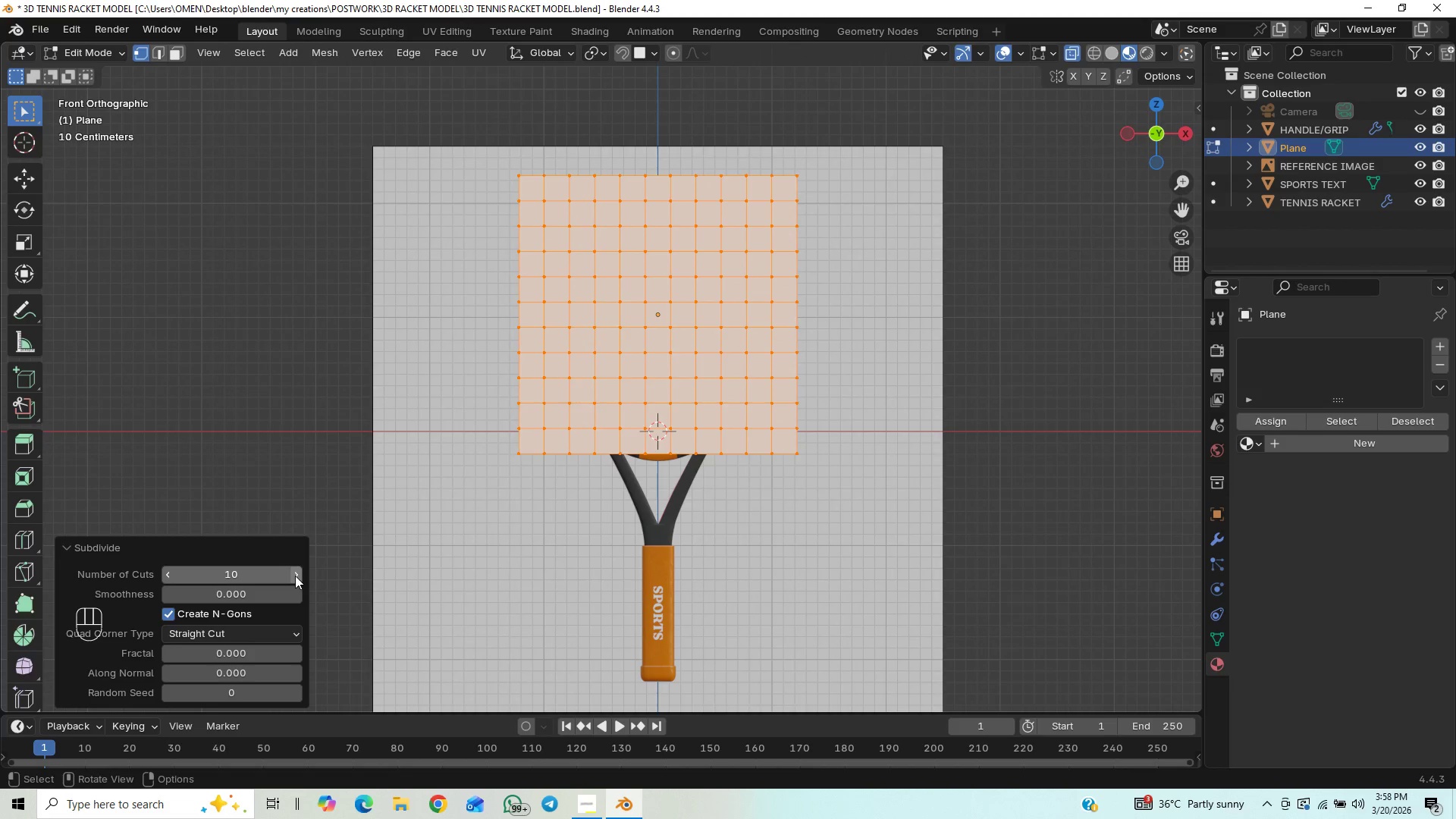 
left_click([295, 576])
 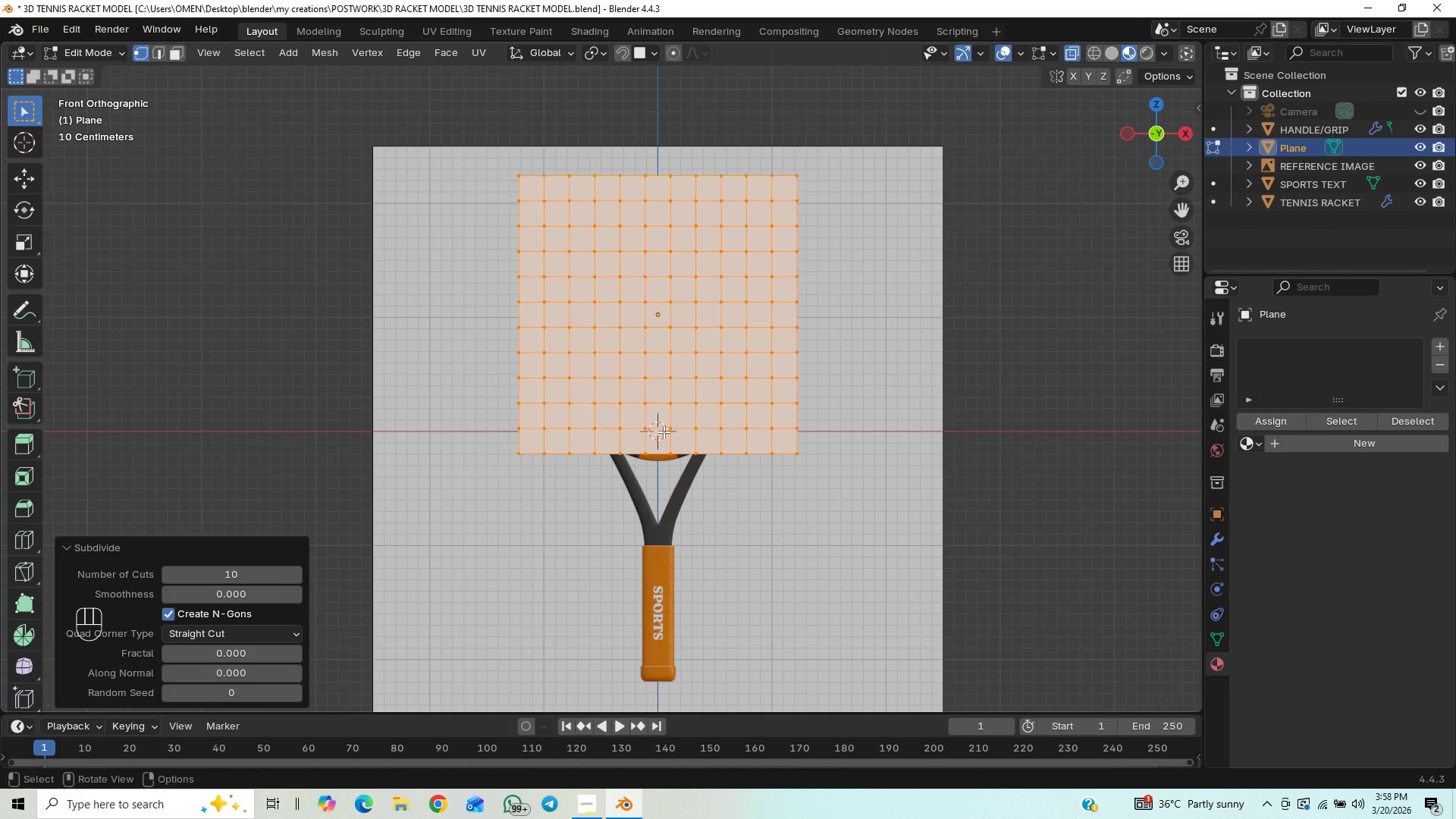 
left_click([1005, 423])
 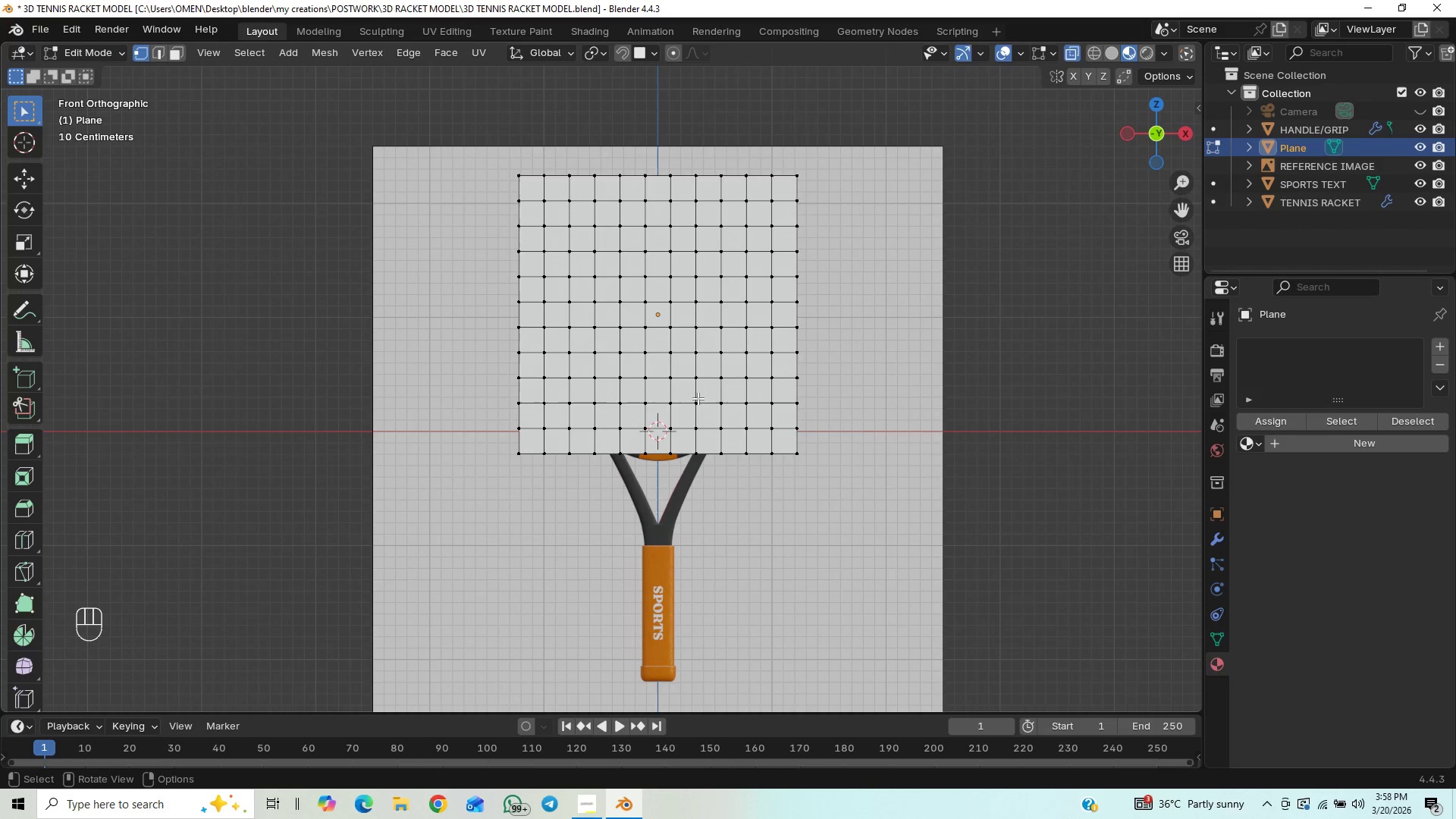 
key(A)
 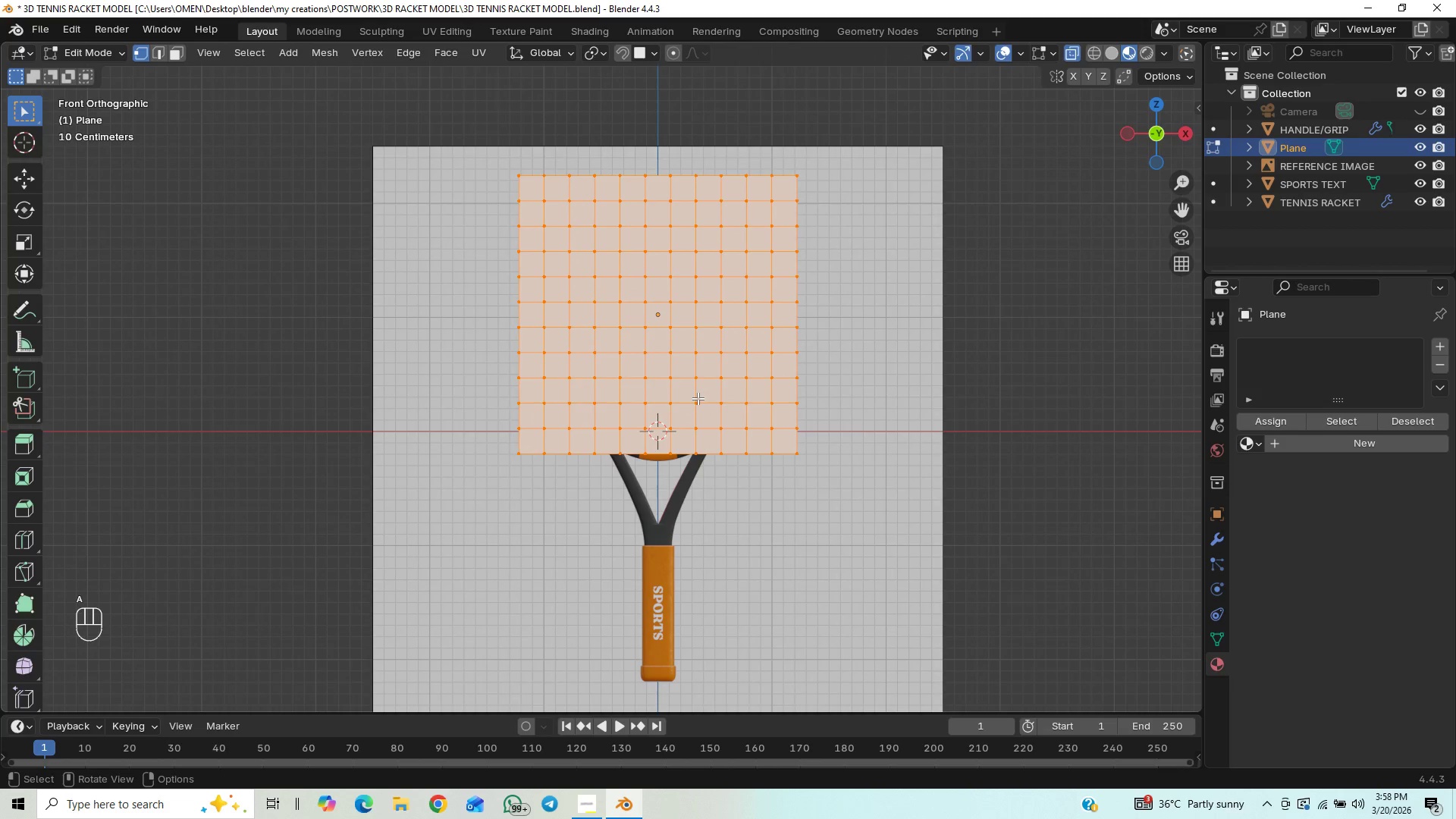 
right_click([701, 384])
 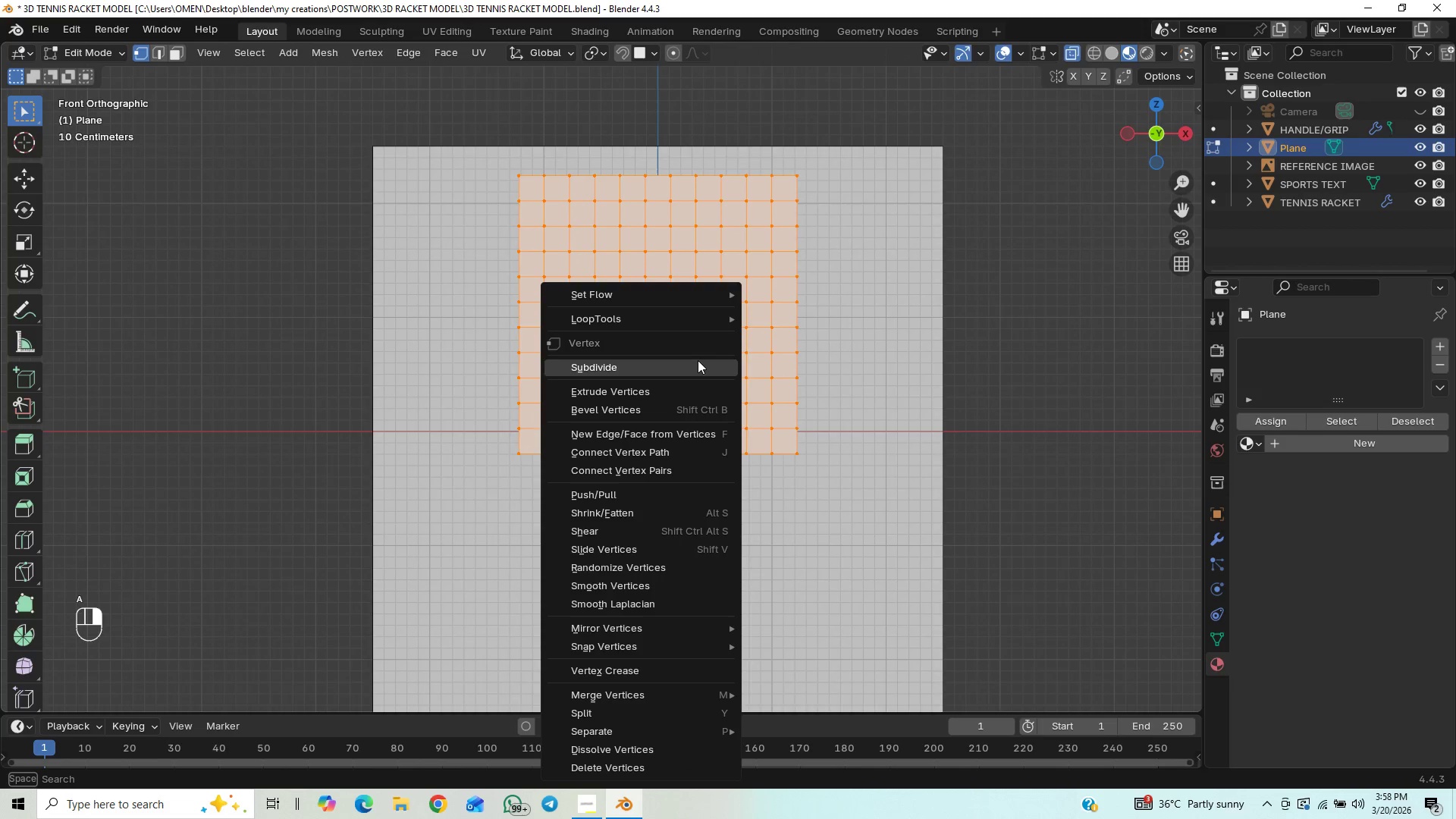 
left_click([699, 362])
 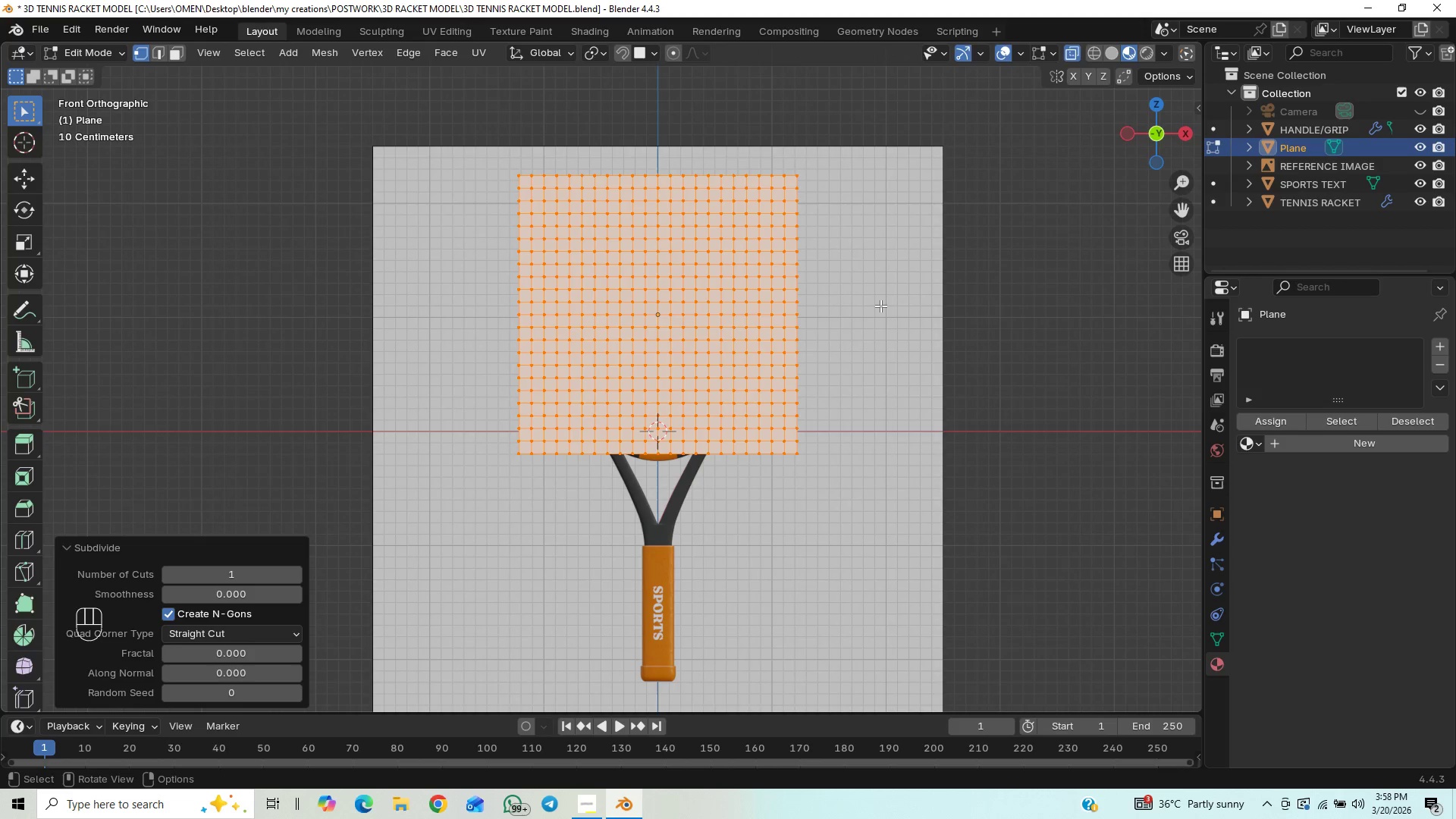 
wait(12.34)
 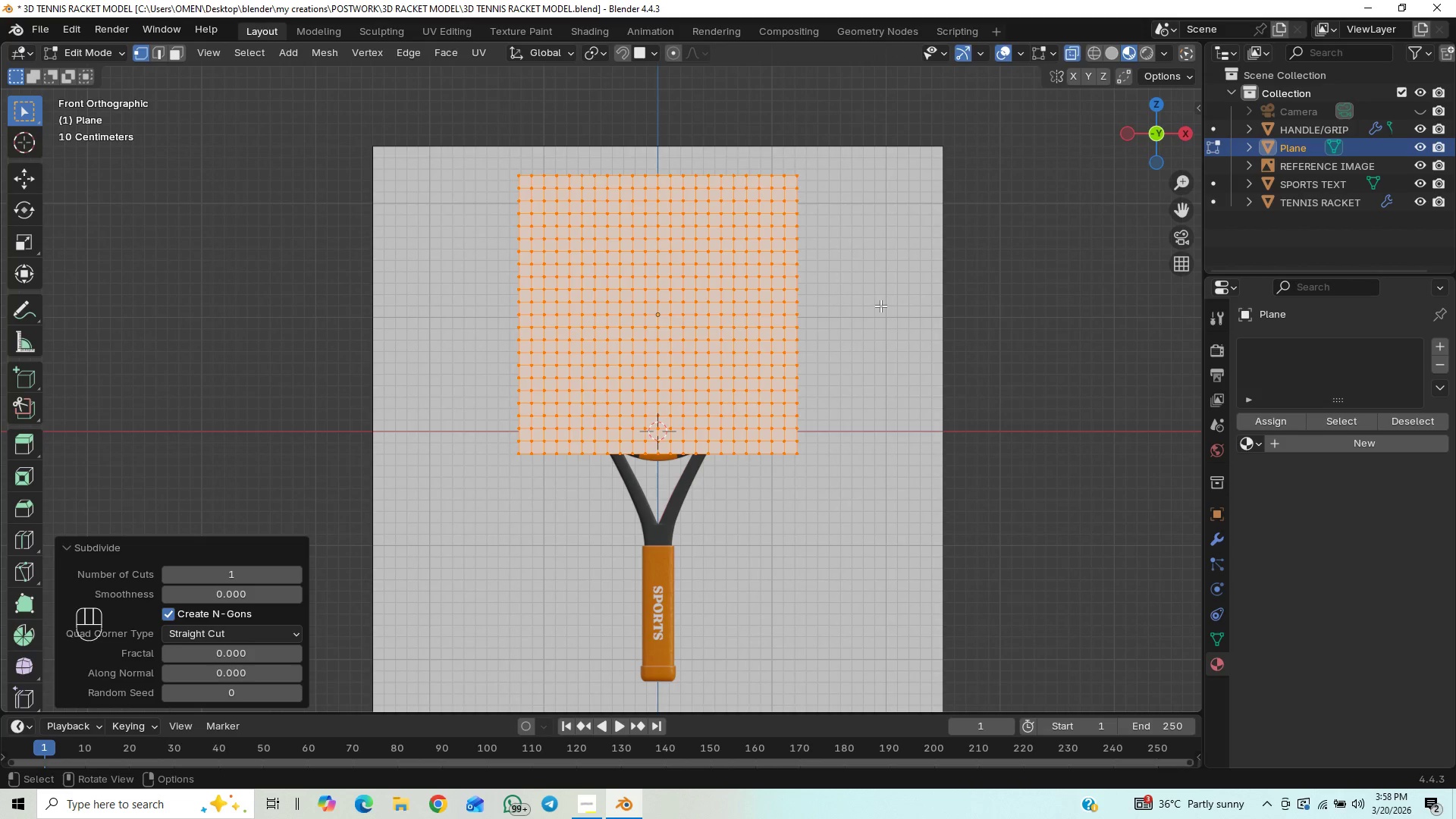 
key(Control+Z)
 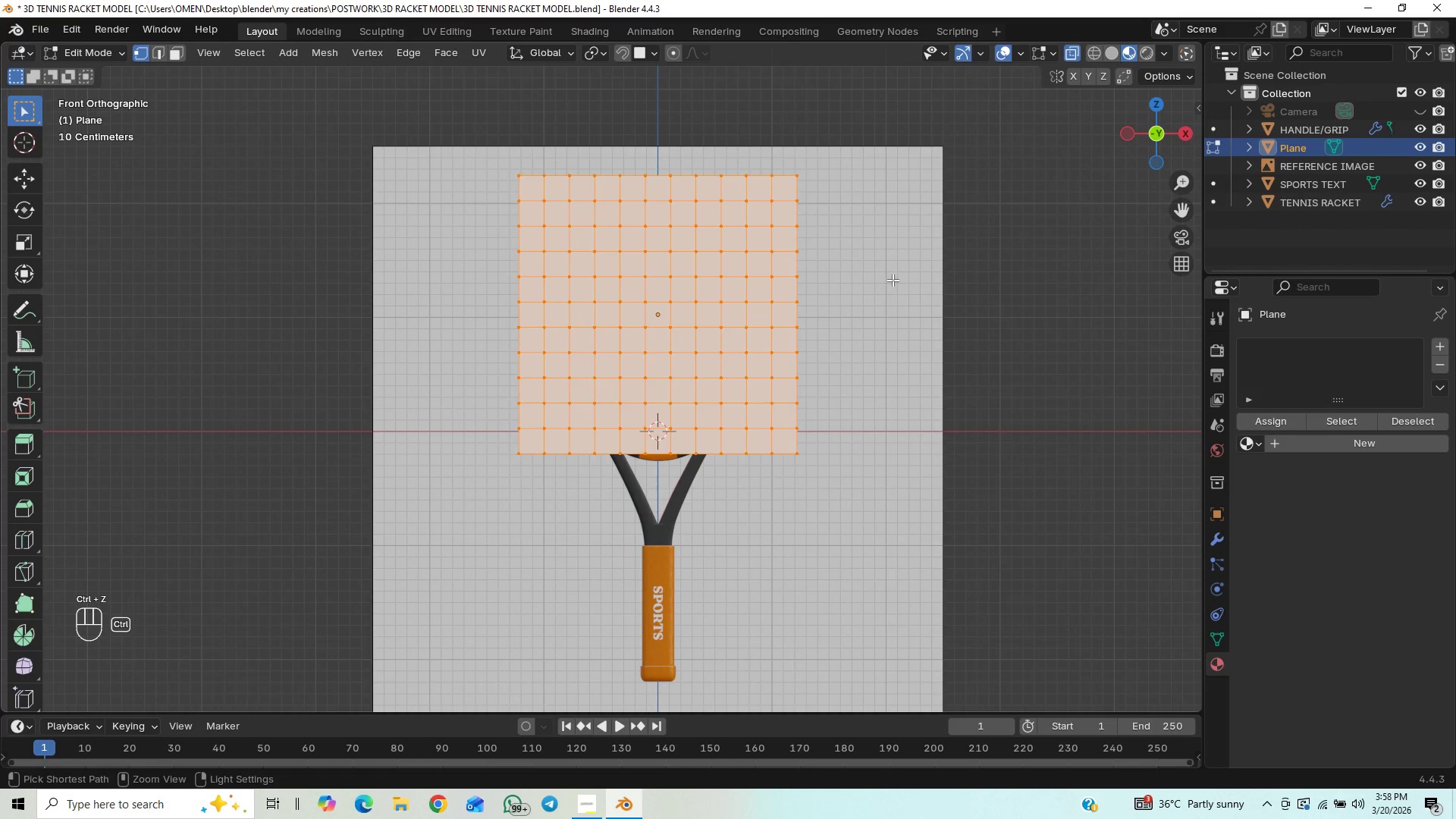 
key(Control+Shift+Z)
 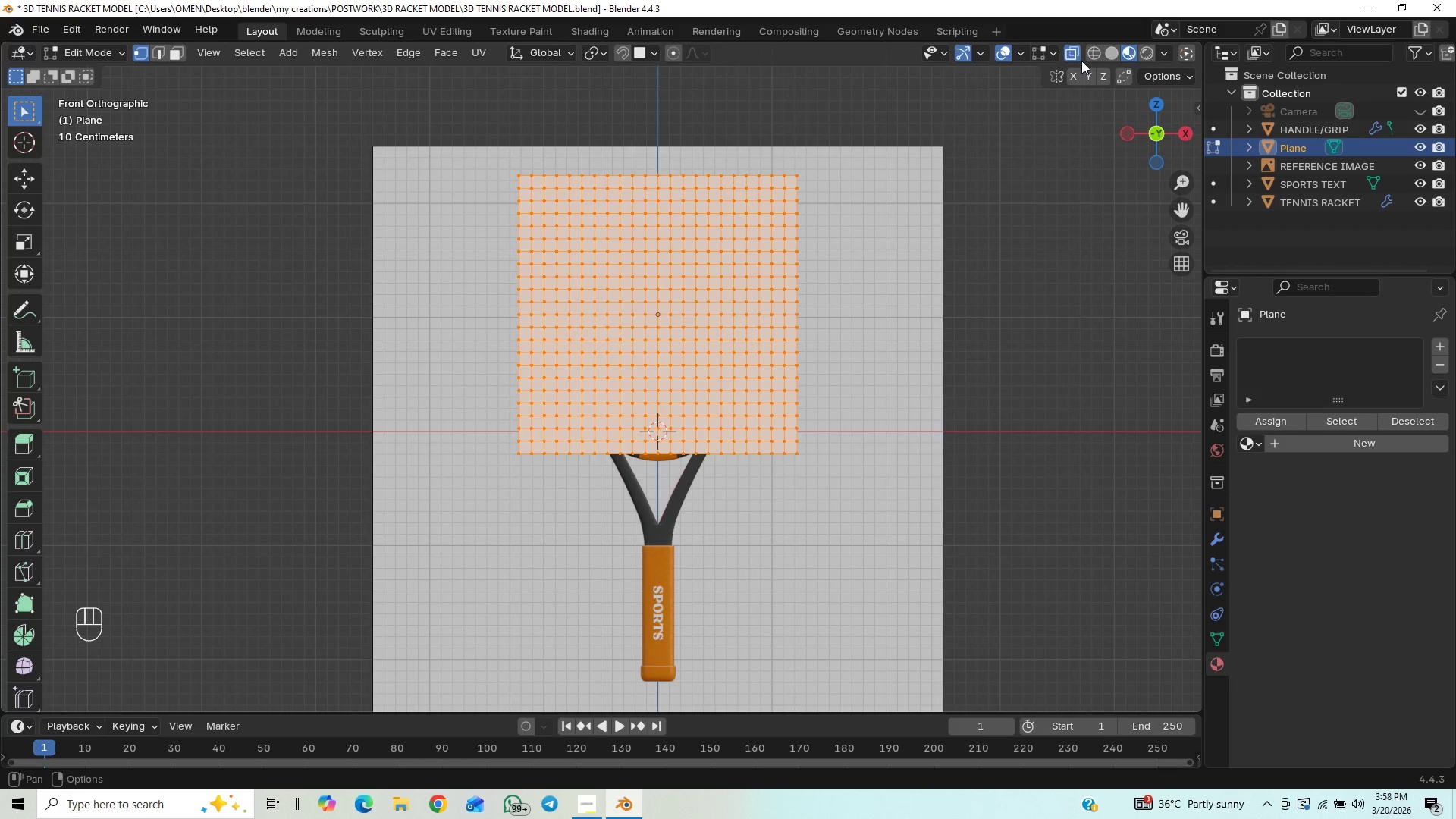 
left_click([1114, 52])
 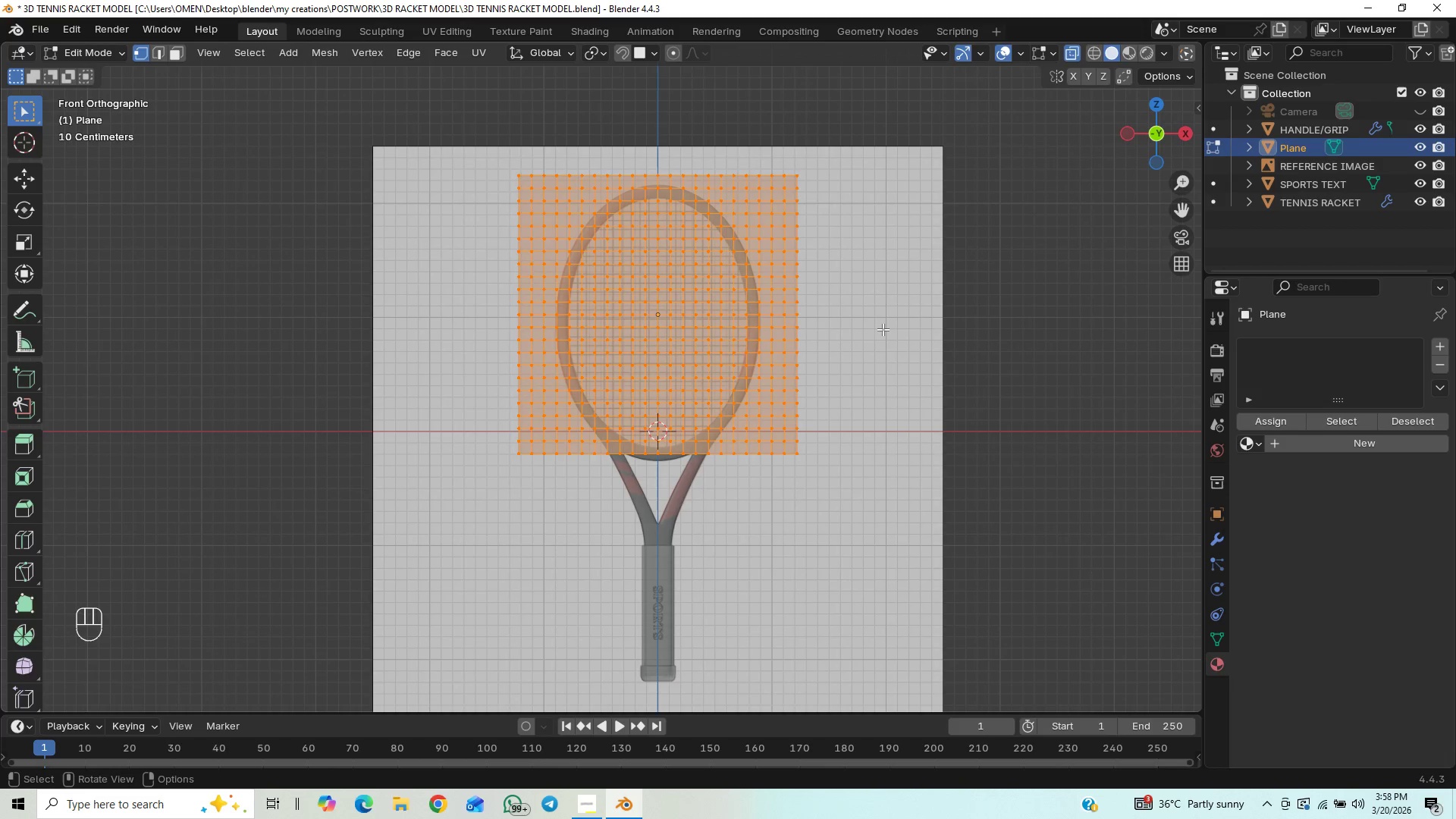 
scroll: coordinate [879, 352], scroll_direction: up, amount: 2.0
 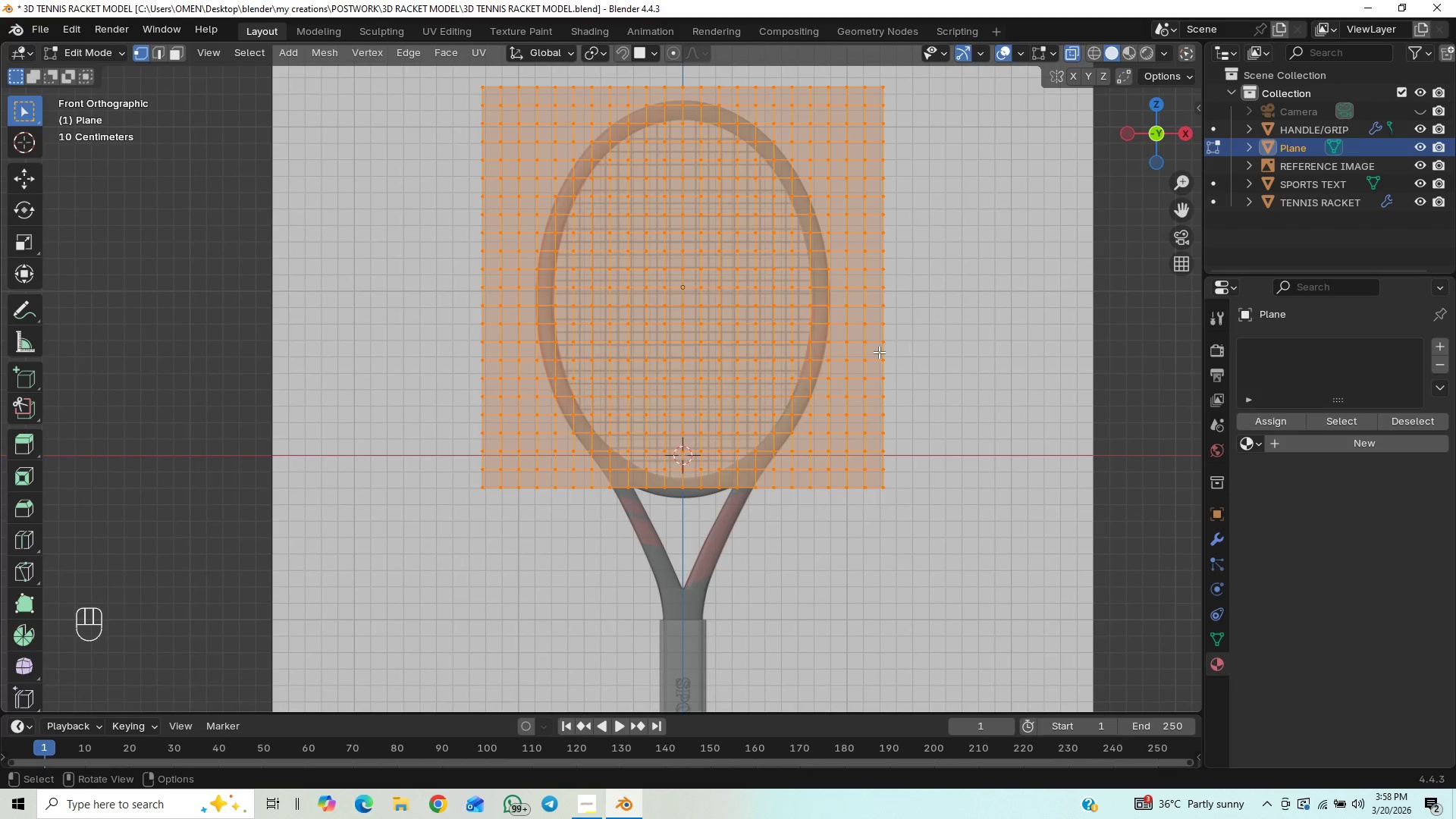 
key(Control+ControlLeft)
 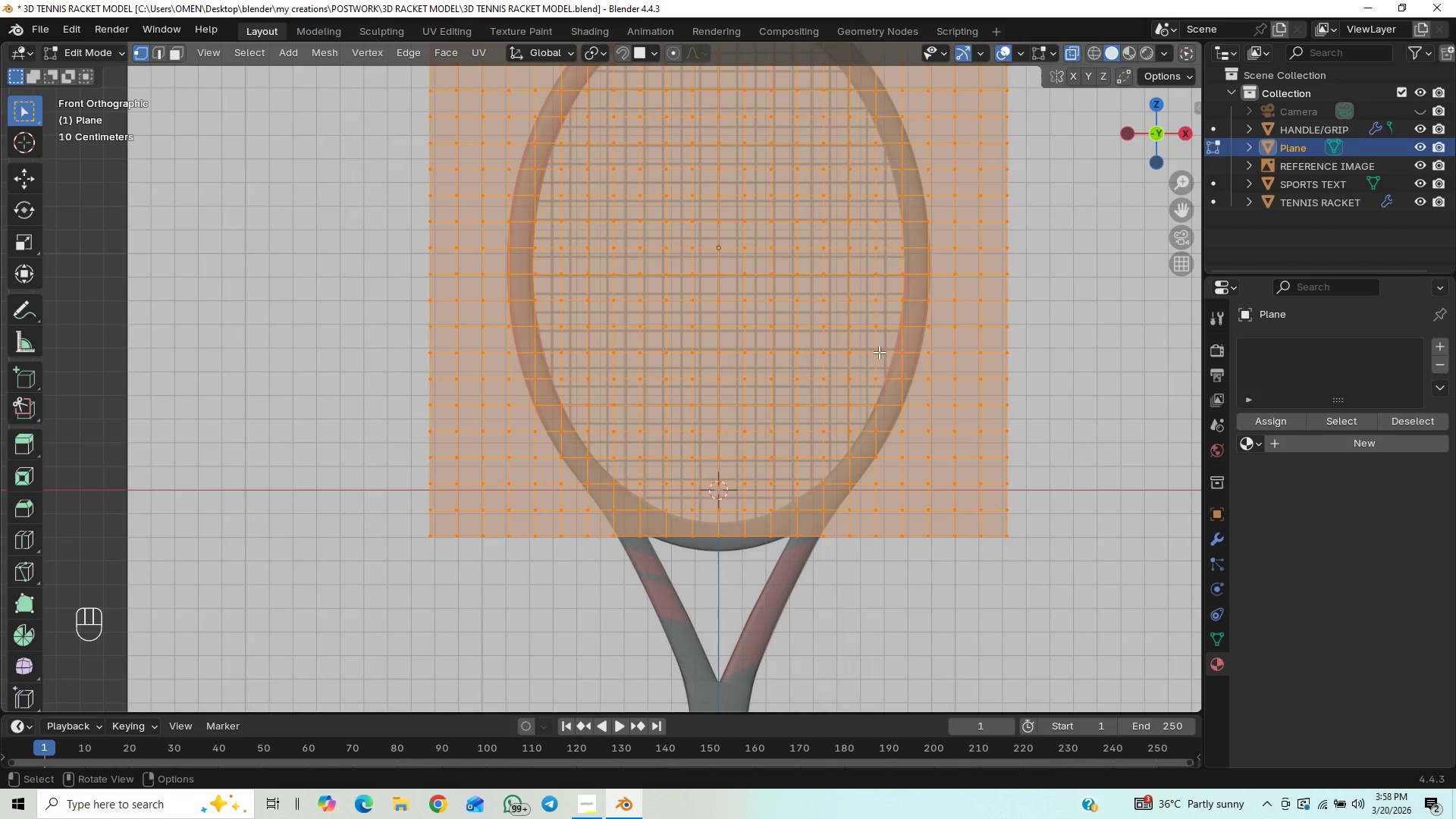 
scroll: coordinate [879, 352], scroll_direction: up, amount: 2.0
 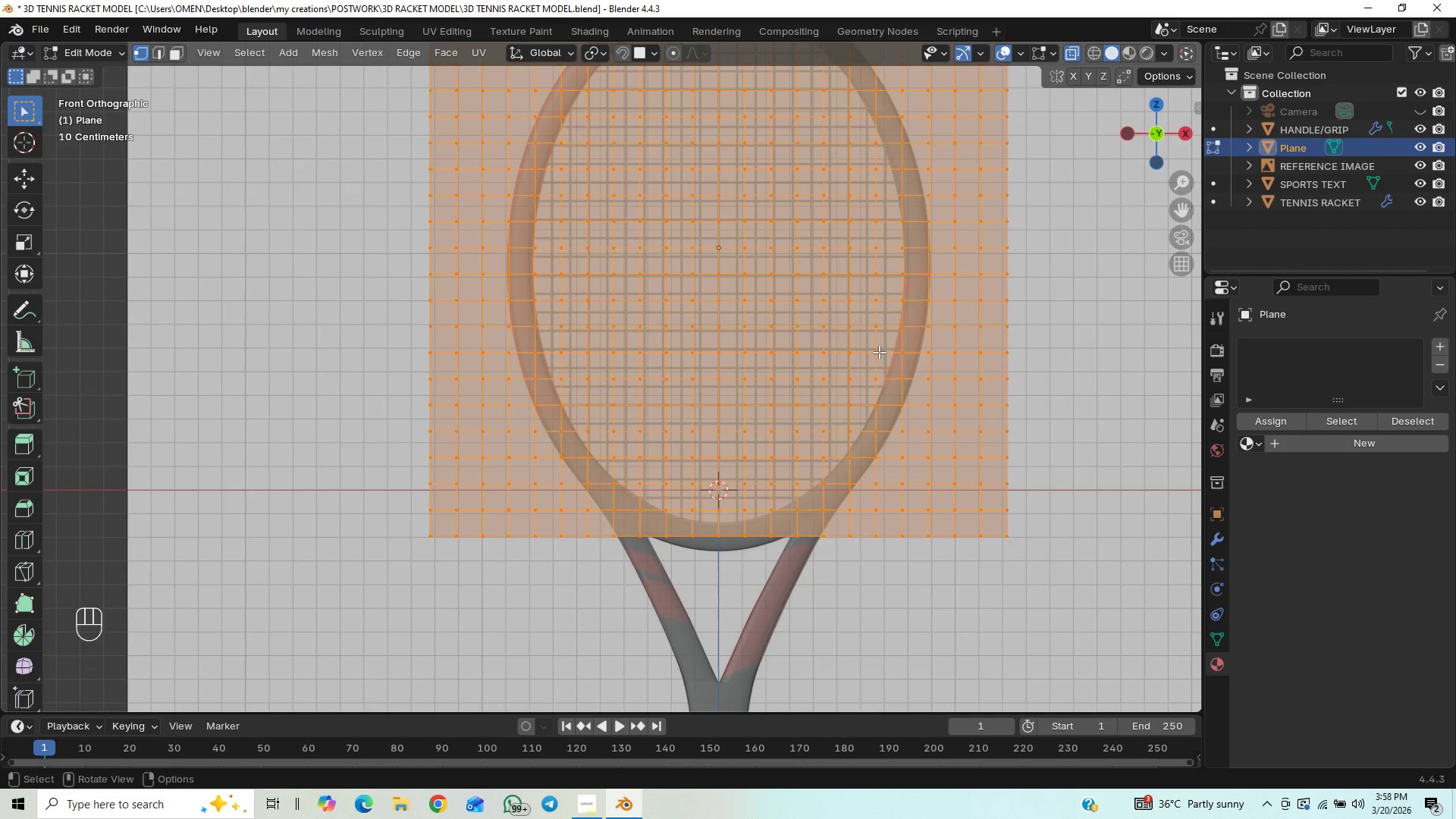 
scroll: coordinate [879, 352], scroll_direction: down, amount: 2.0
 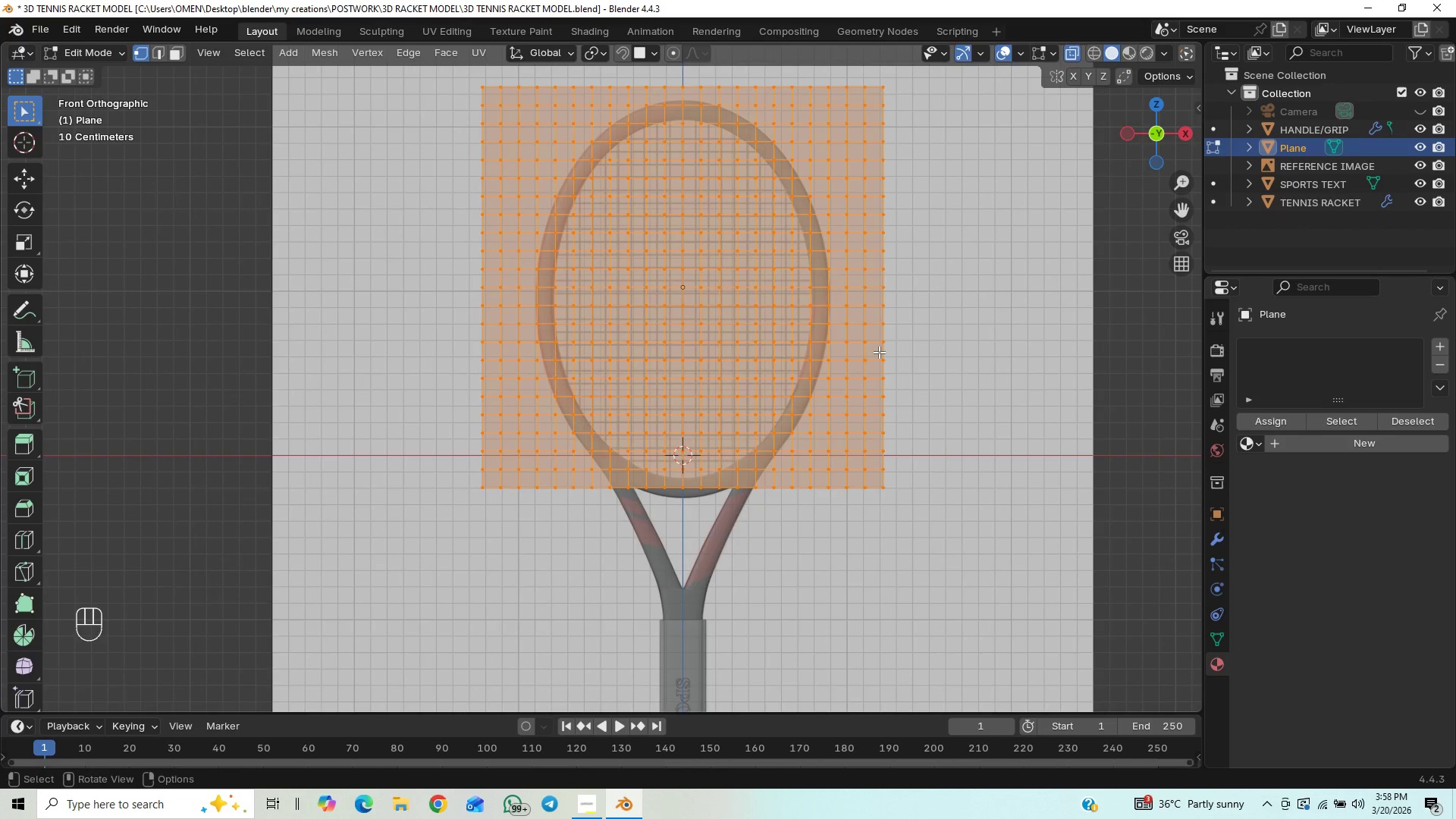 
key(Control+S)
 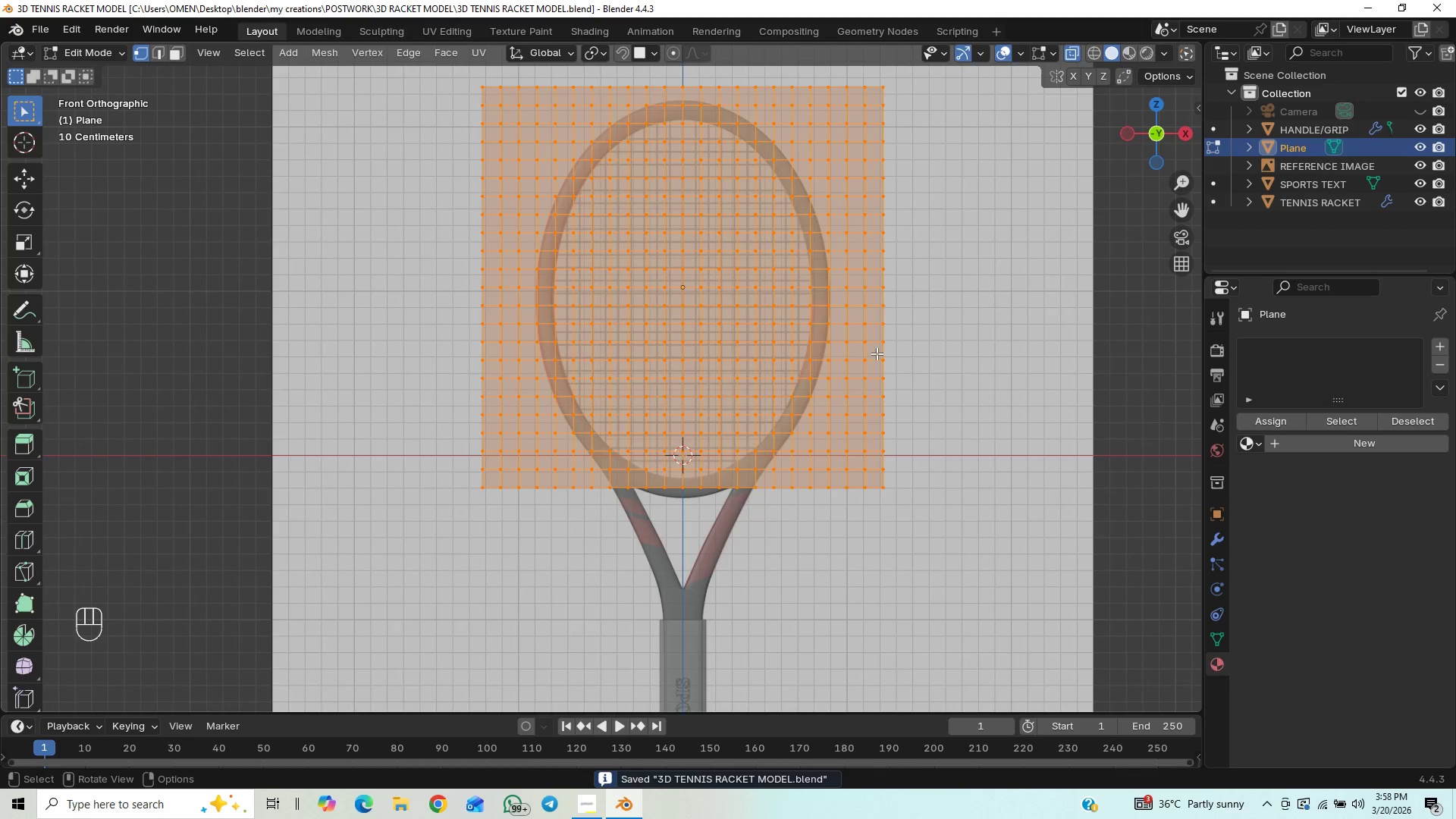 
scroll: coordinate [811, 181], scroll_direction: down, amount: 1.0
 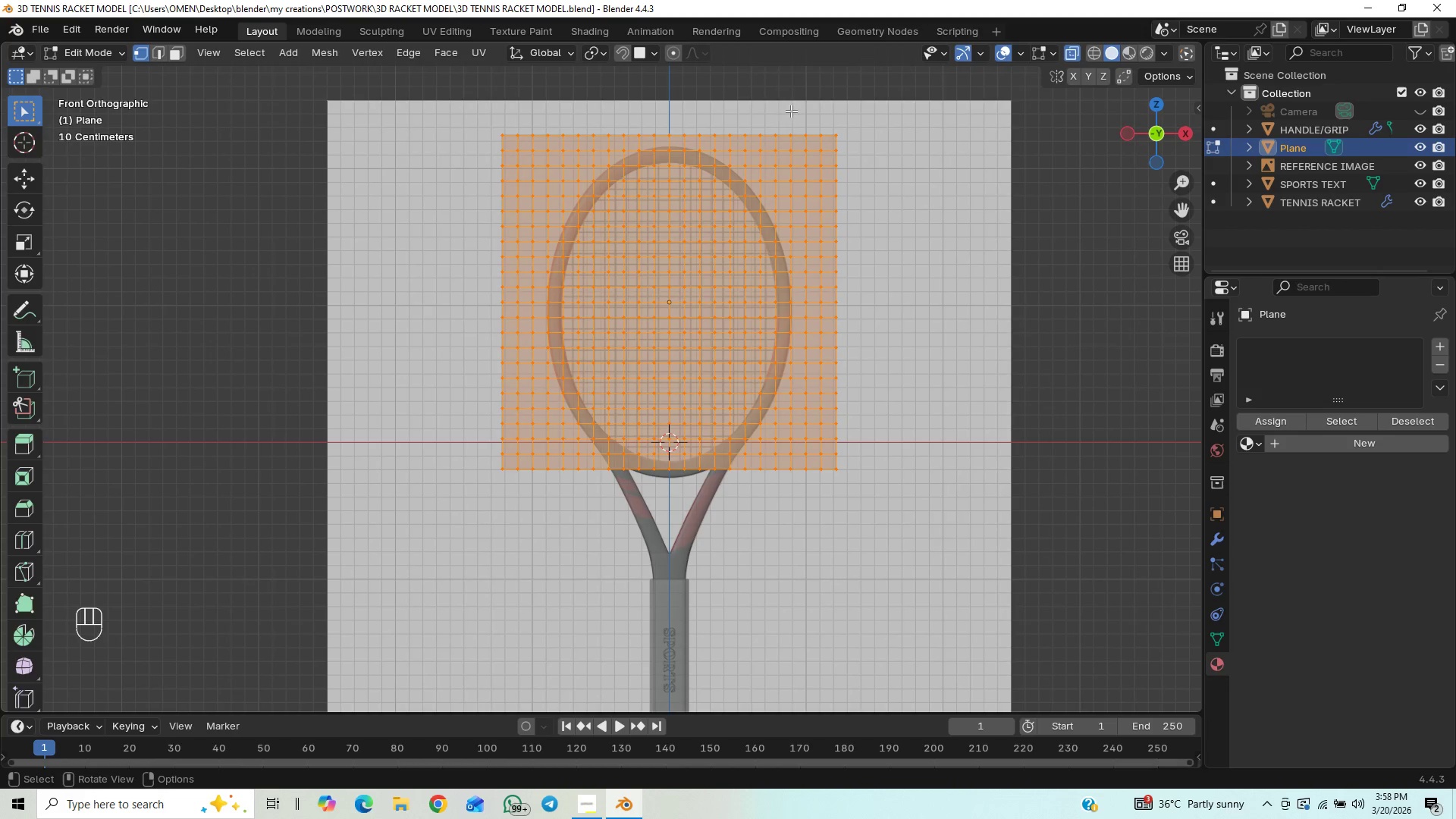 
scroll: coordinate [760, 174], scroll_direction: up, amount: 1.0
 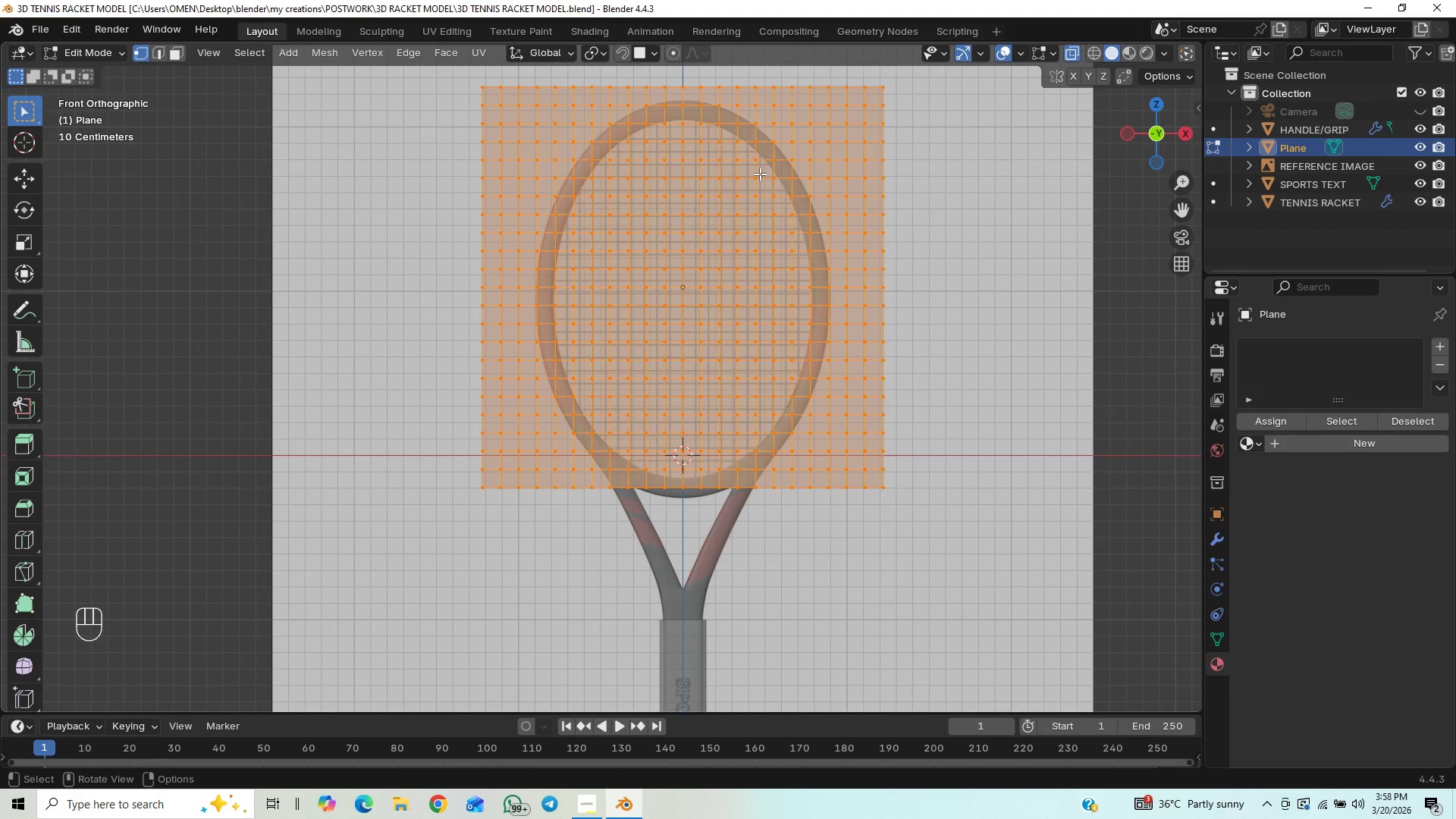 
key(K)
 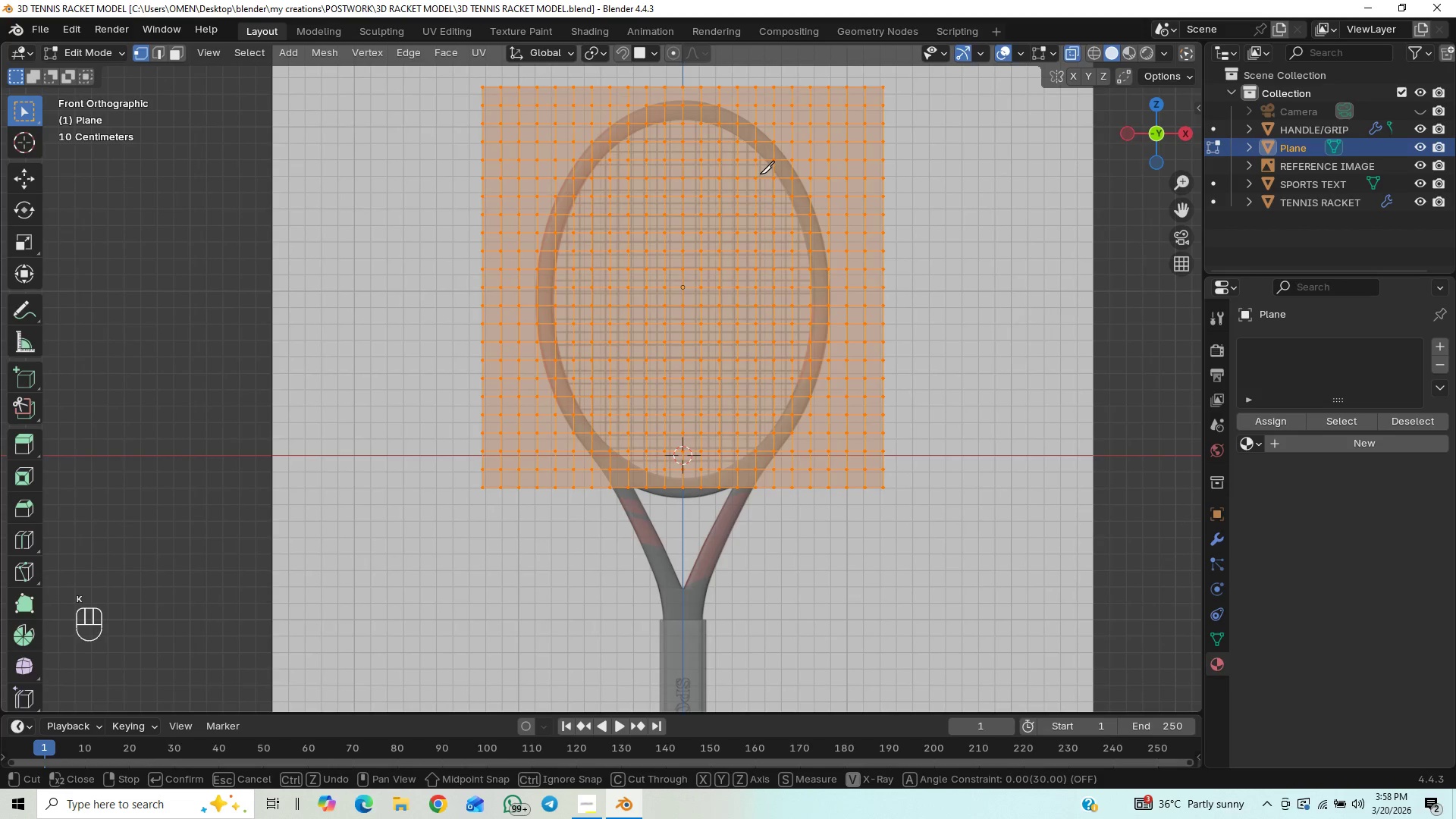 
hold_key(key=ShiftLeft, duration=0.58)
 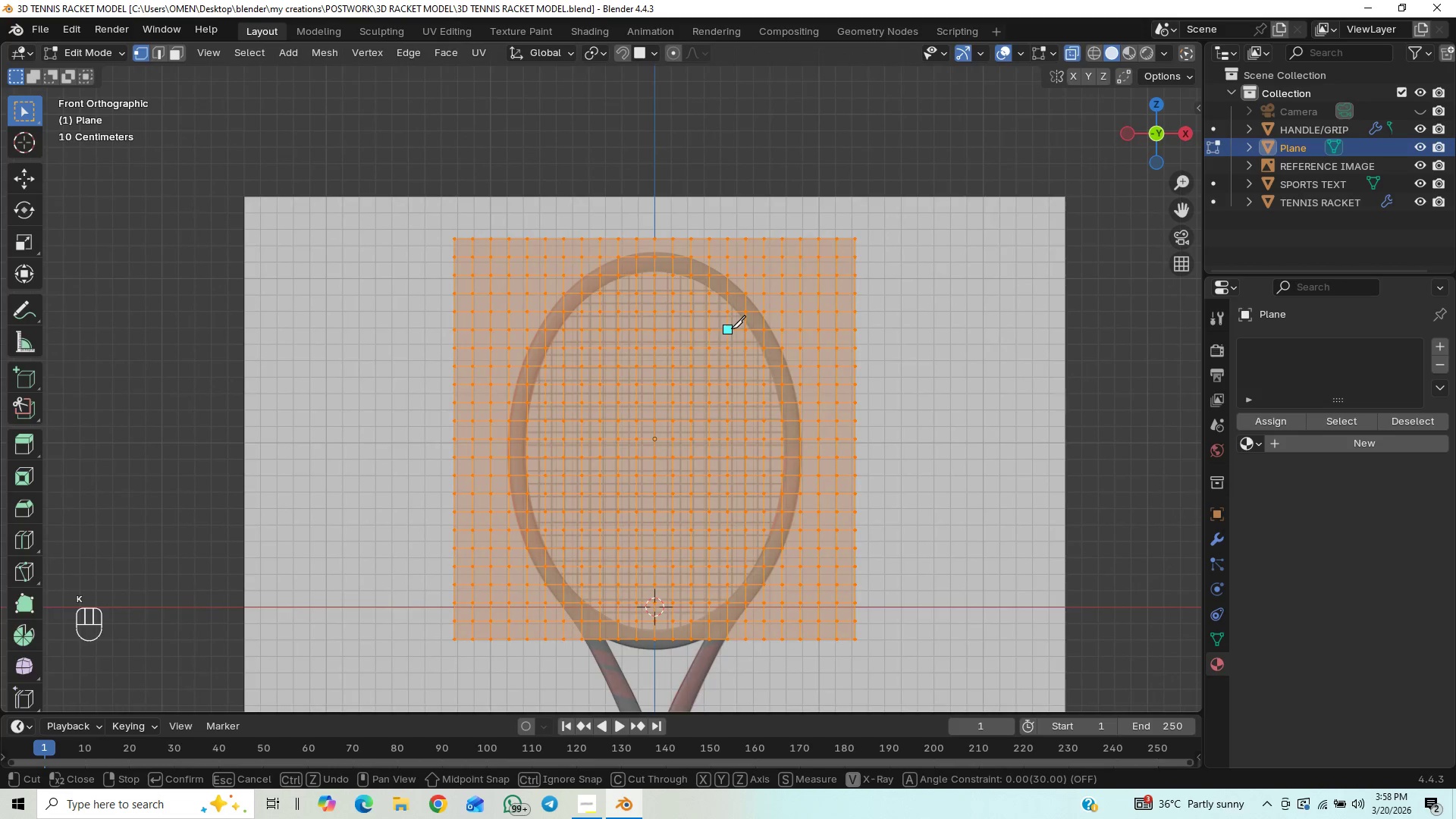 
hold_key(key=ControlLeft, duration=1.14)
 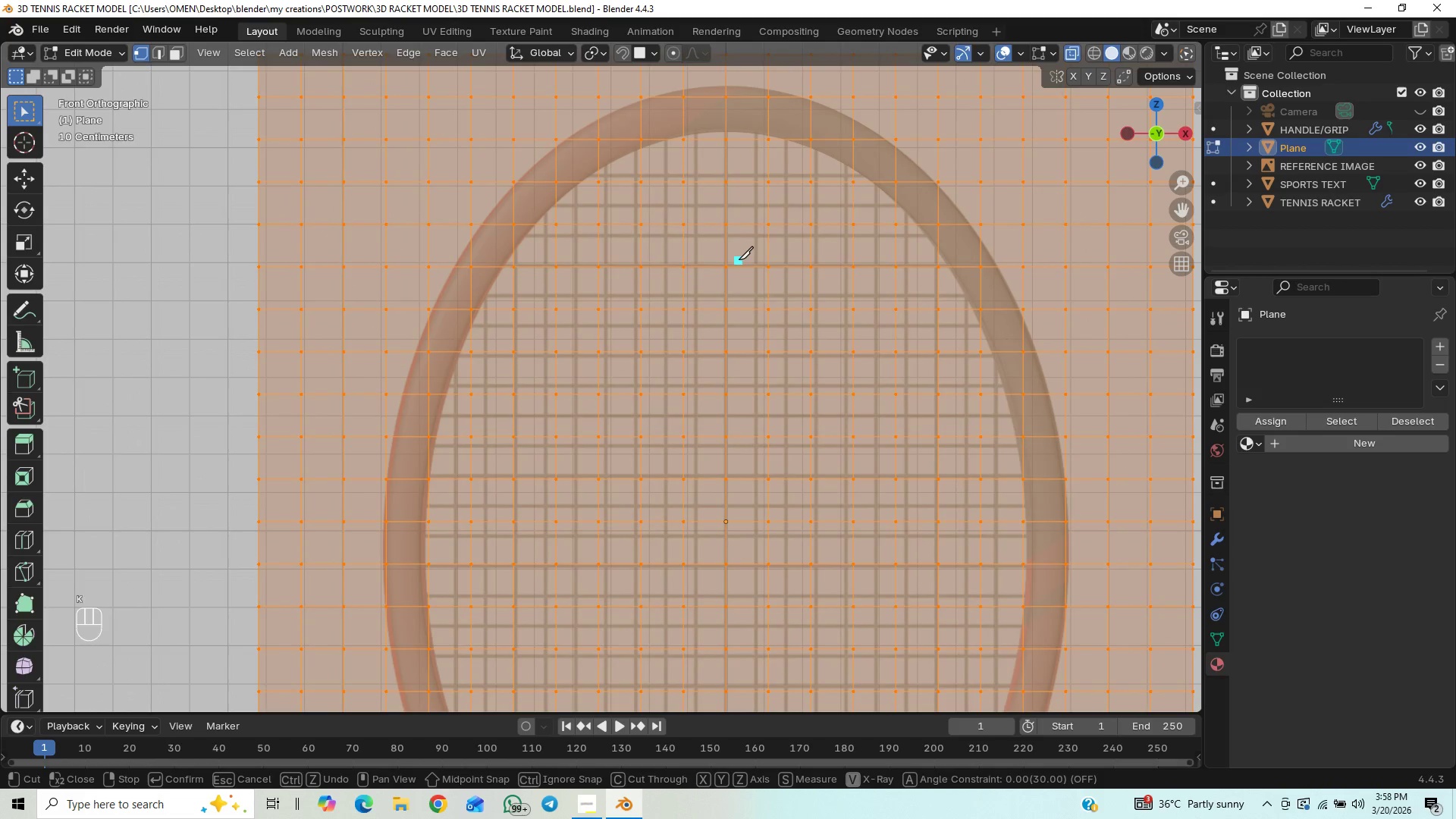 
hold_key(key=ShiftLeft, duration=1.5)
 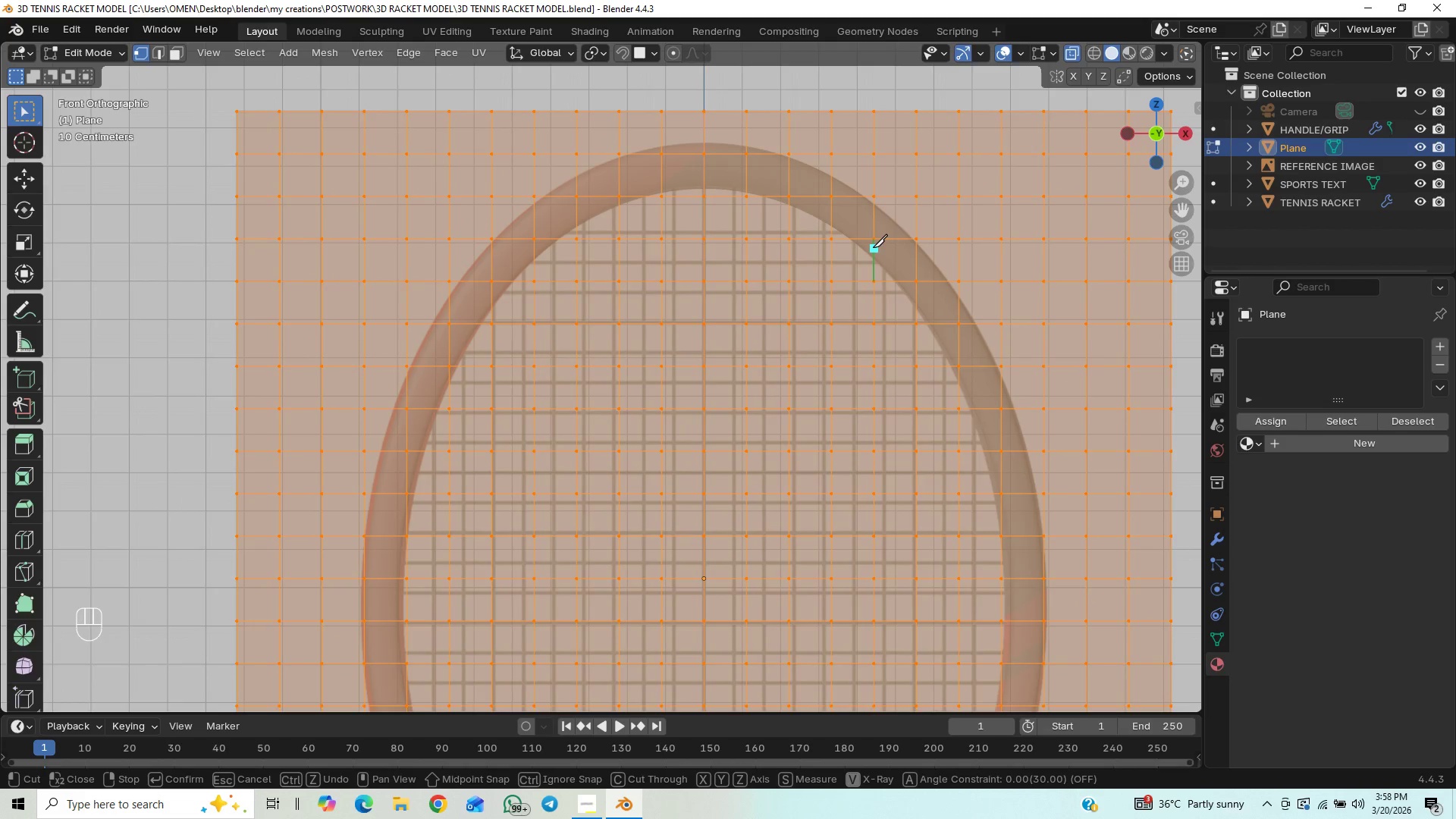 
left_click([869, 238])
 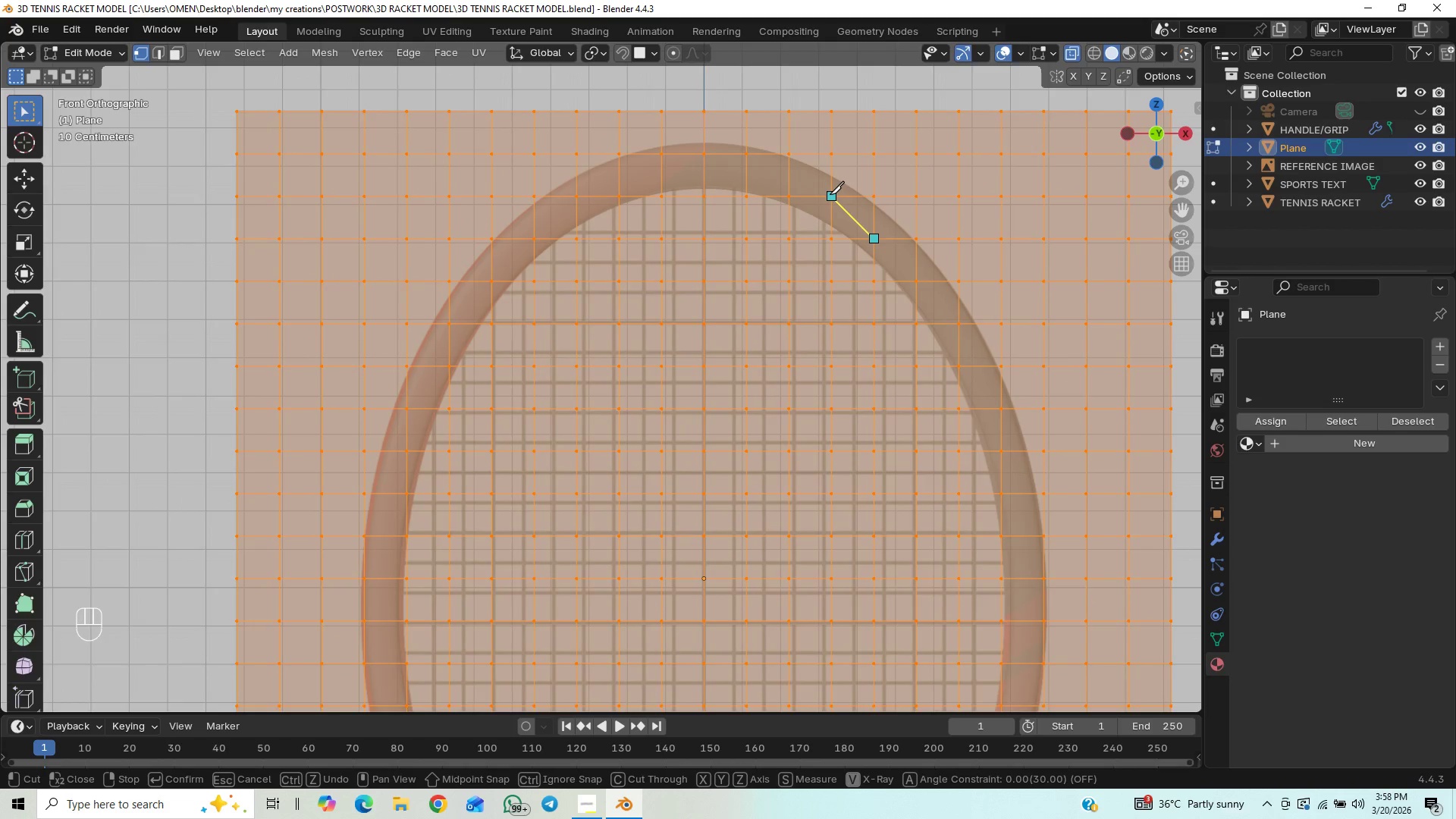 
left_click([830, 194])
 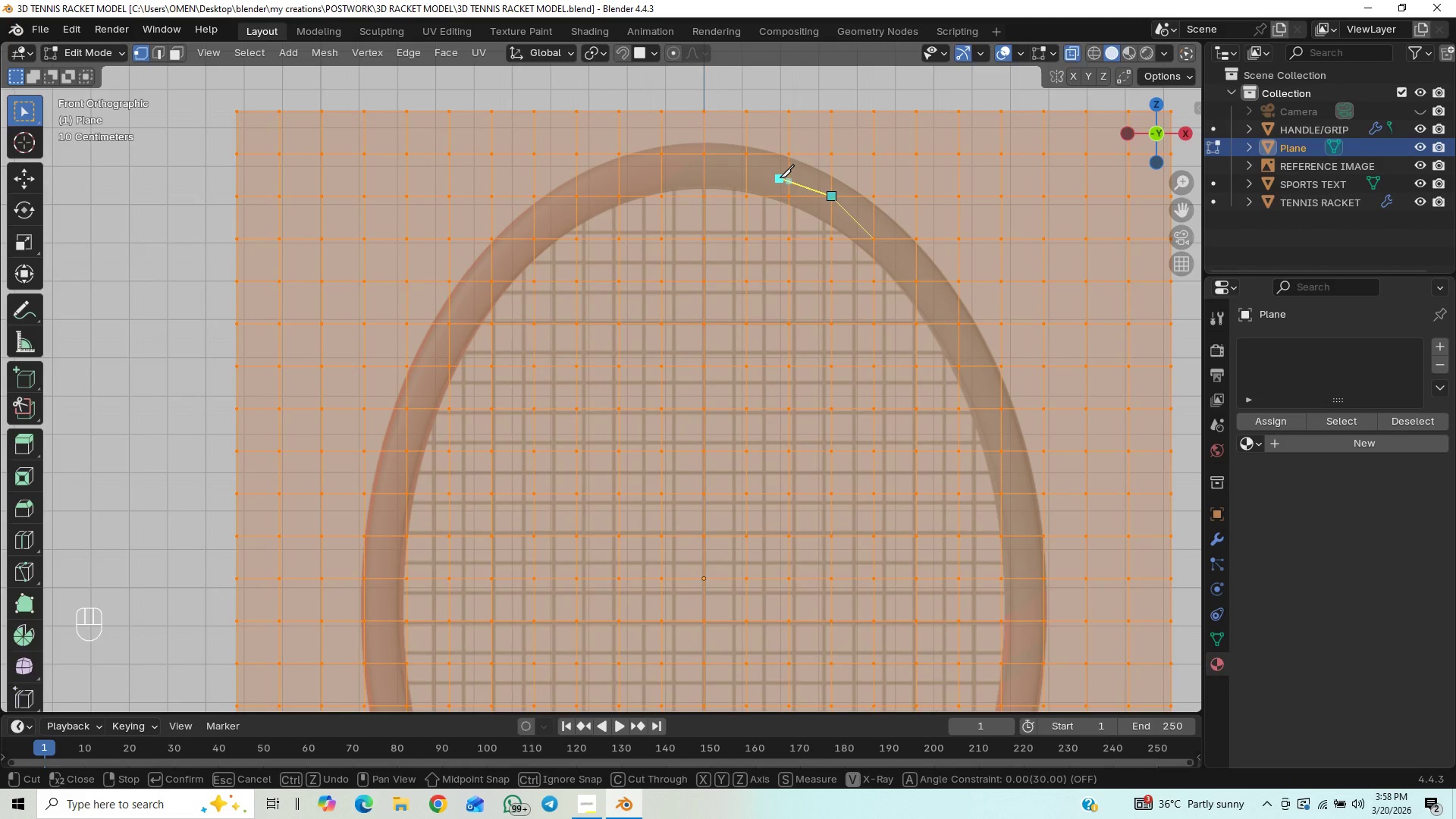 
left_click([783, 180])
 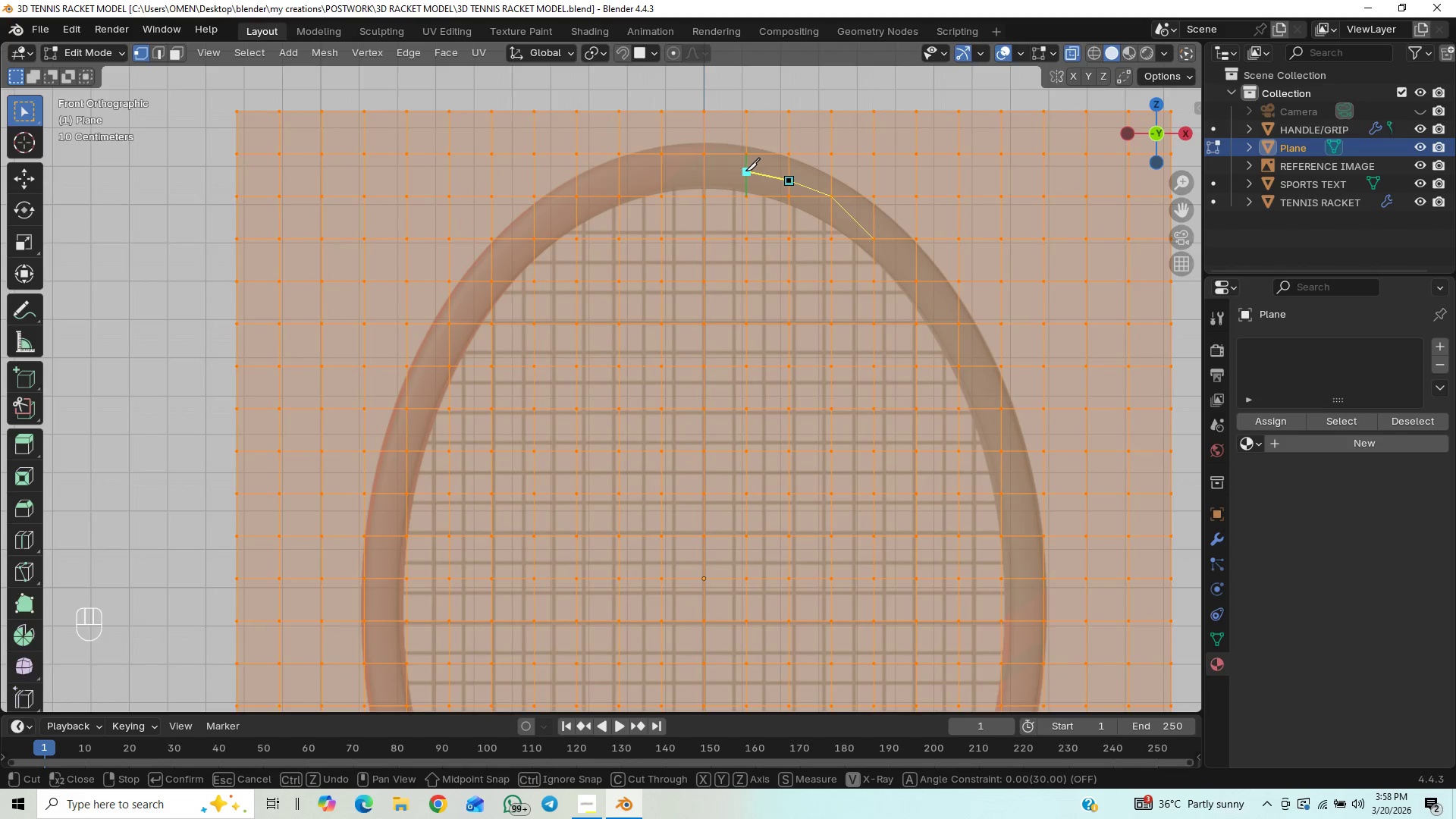 
left_click([745, 171])
 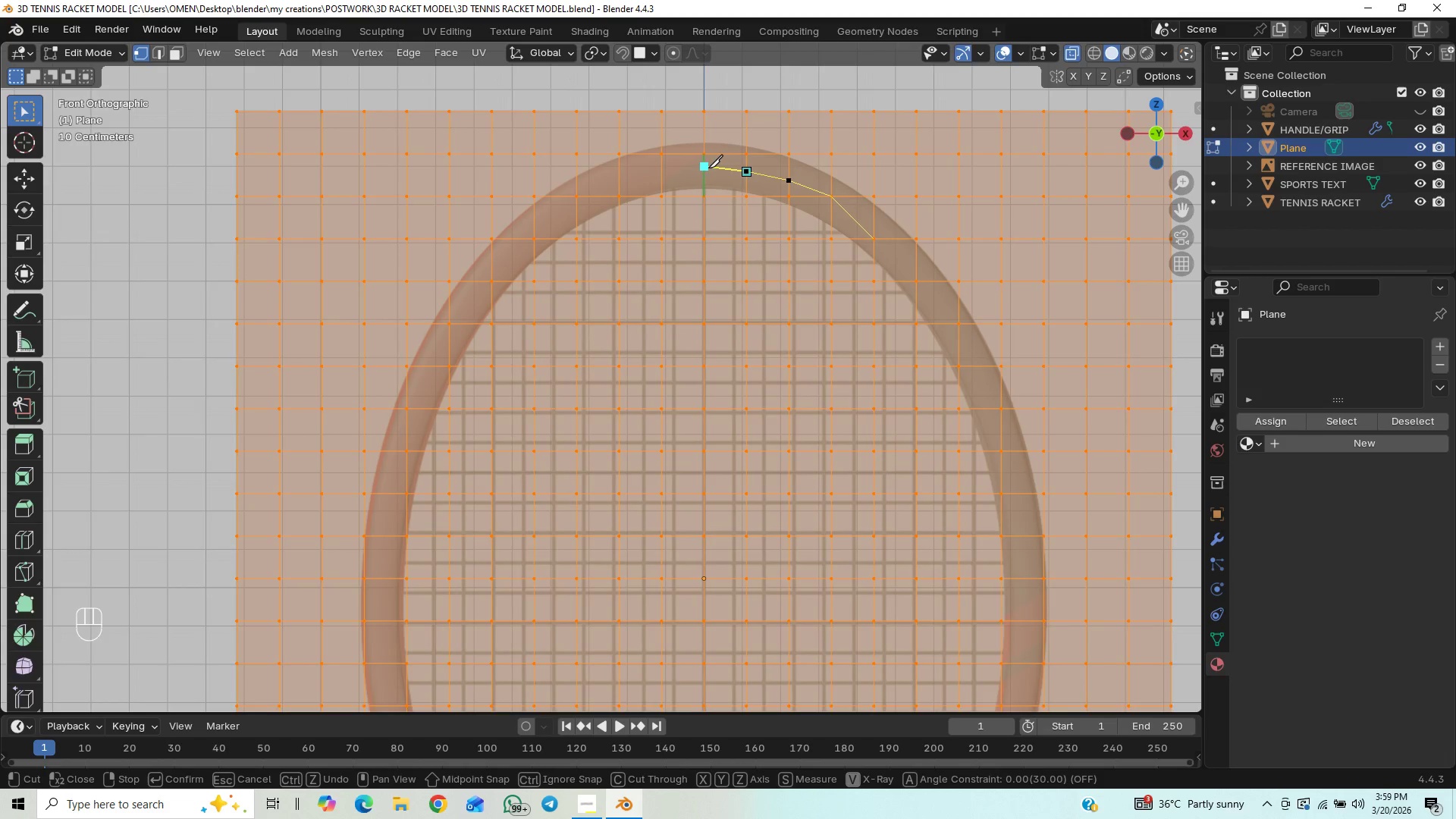 
key(X)
 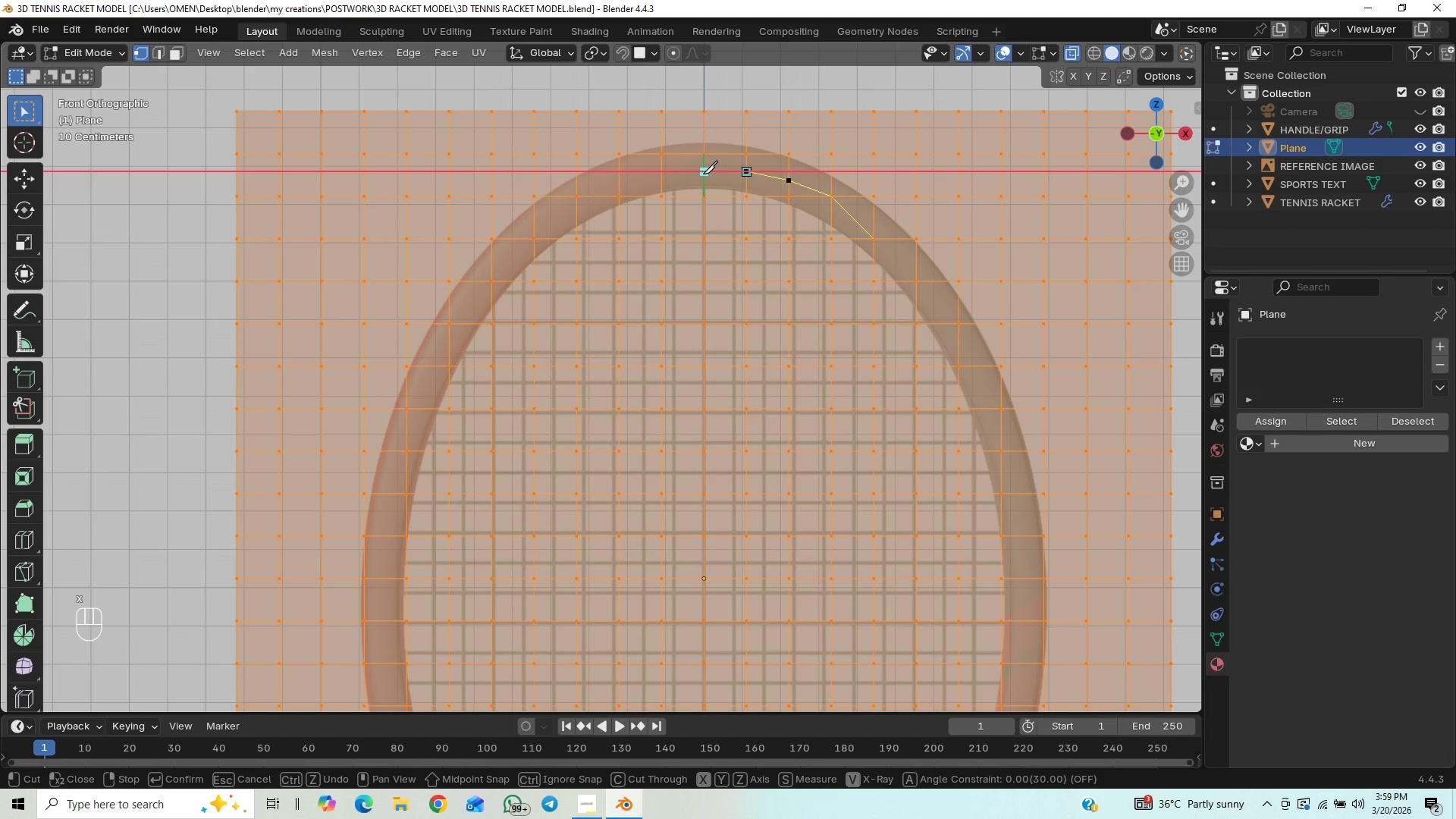 
left_click([701, 172])
 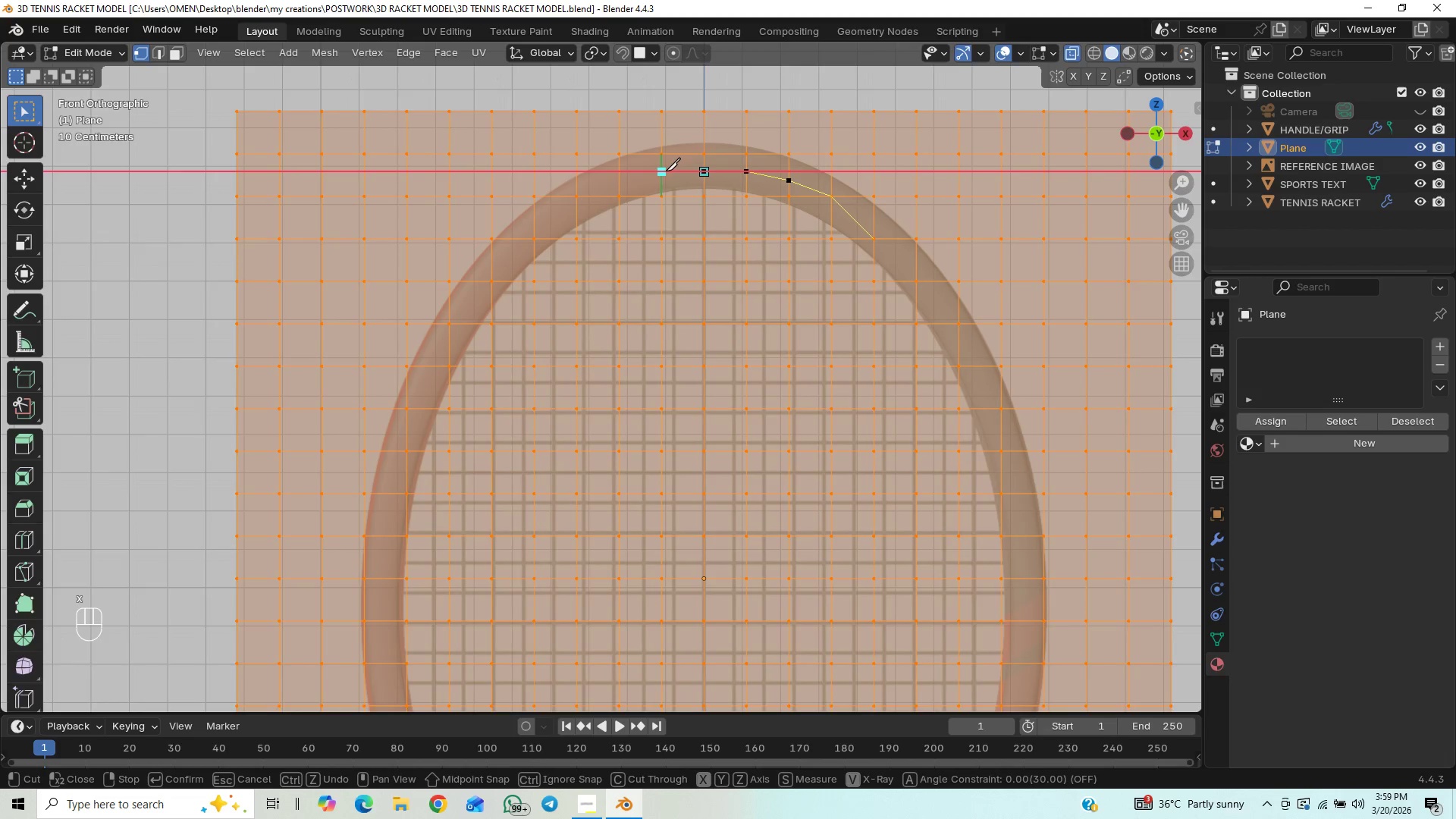 
left_click([666, 171])
 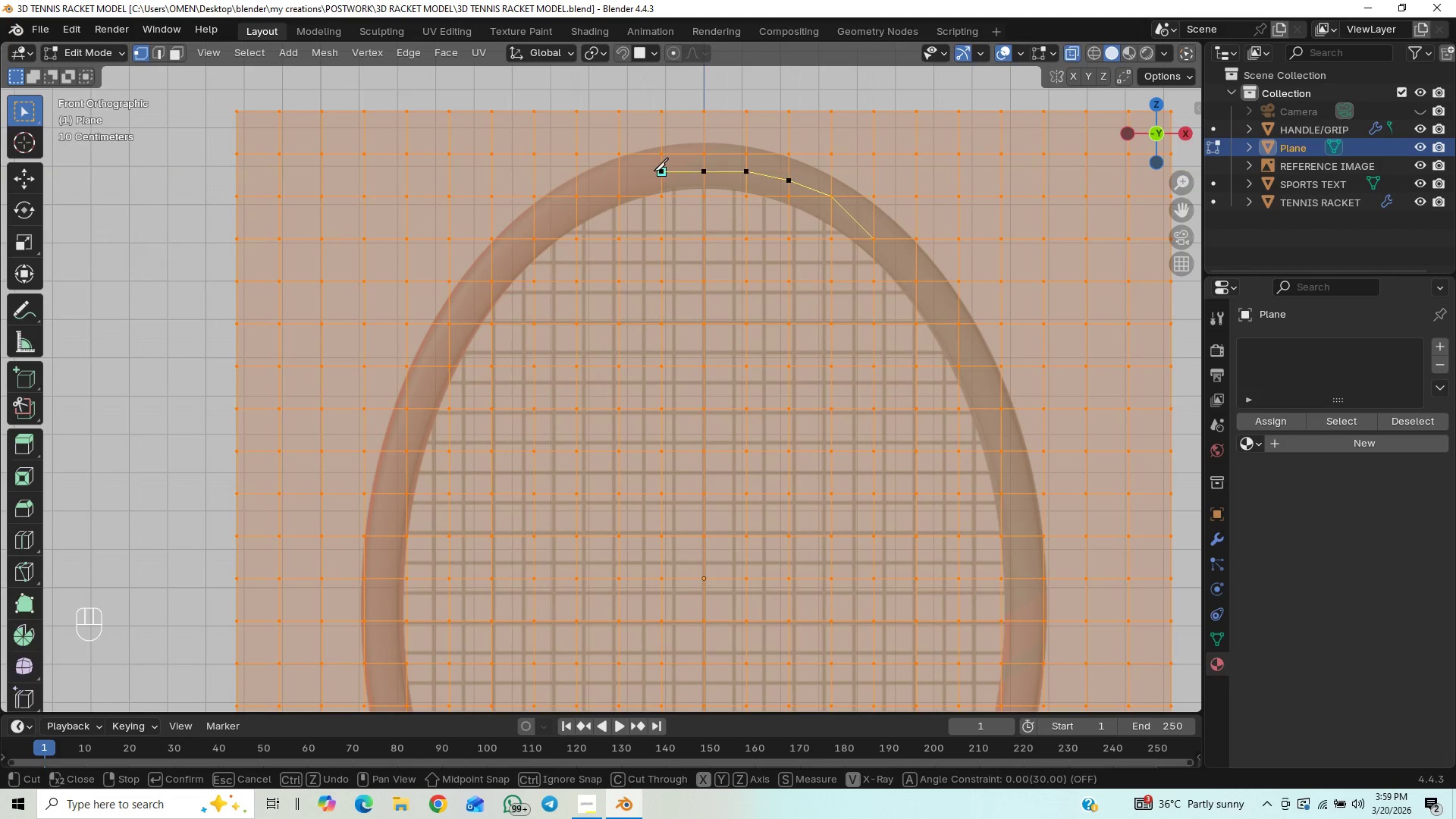 
key(X)
 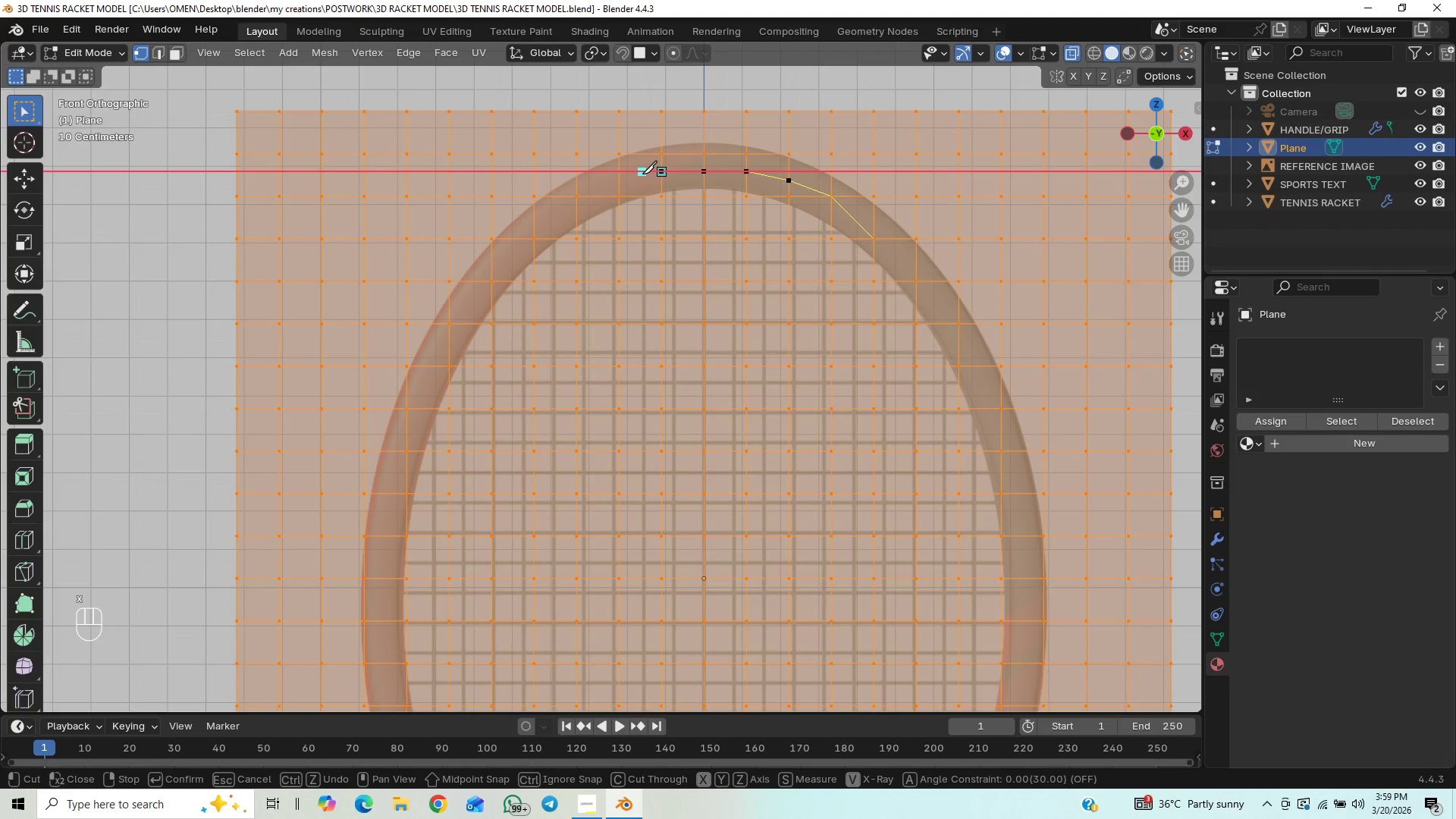 
key(X)
 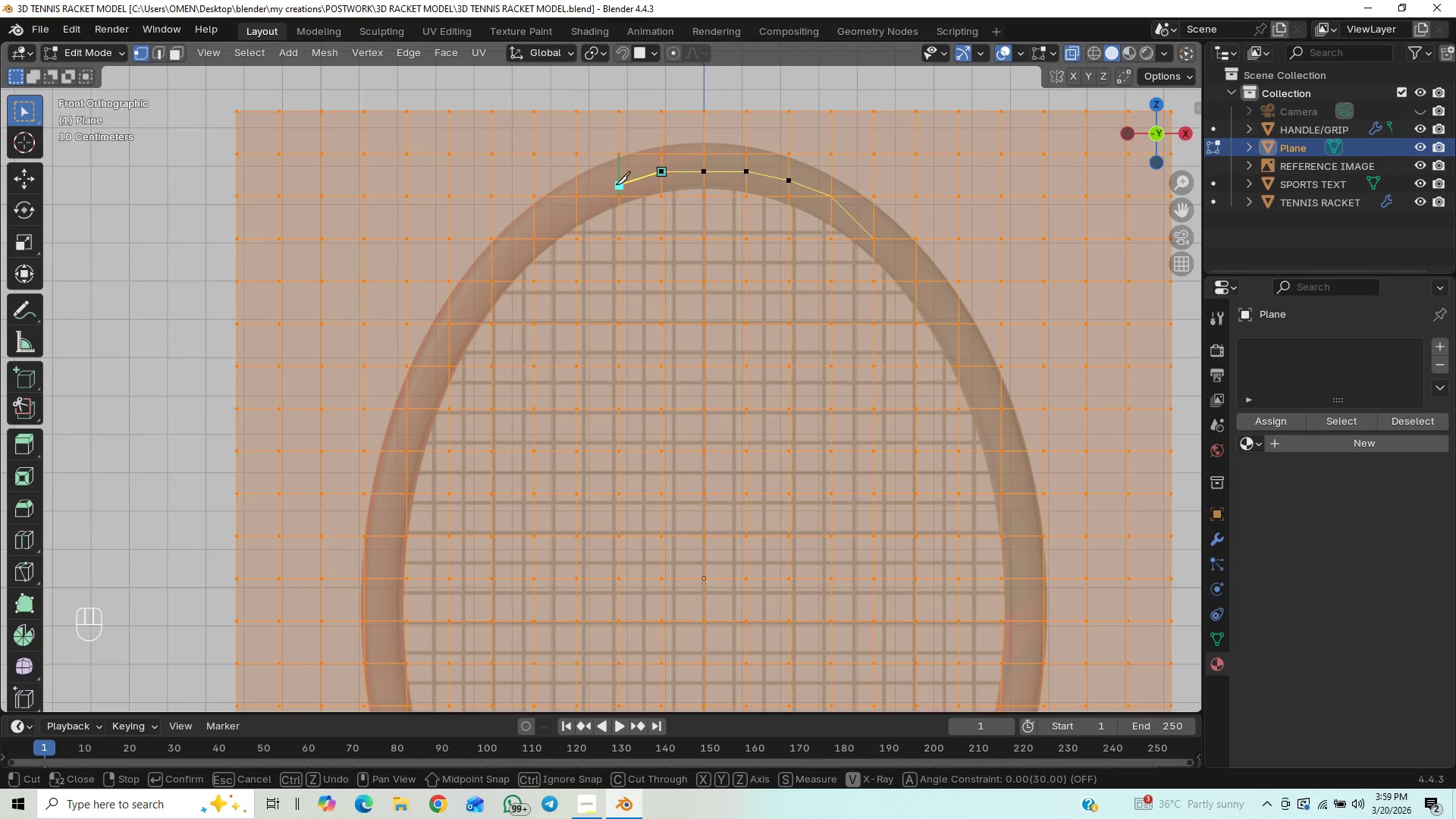 
wait(5.95)
 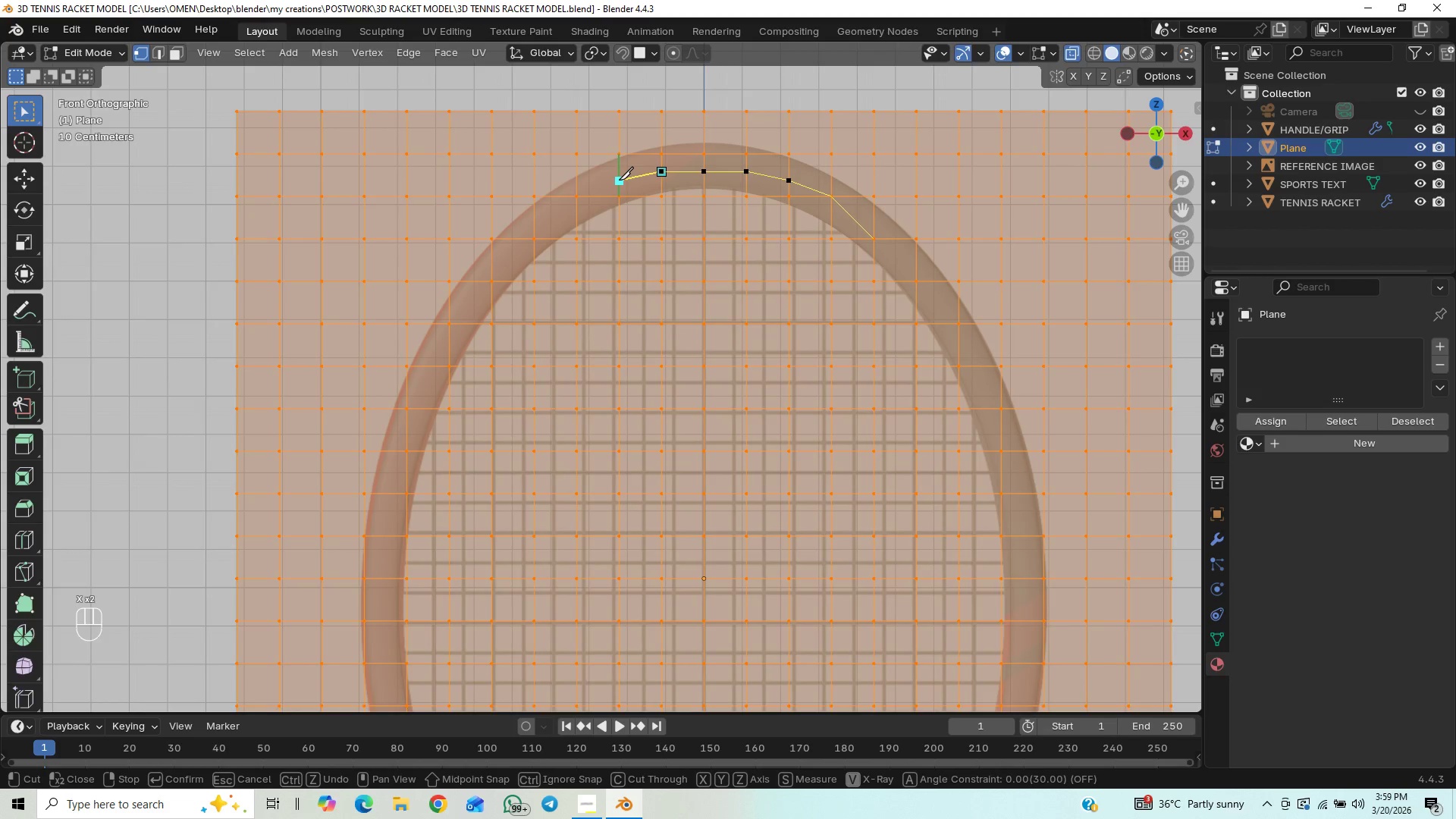 
left_click([613, 183])
 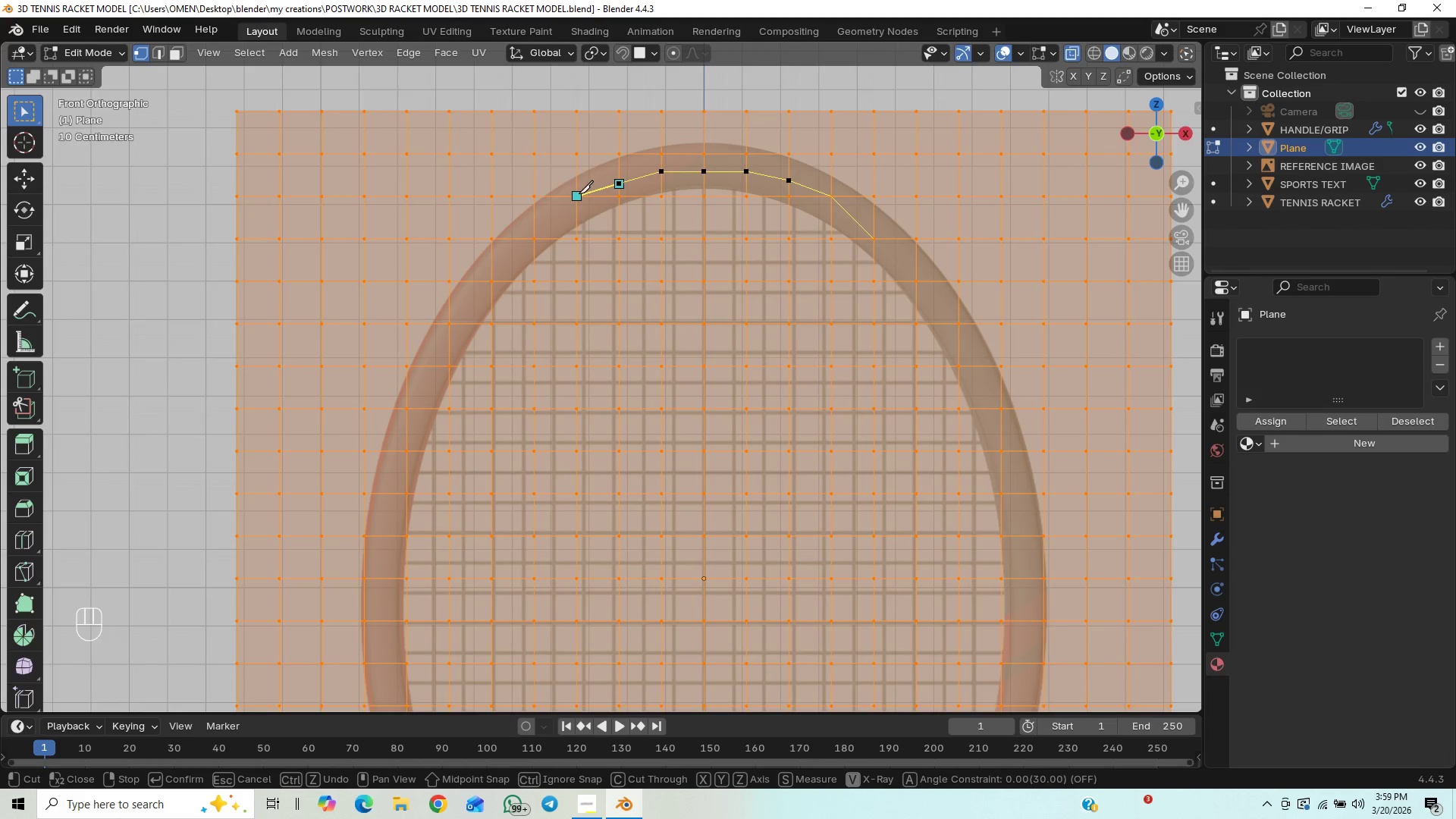 
left_click([576, 193])
 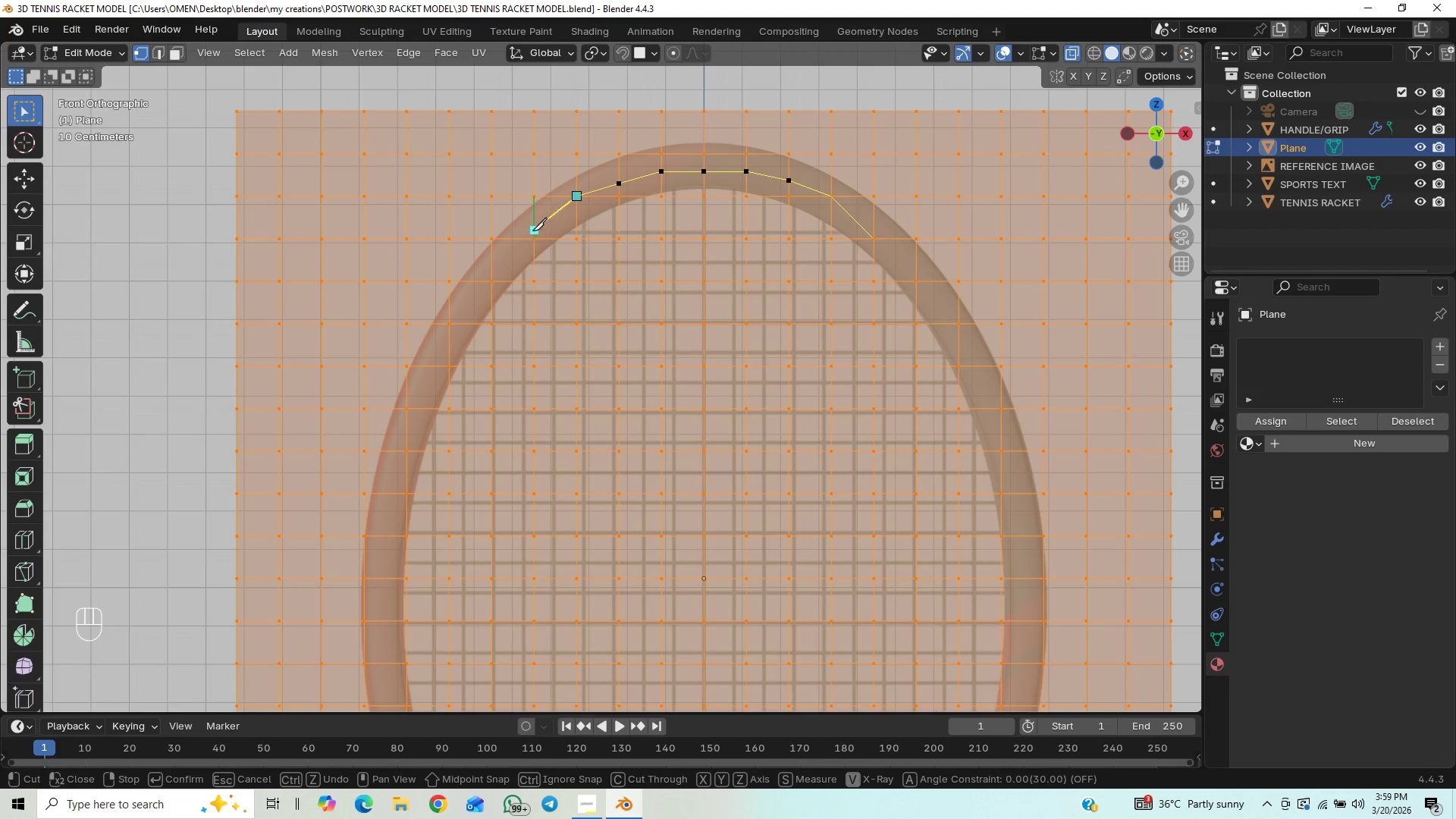 
left_click([532, 232])
 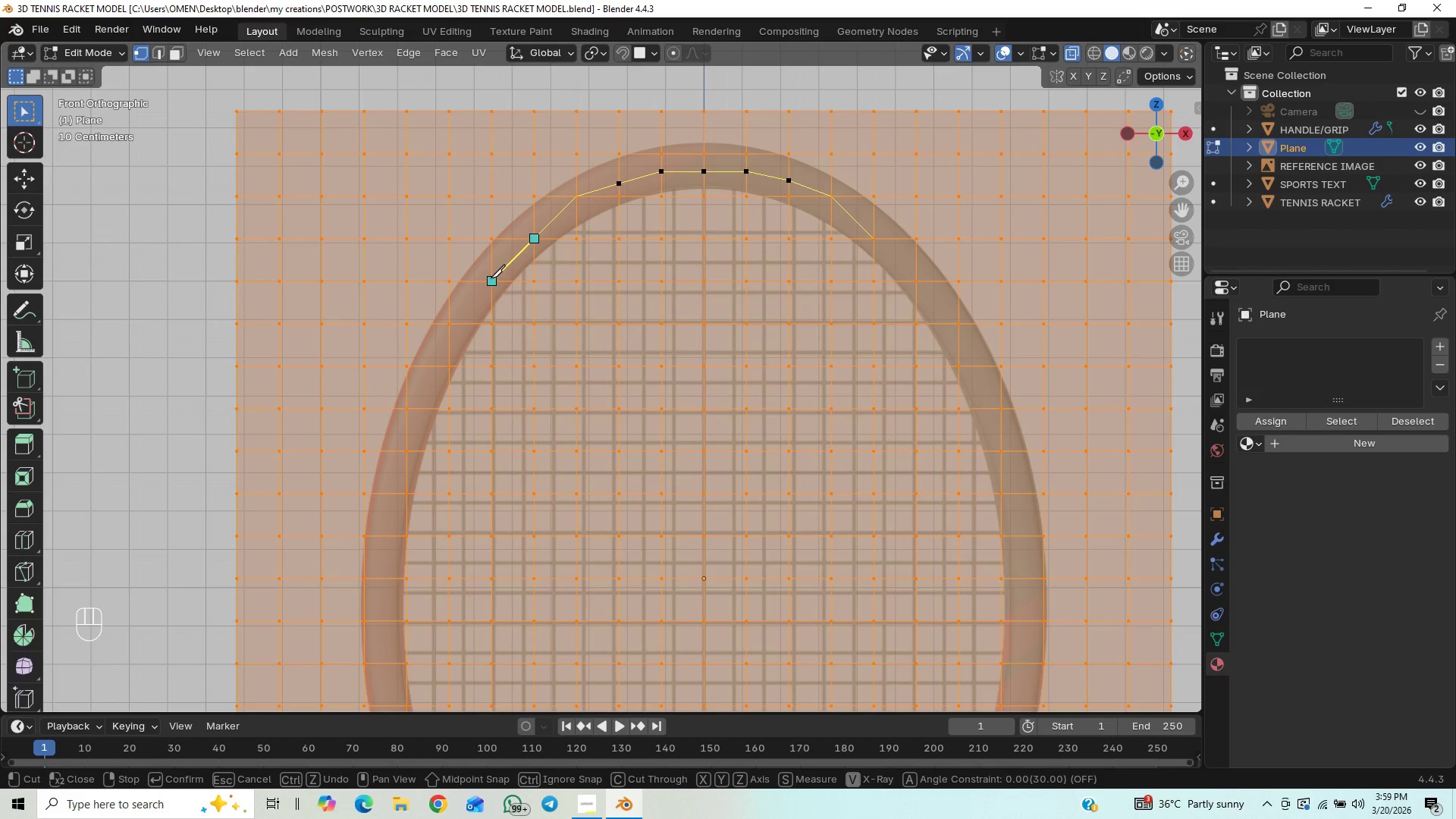 
left_click([492, 278])
 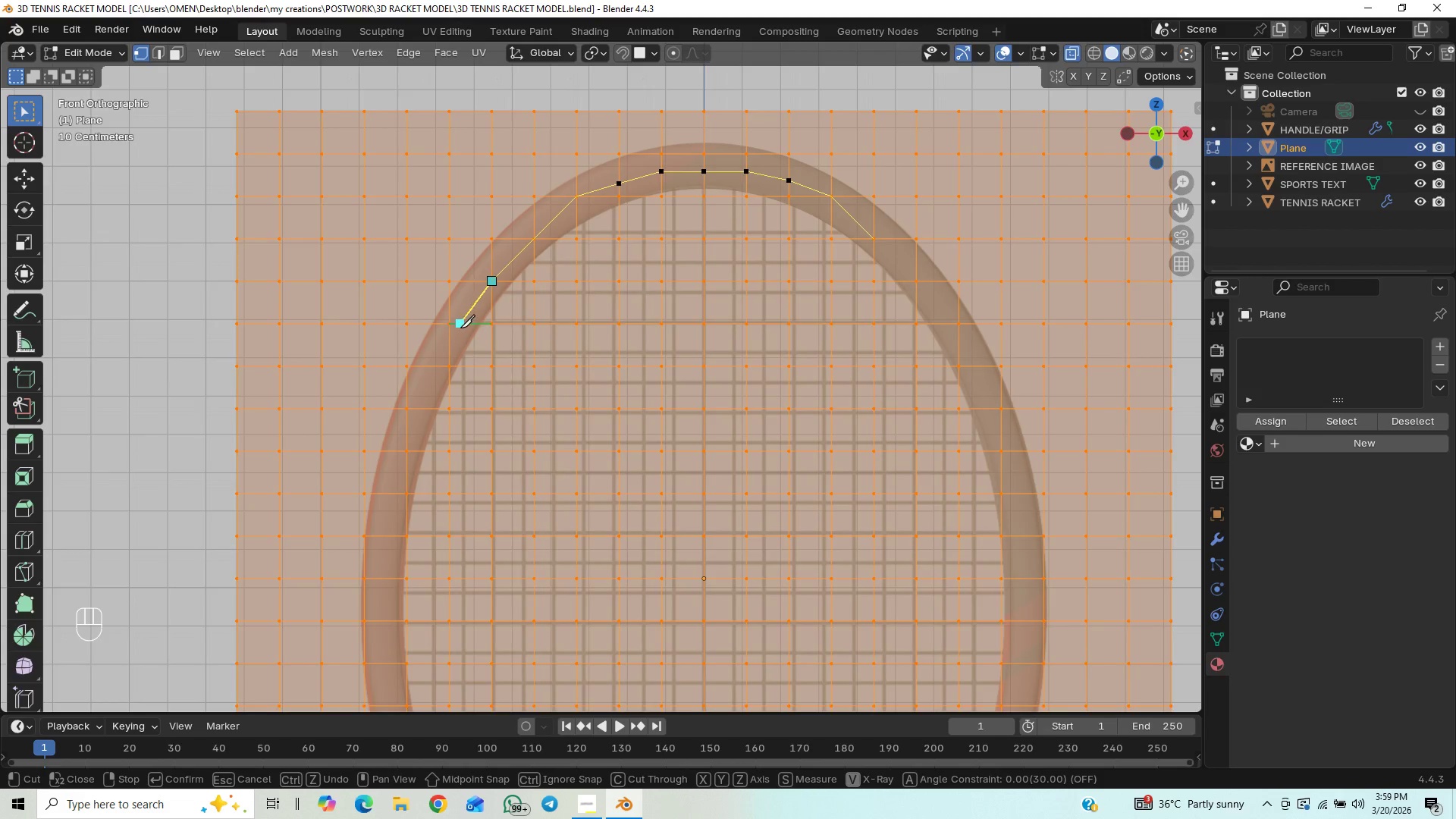 
left_click([460, 326])
 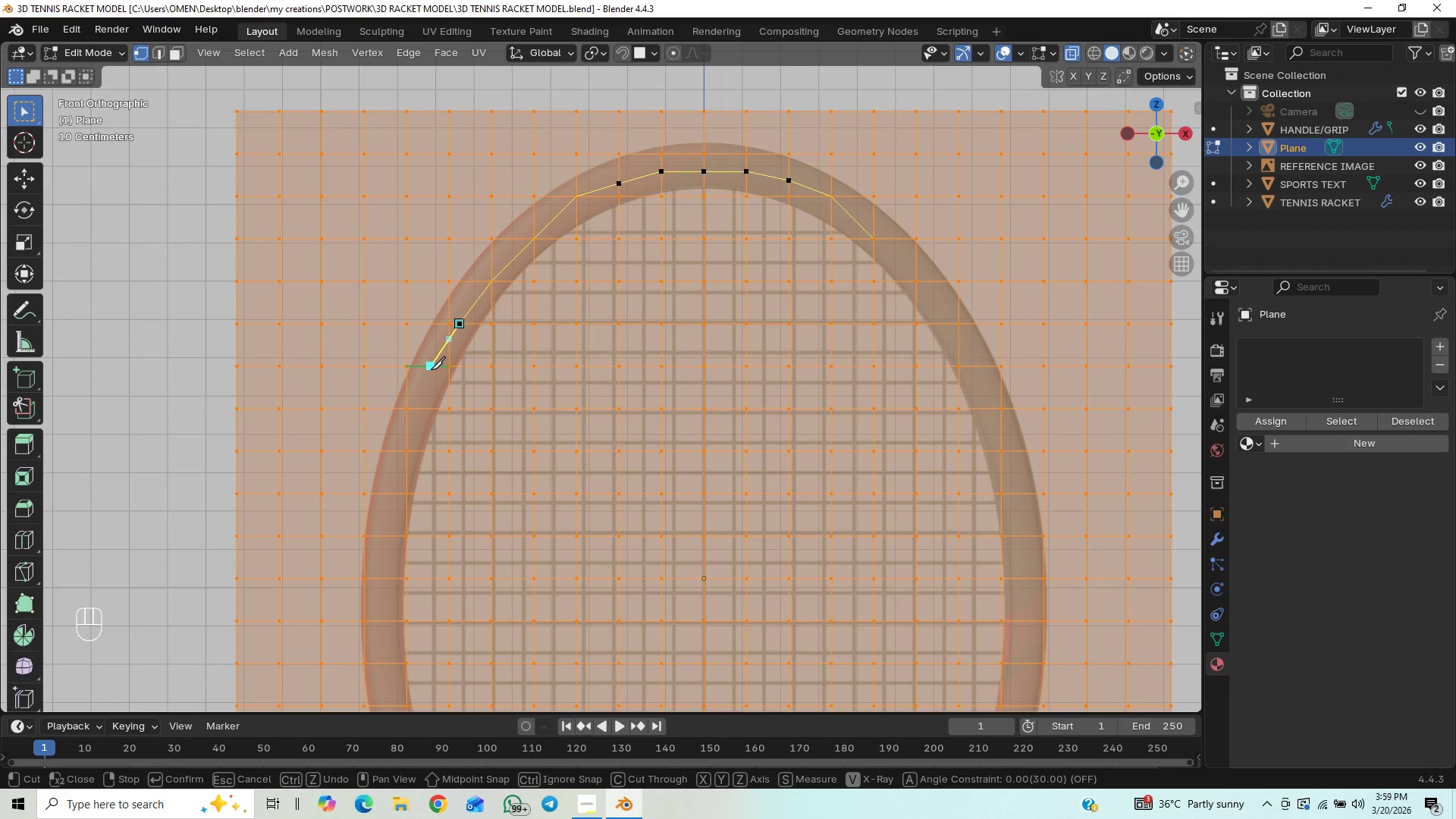 
left_click([431, 369])
 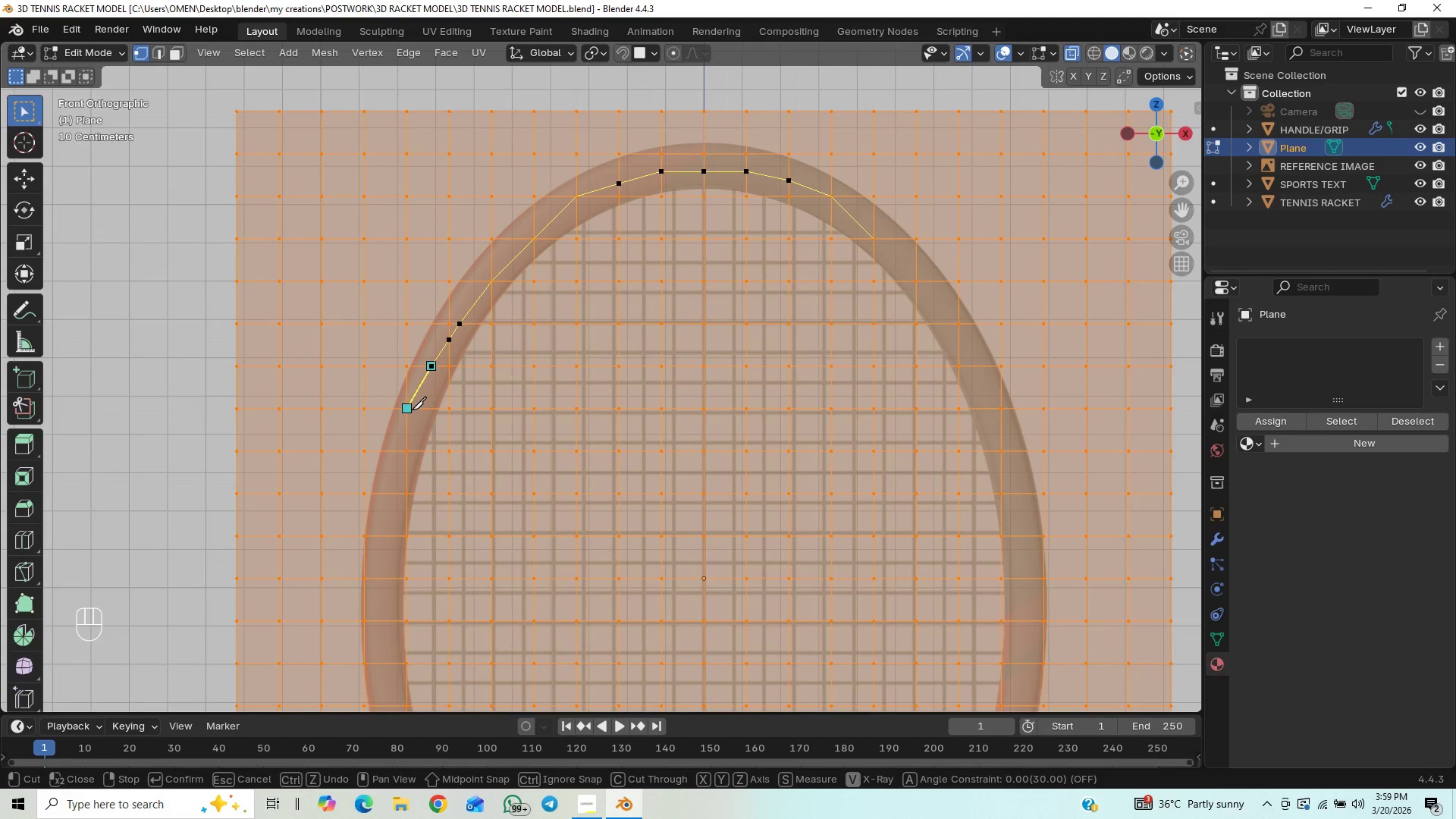 
left_click([416, 410])
 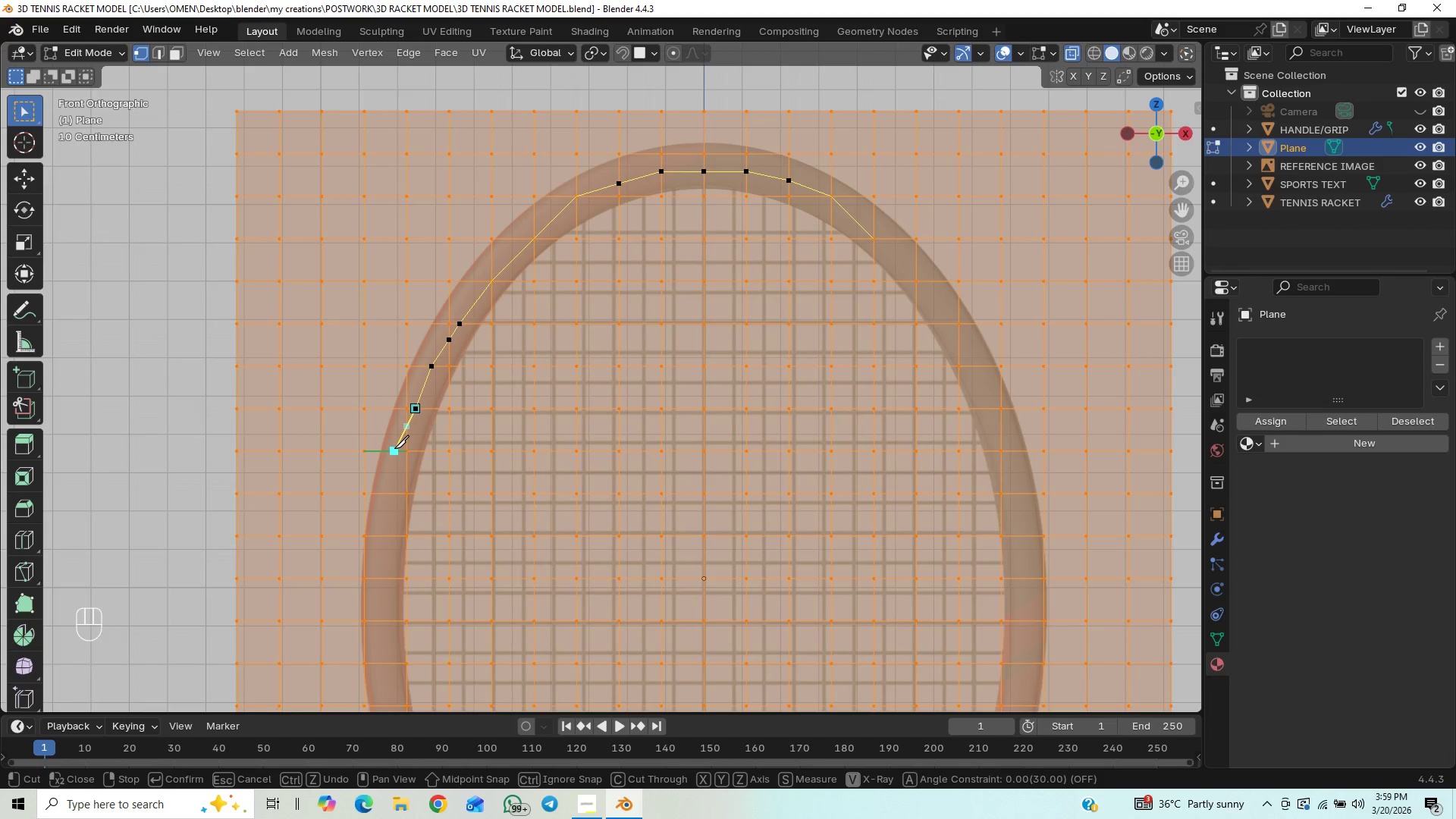 
wait(5.44)
 